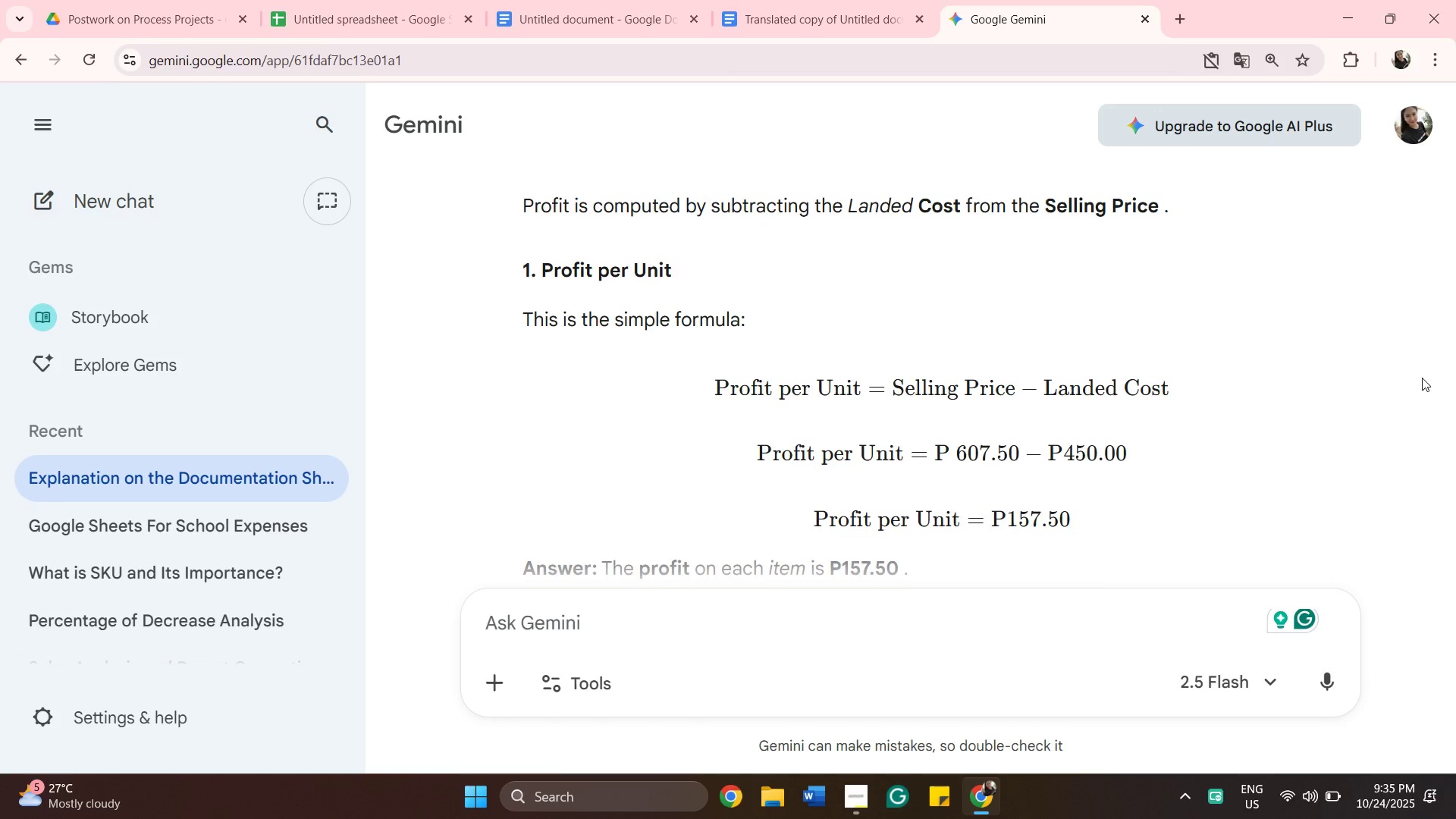 
key(ArrowDown)
 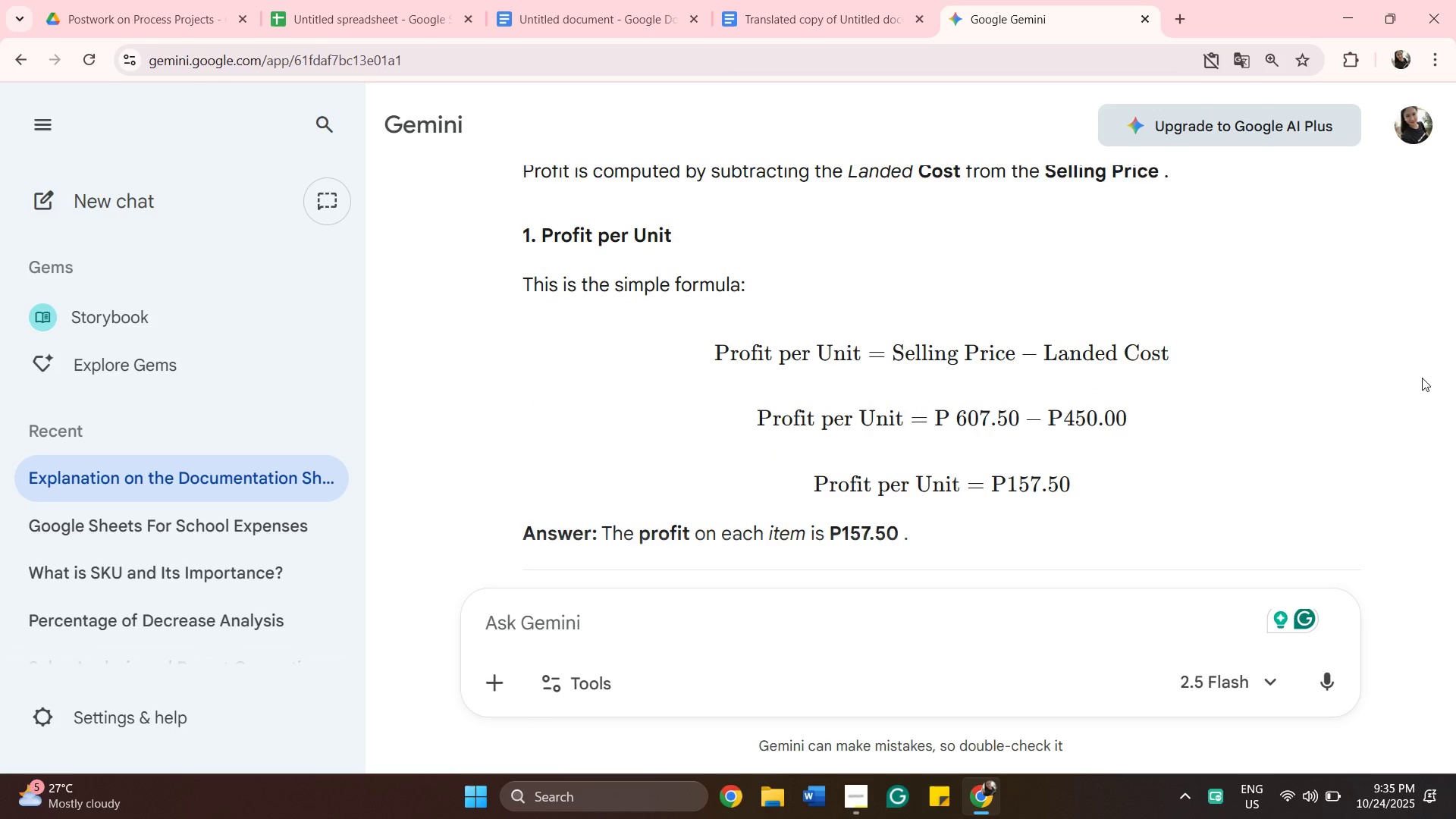 
key(ArrowDown)
 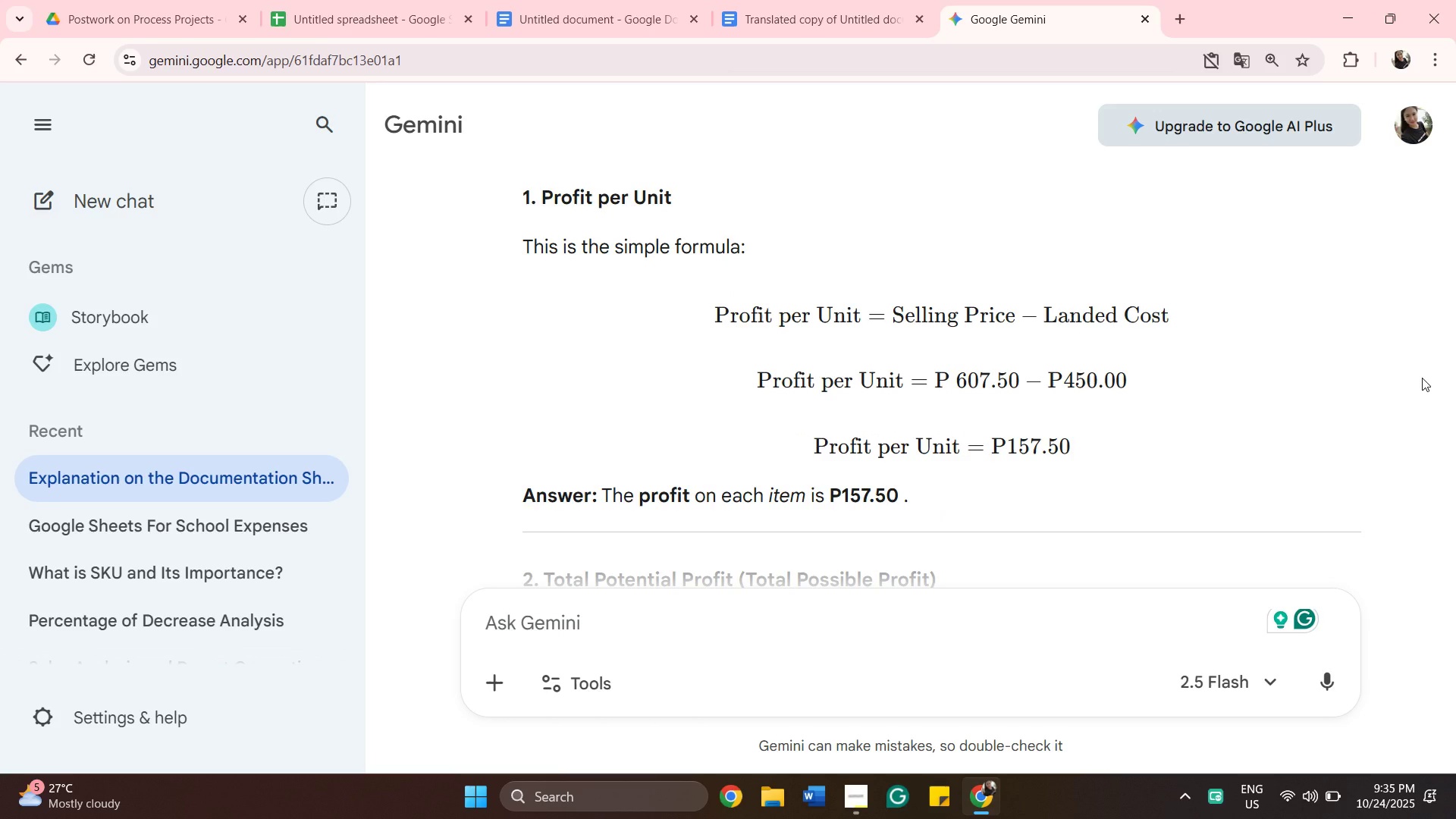 
key(ArrowDown)
 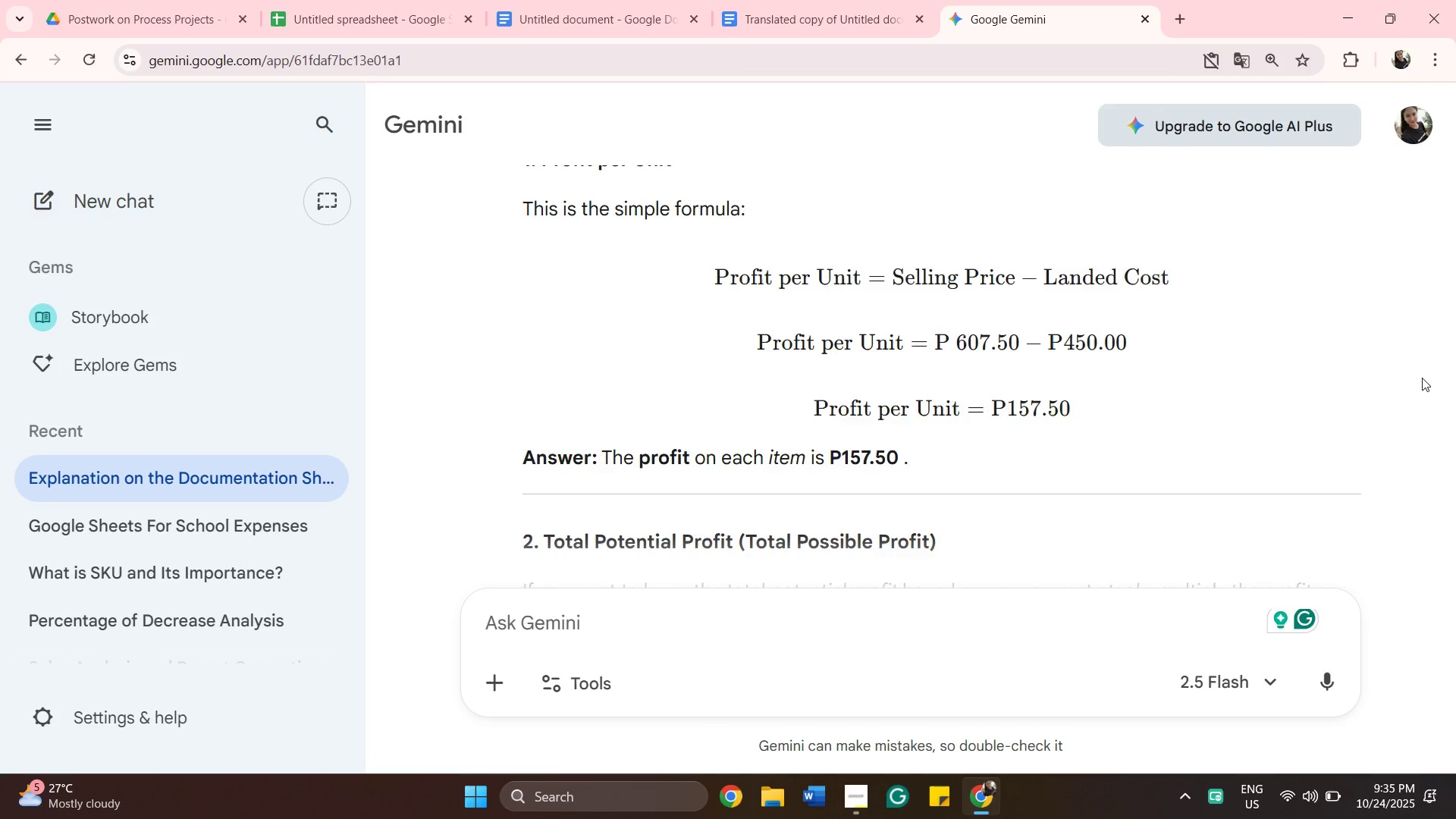 
key(ArrowDown)
 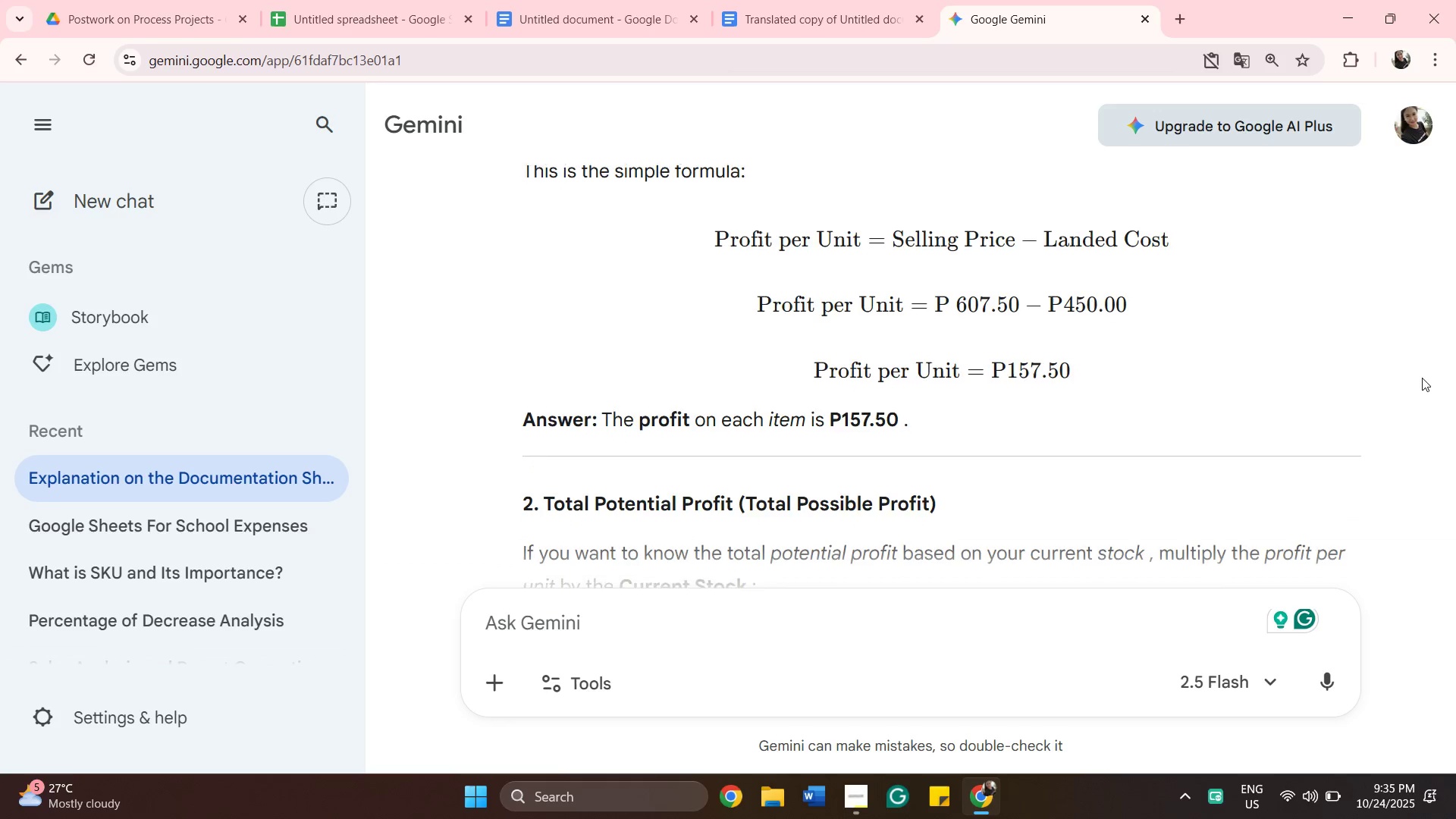 
key(ArrowDown)
 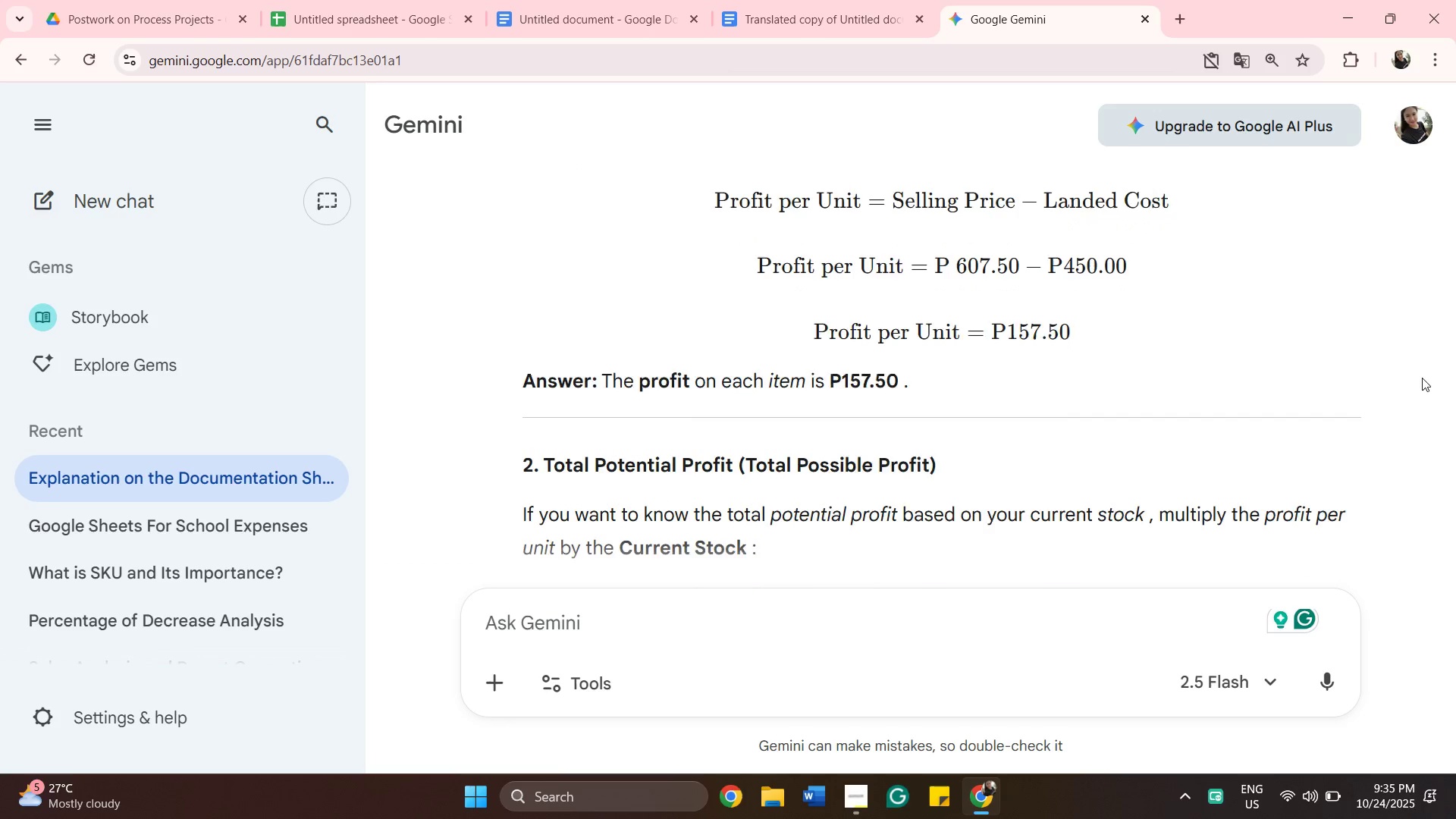 
key(ArrowDown)
 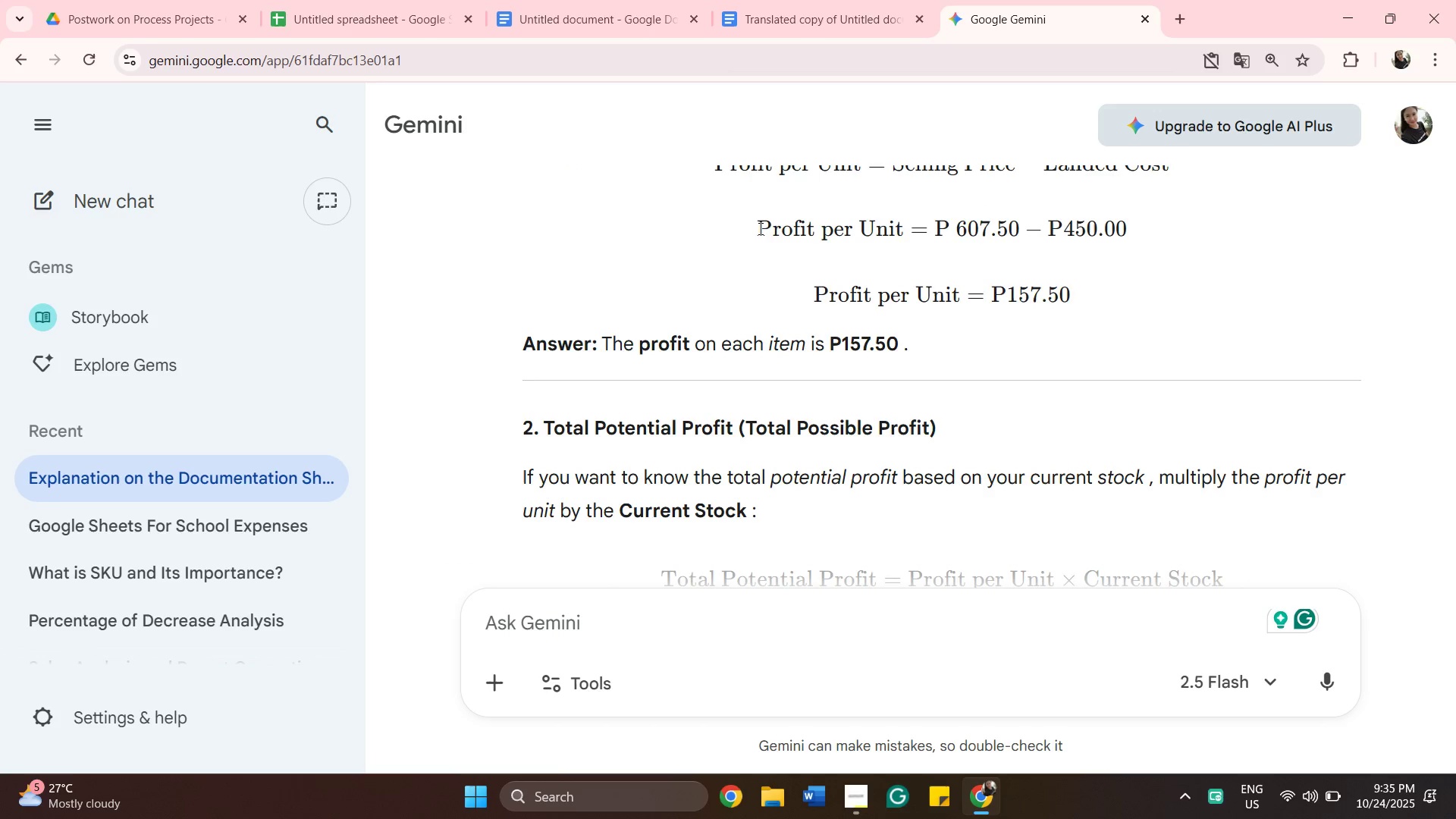 
left_click_drag(start_coordinate=[762, 231], to_coordinate=[922, 229])
 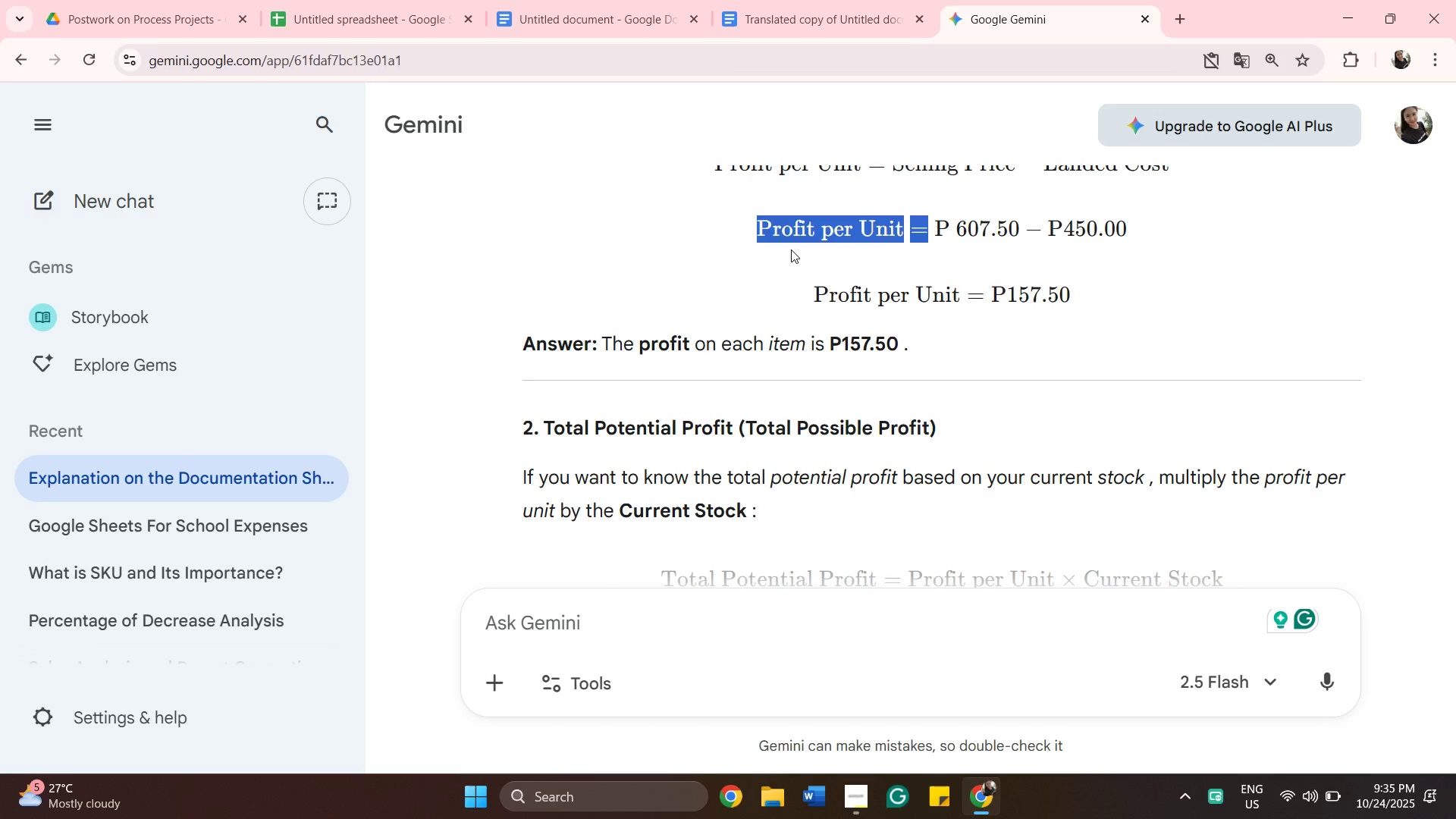 
left_click([791, 249])
 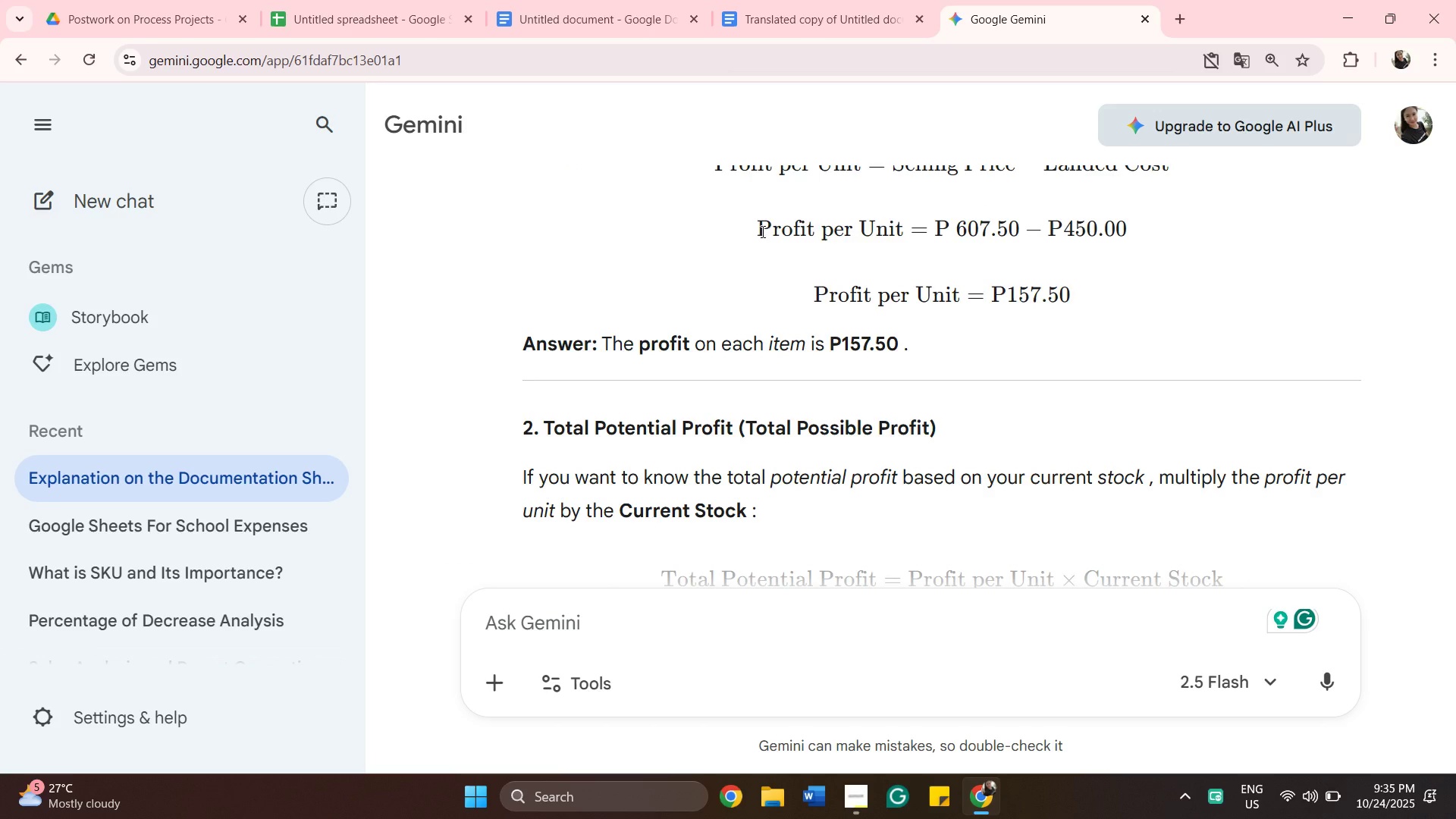 
left_click_drag(start_coordinate=[761, 231], to_coordinate=[902, 239])
 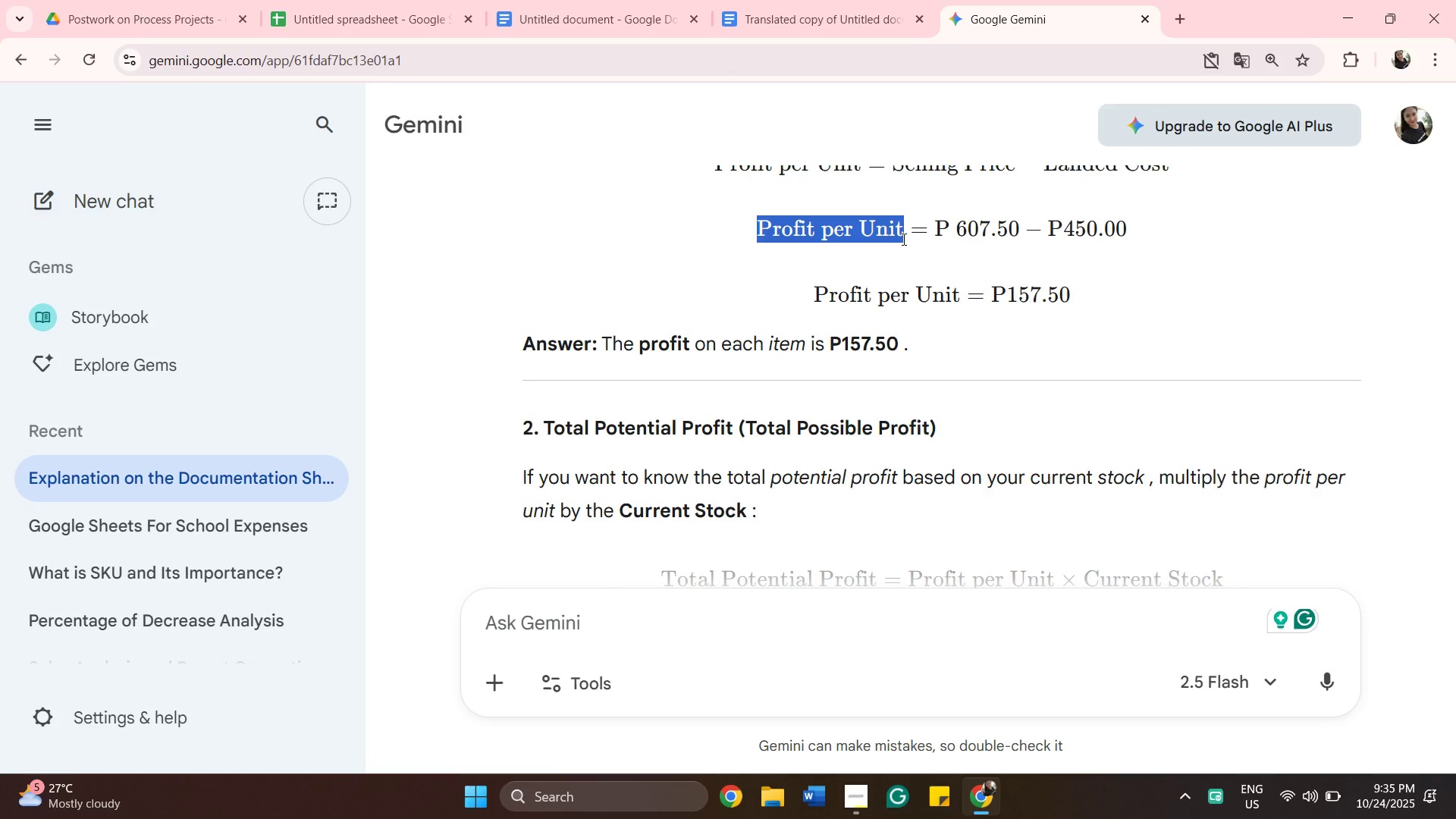 
key(Control+C)
 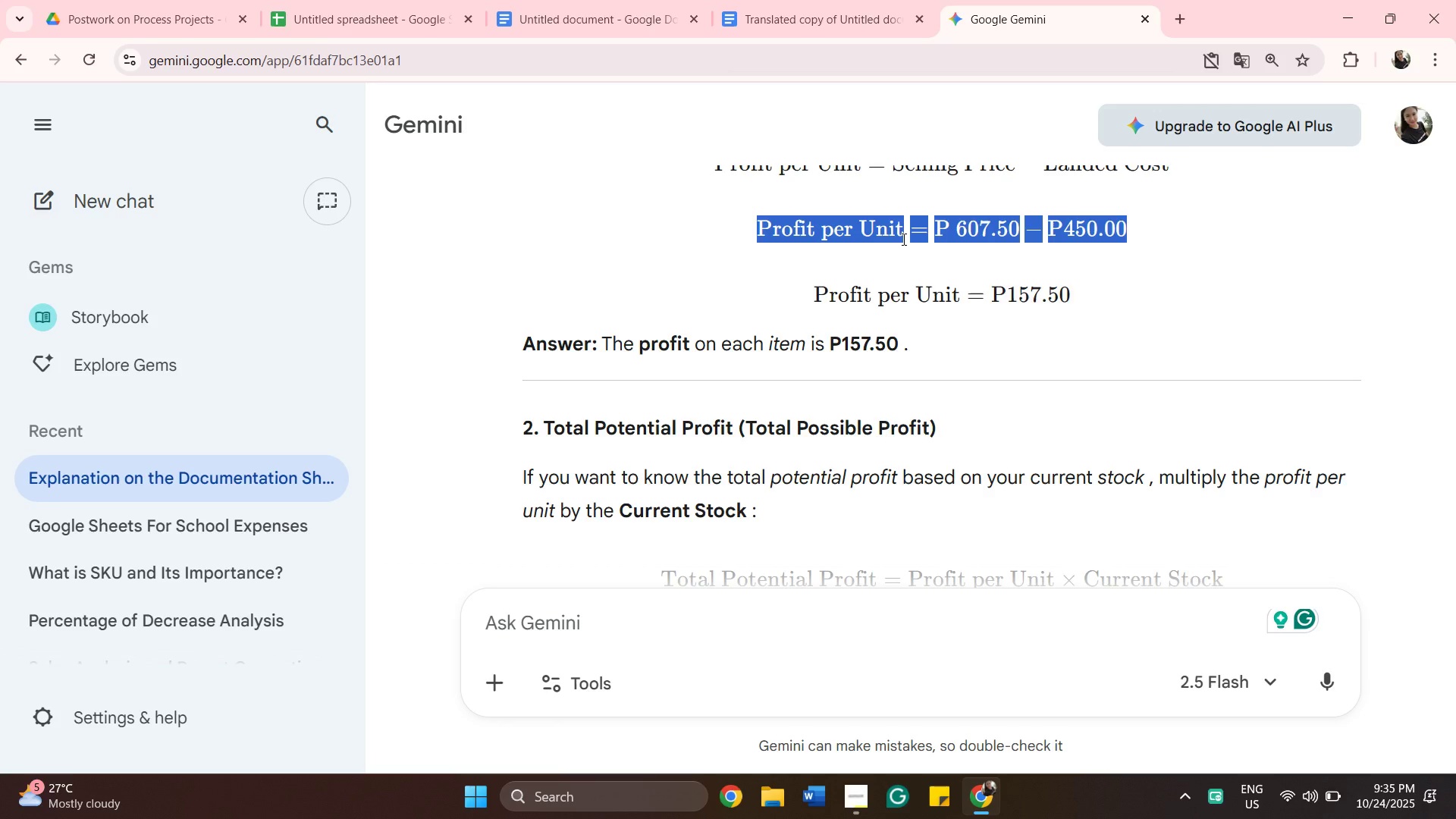 
left_click([902, 239])
 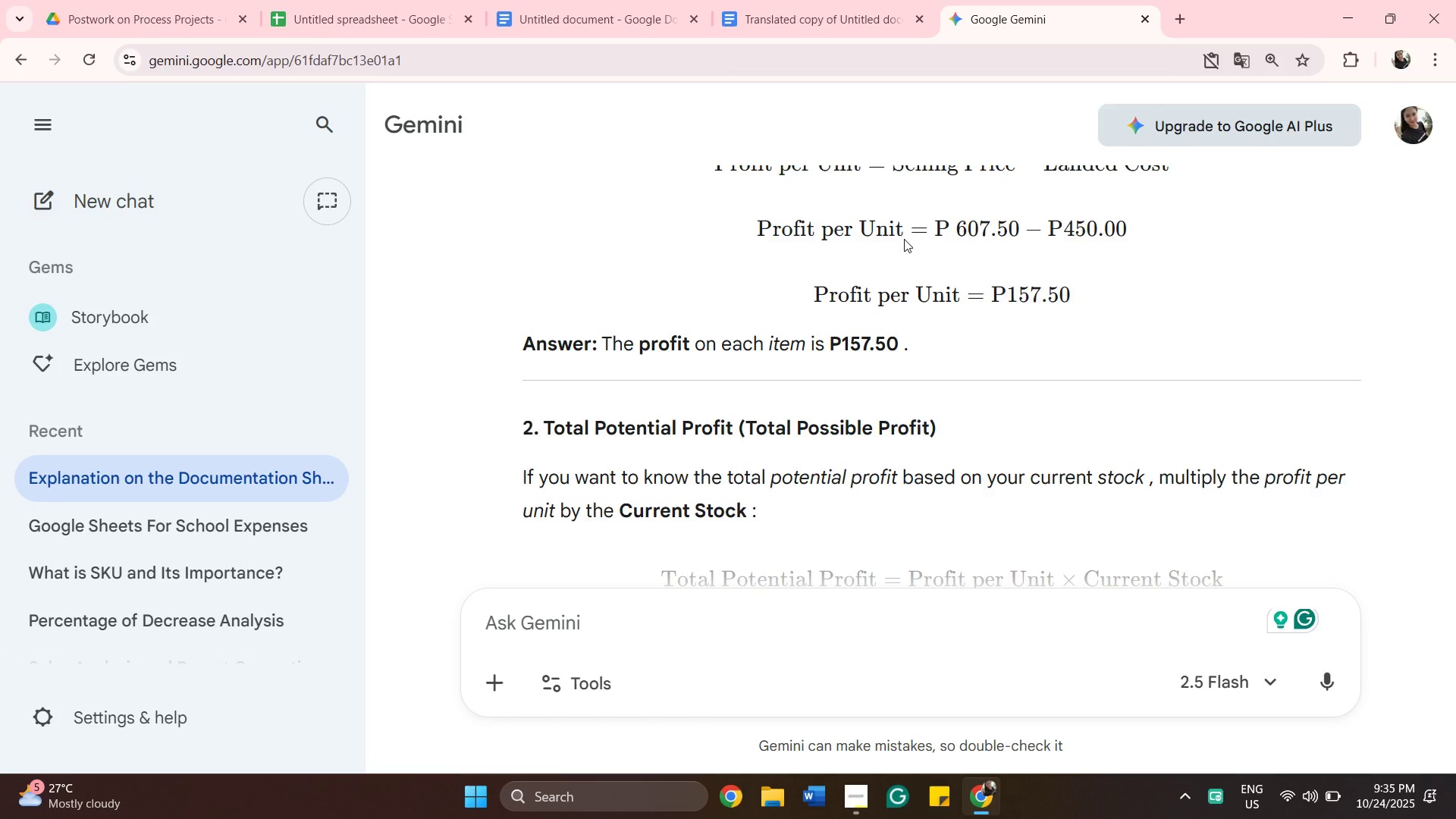 
left_click_drag(start_coordinate=[904, 239], to_coordinate=[761, 218])
 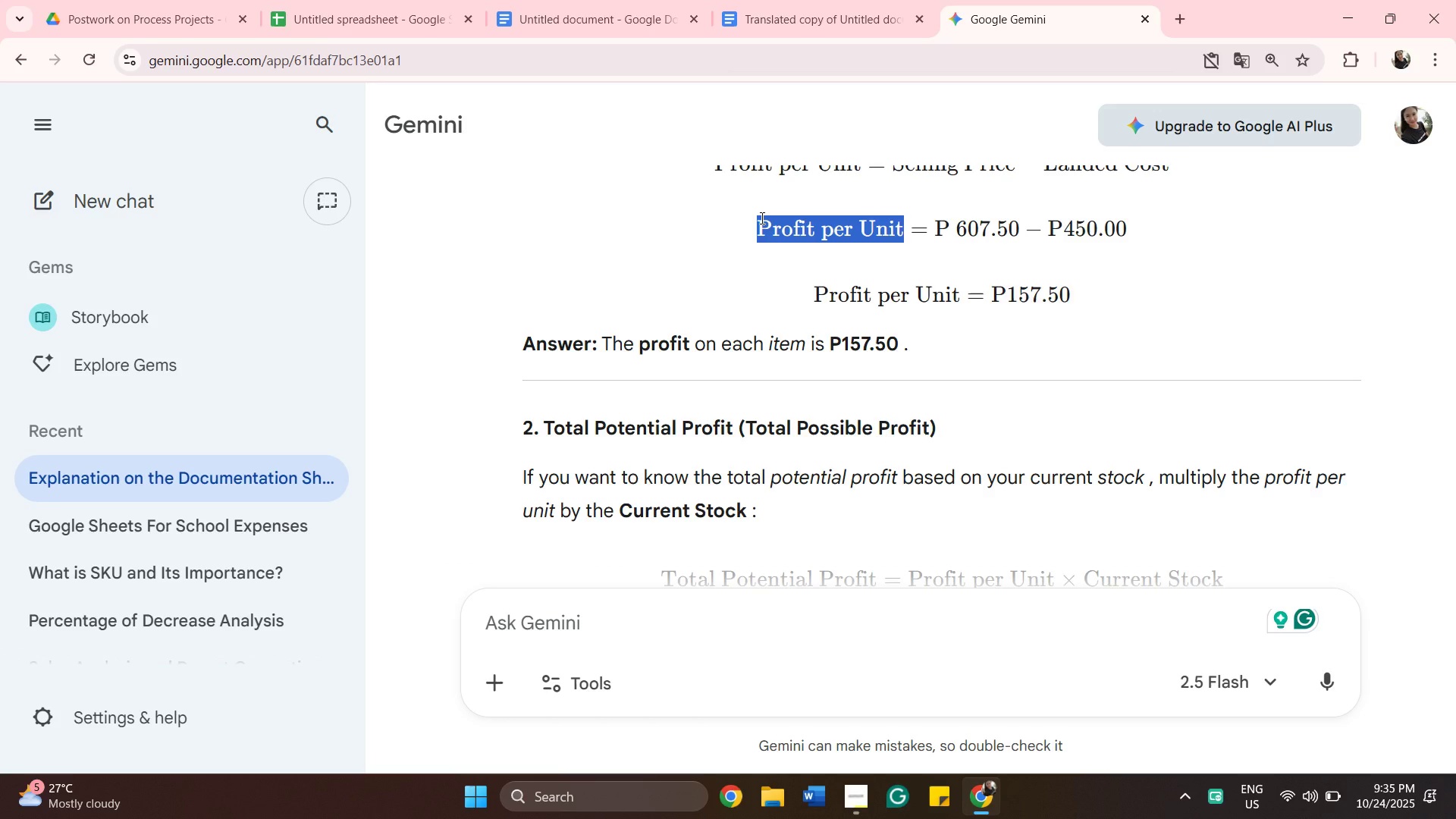 
key(Control+C)
 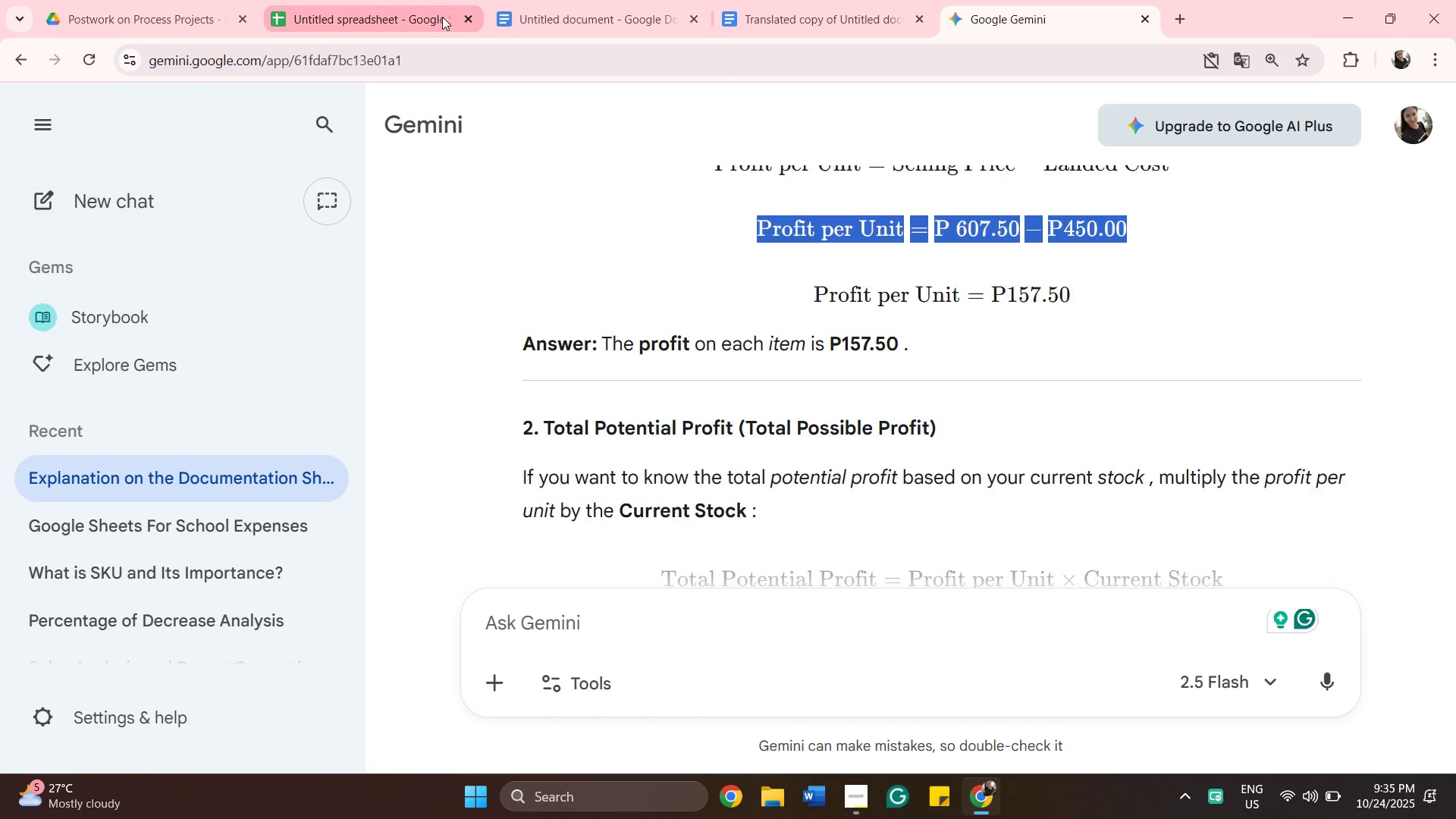 
left_click([442, 17])
 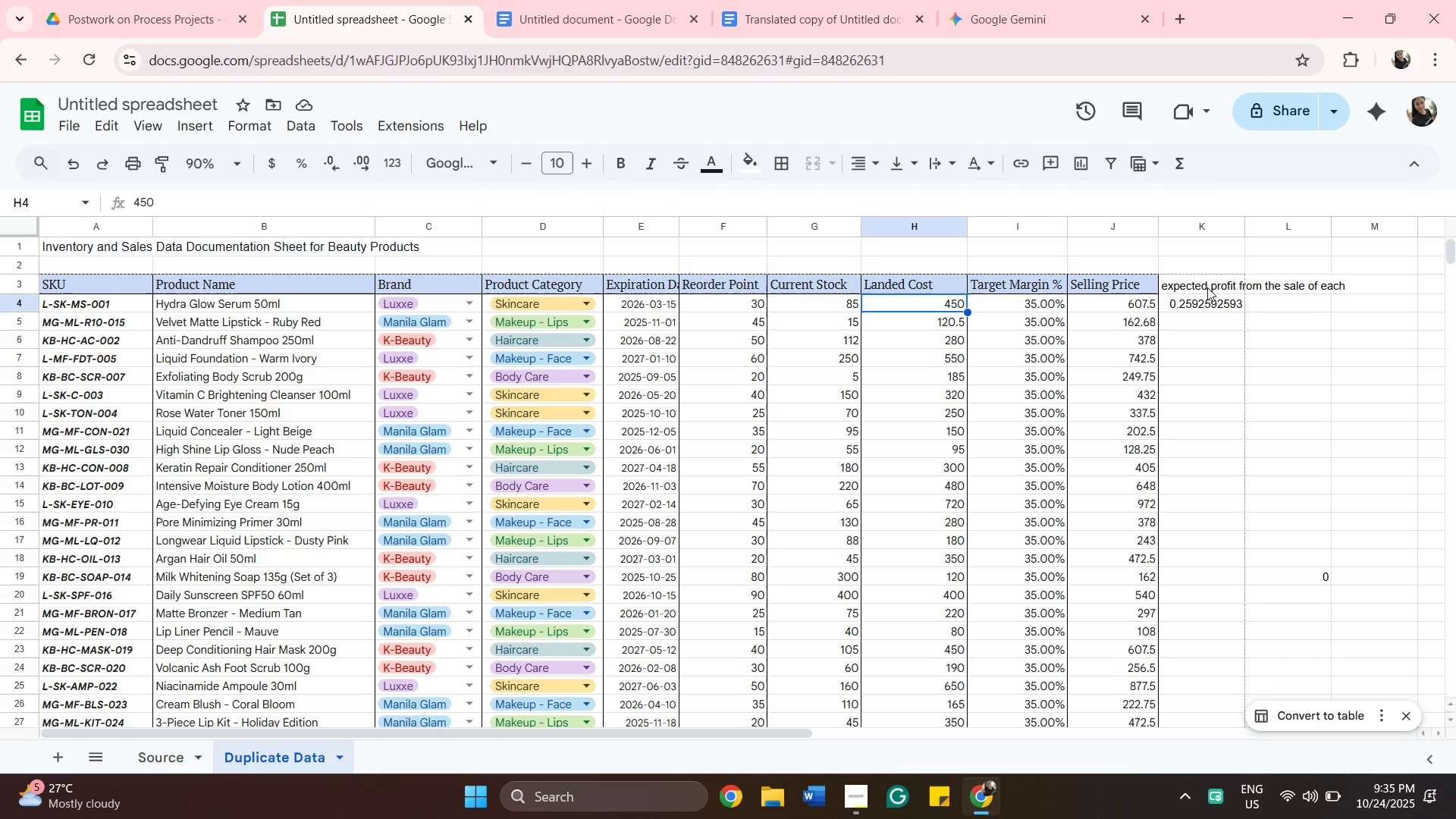 
left_click([1205, 291])
 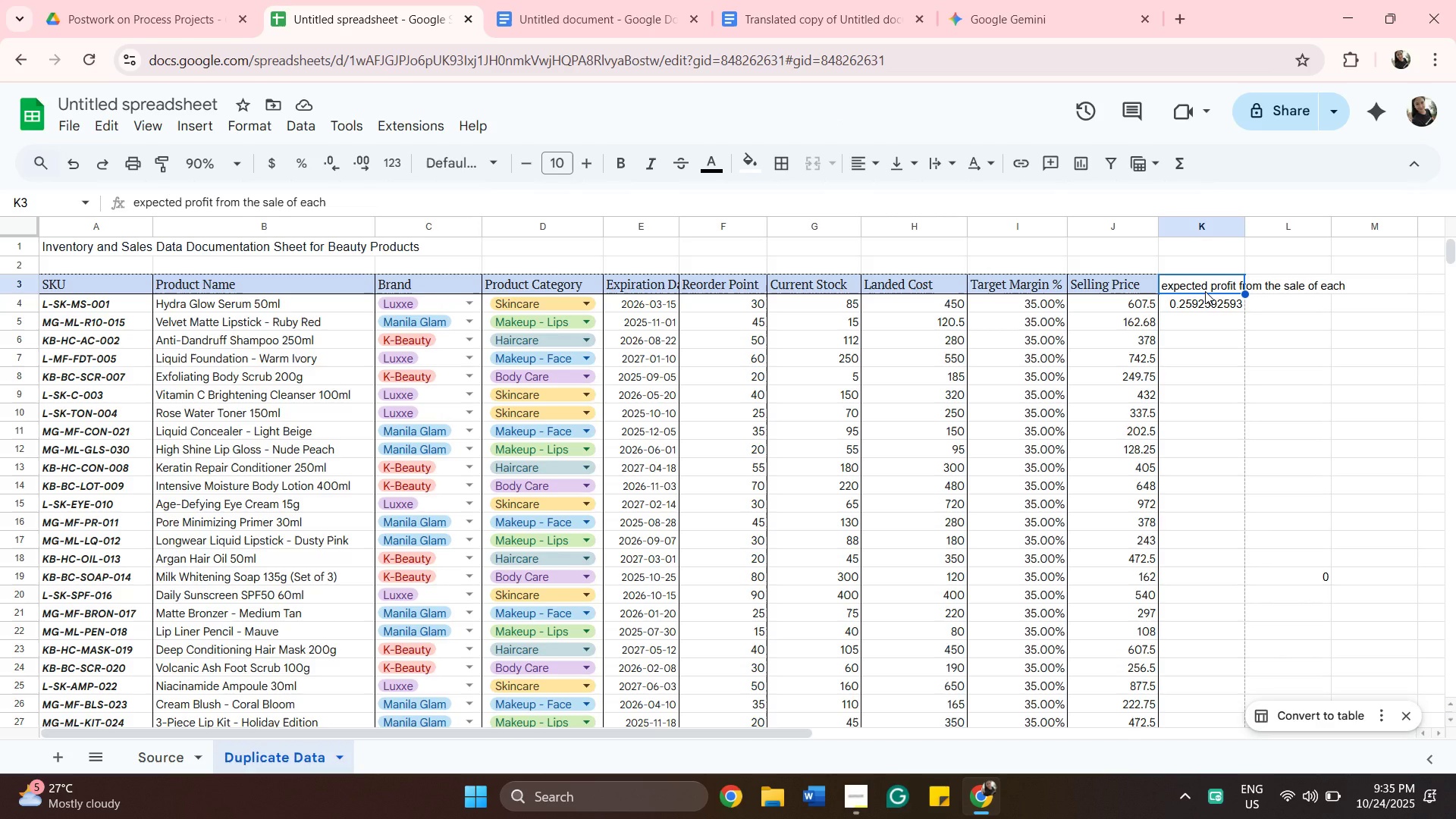 
key(Control+V)
 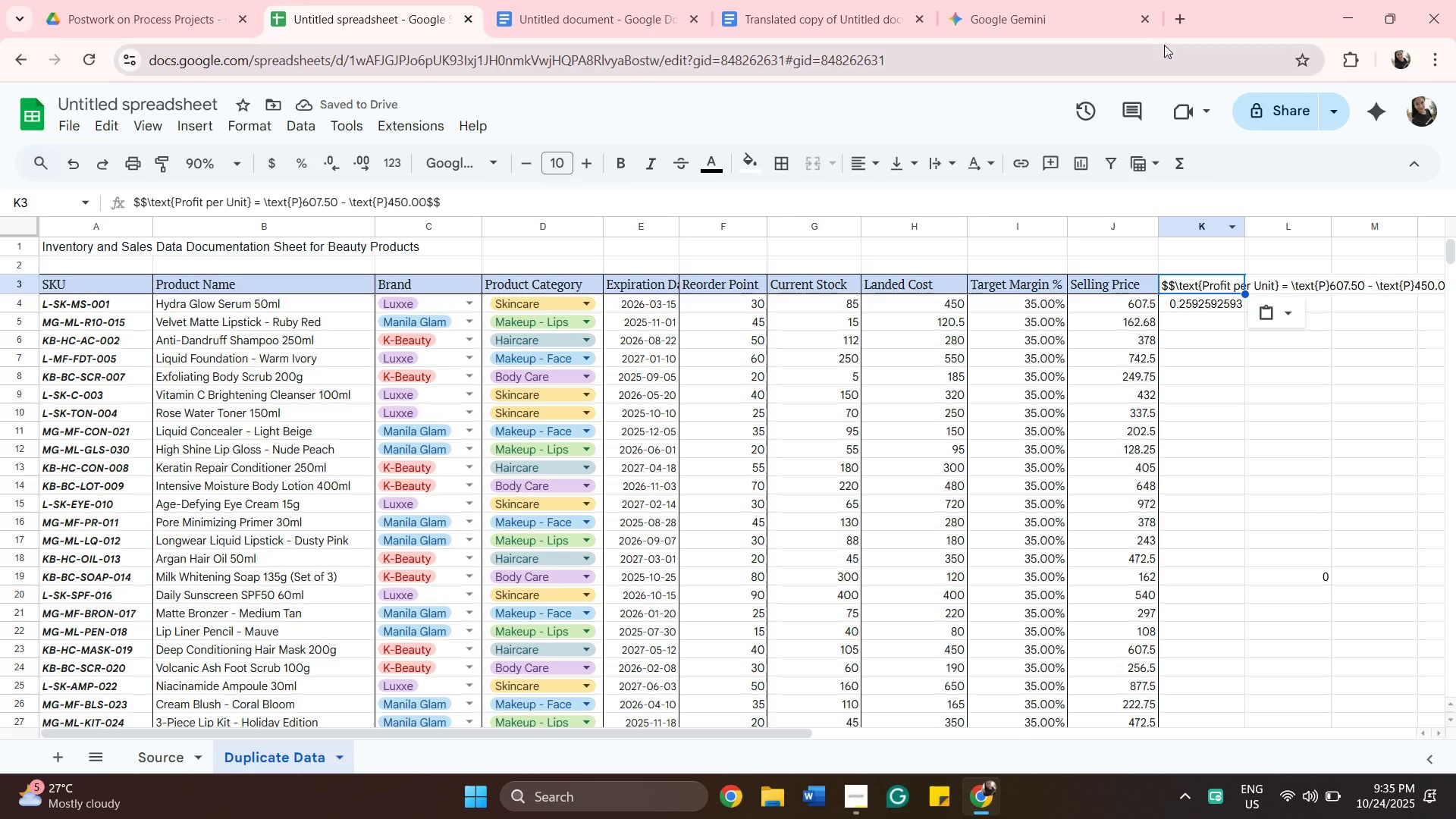 
wait(6.66)
 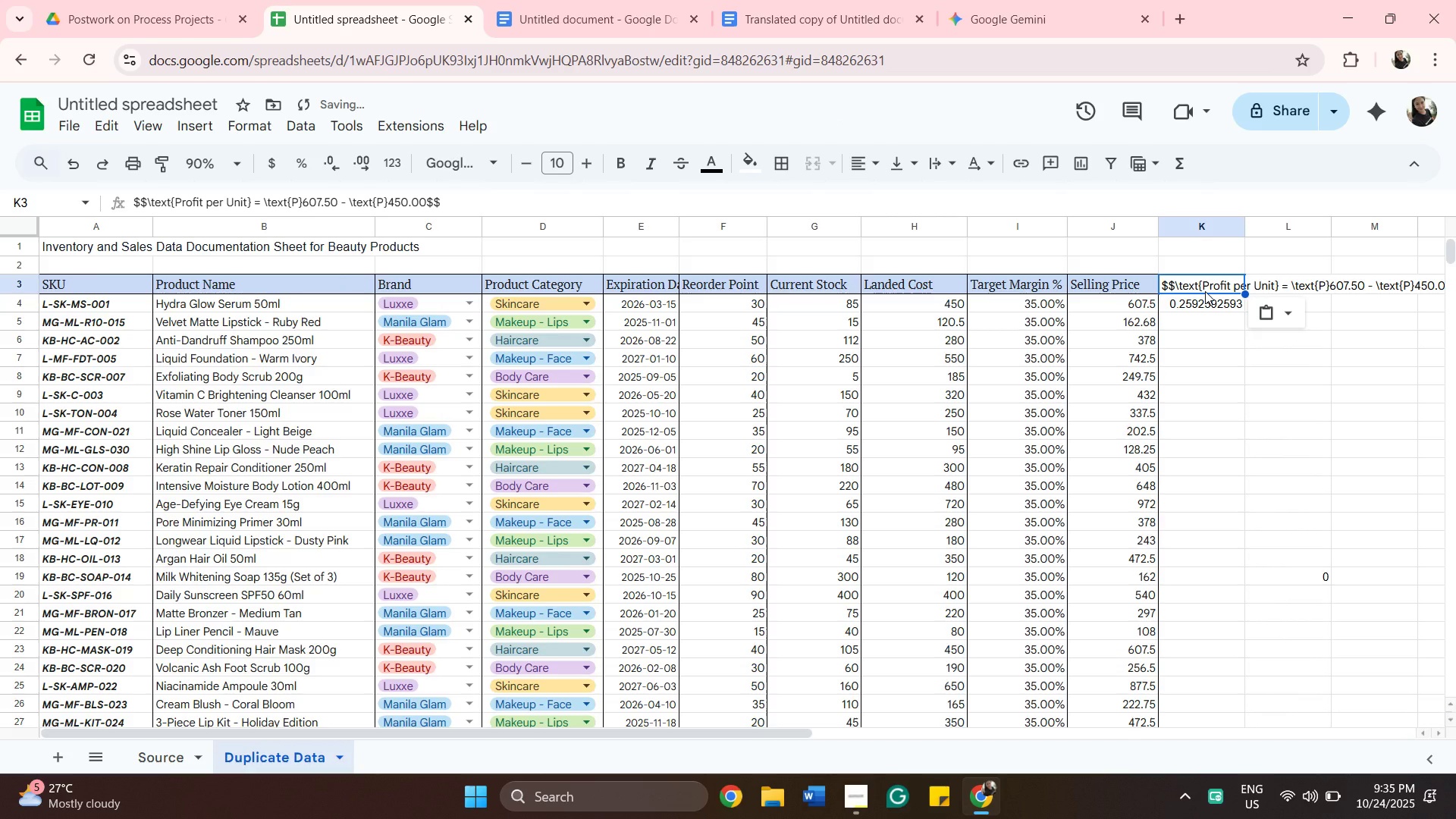 
left_click([1277, 318])
 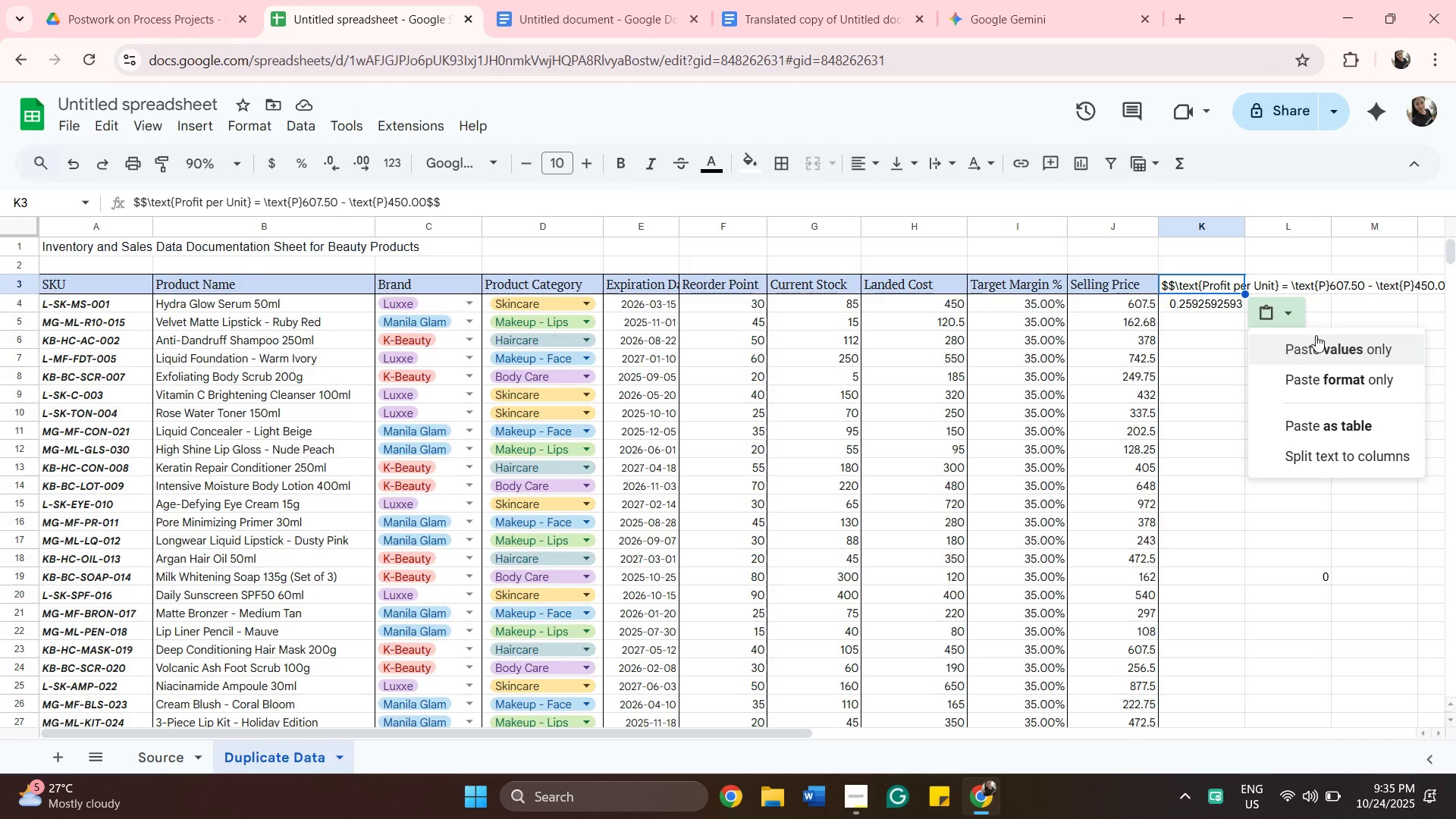 
left_click([1315, 352])
 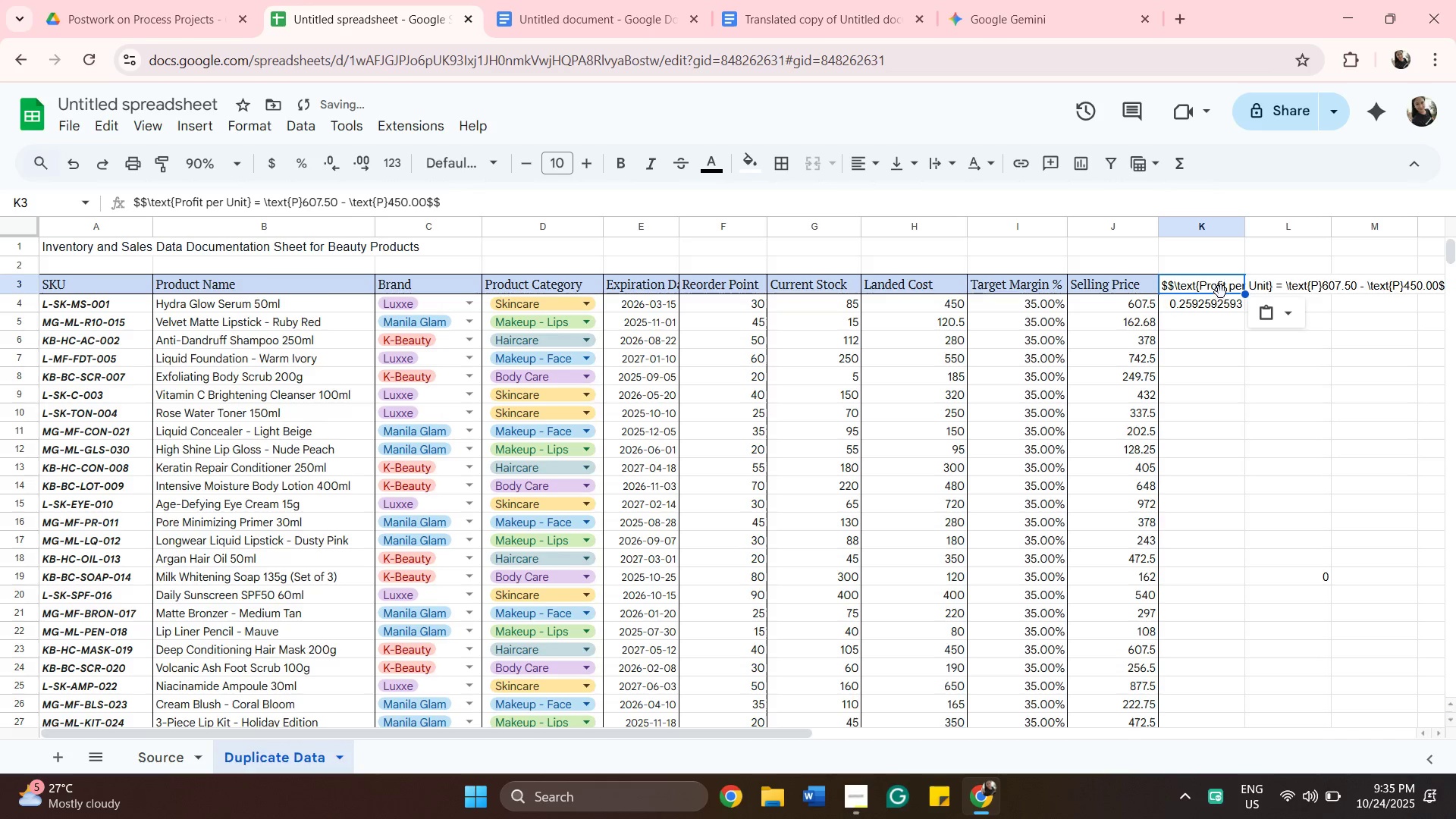 
key(Backspace)
 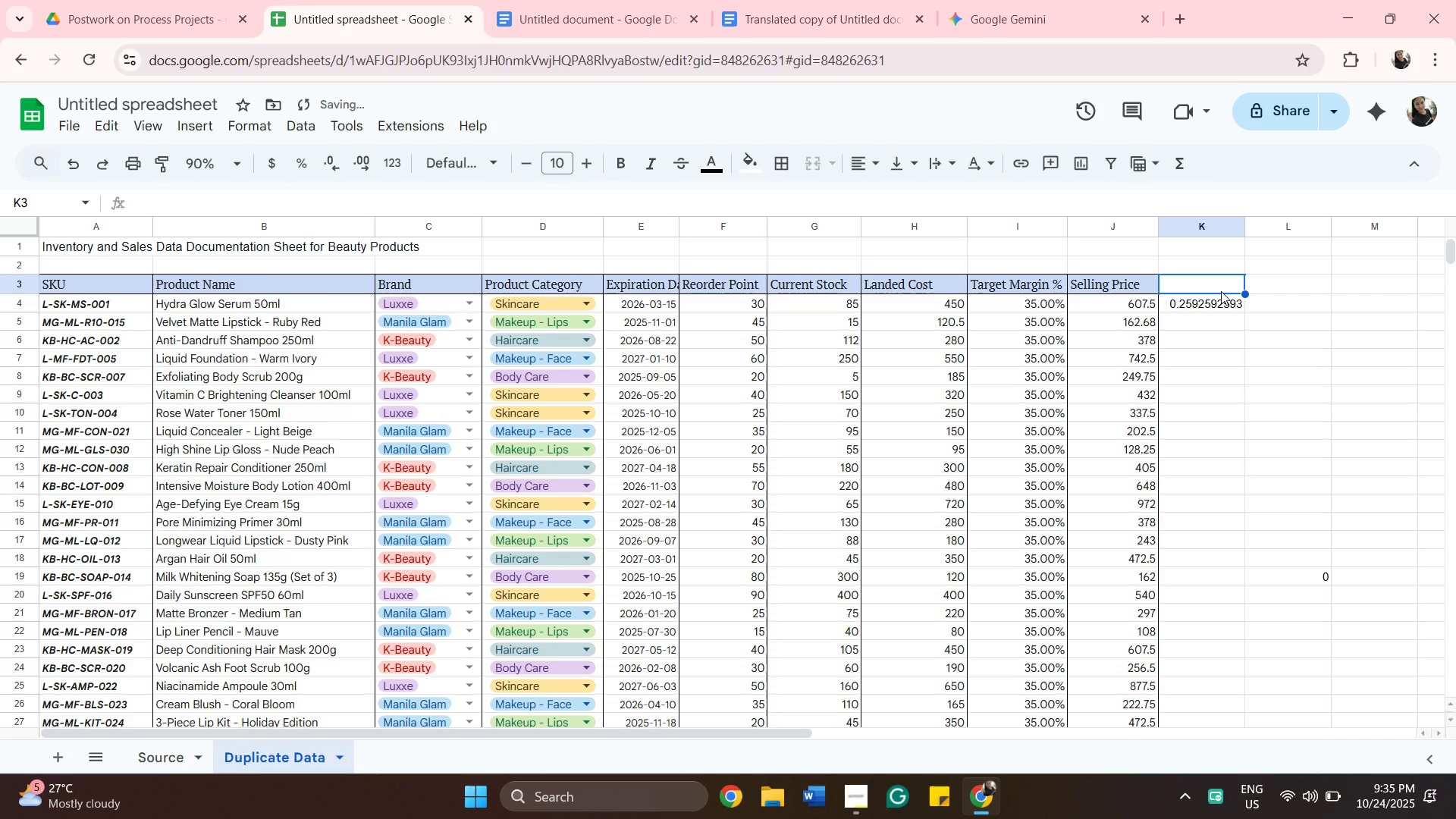 
hold_key(key=ControlLeft, duration=0.65)
 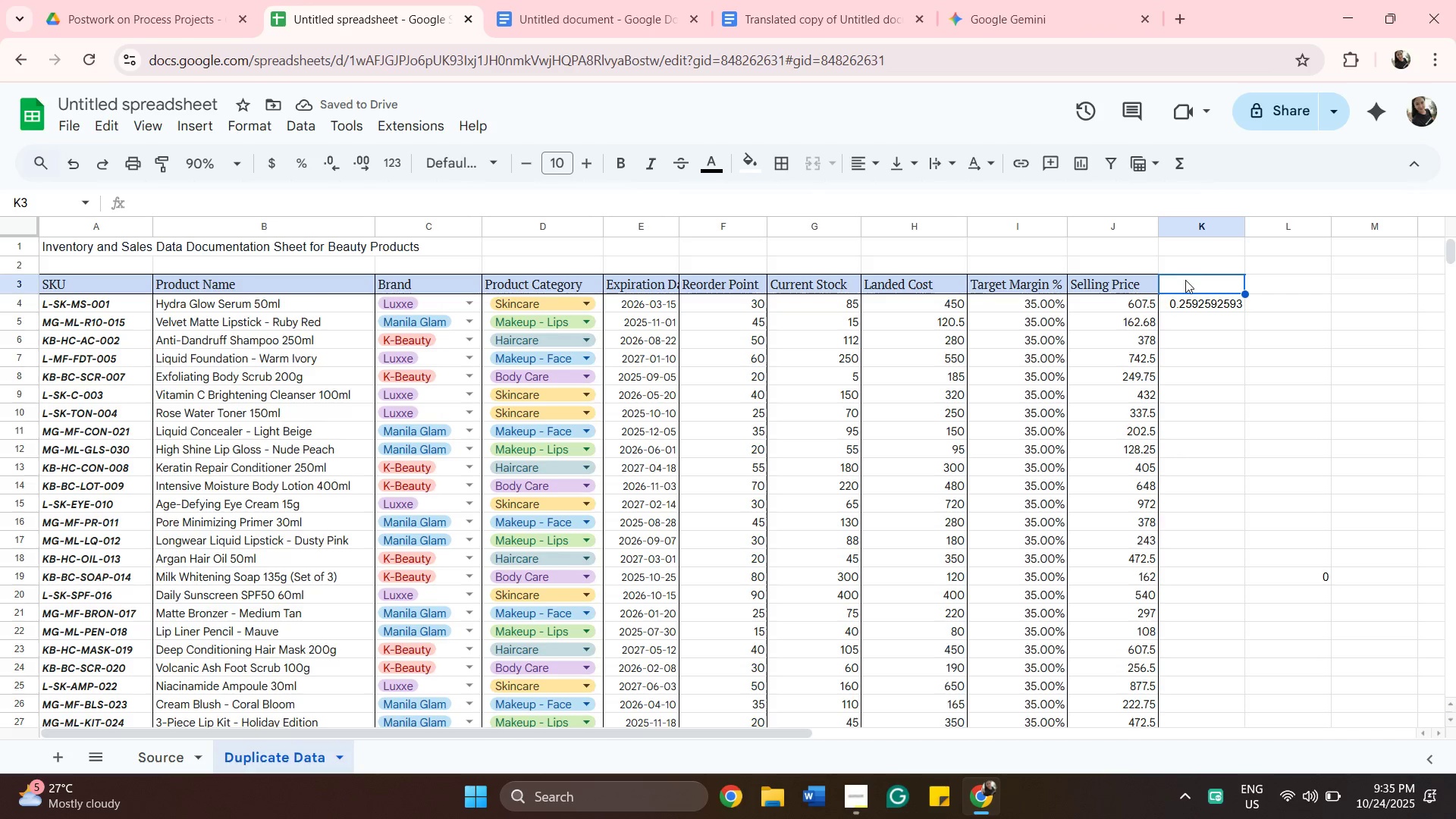 
left_click([1182, 278])
 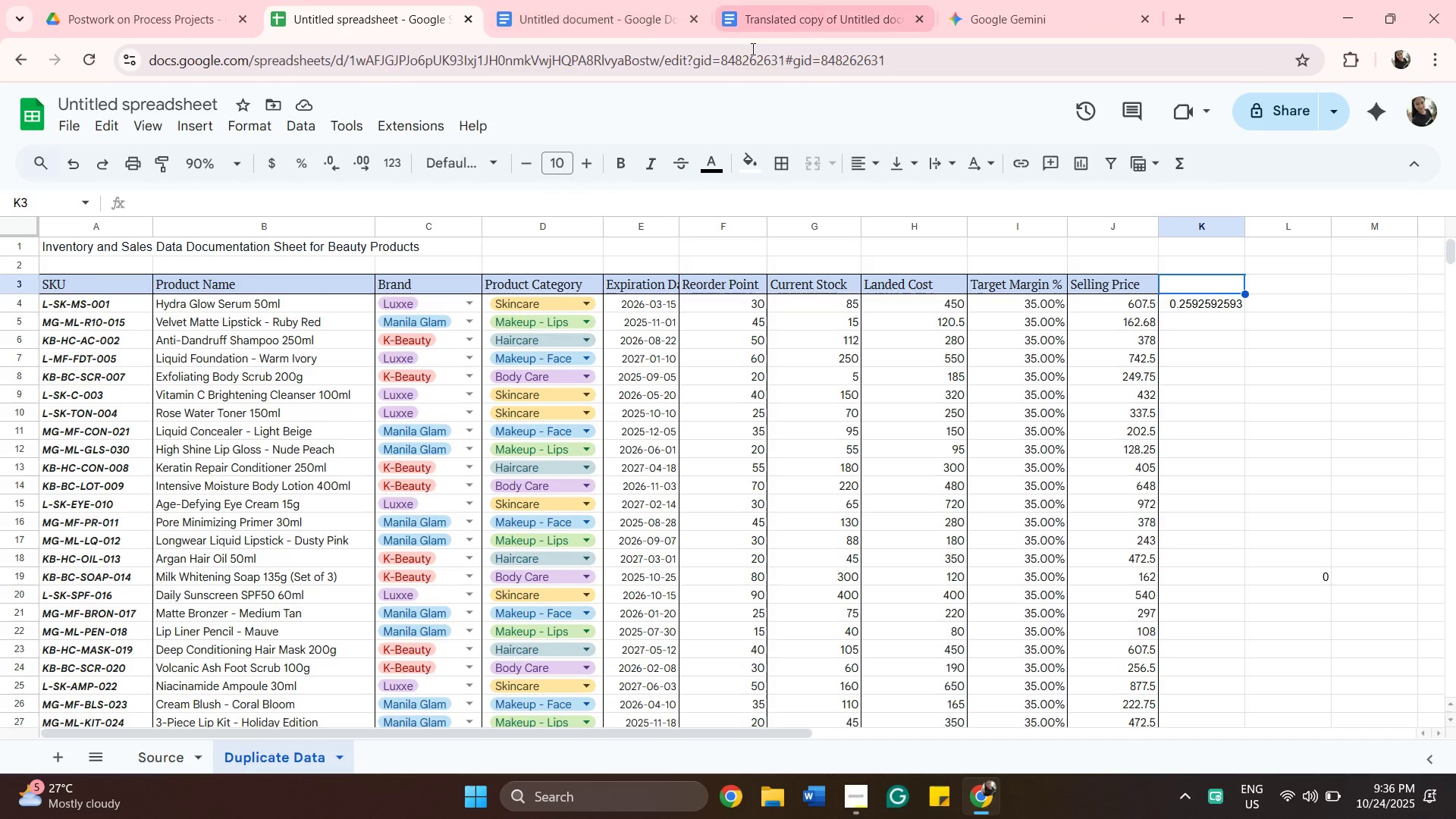 
wait(5.21)
 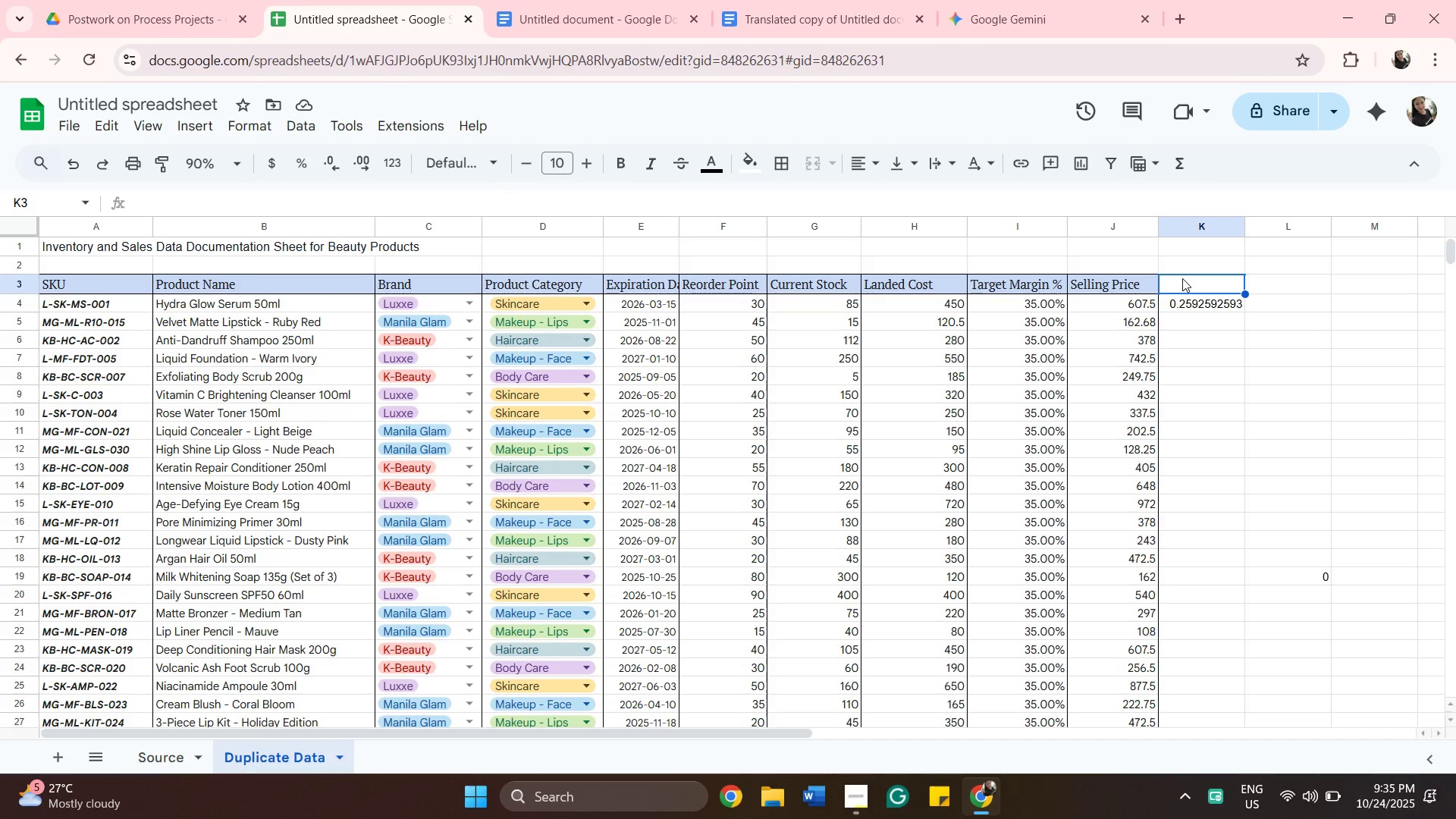 
left_click([959, 27])
 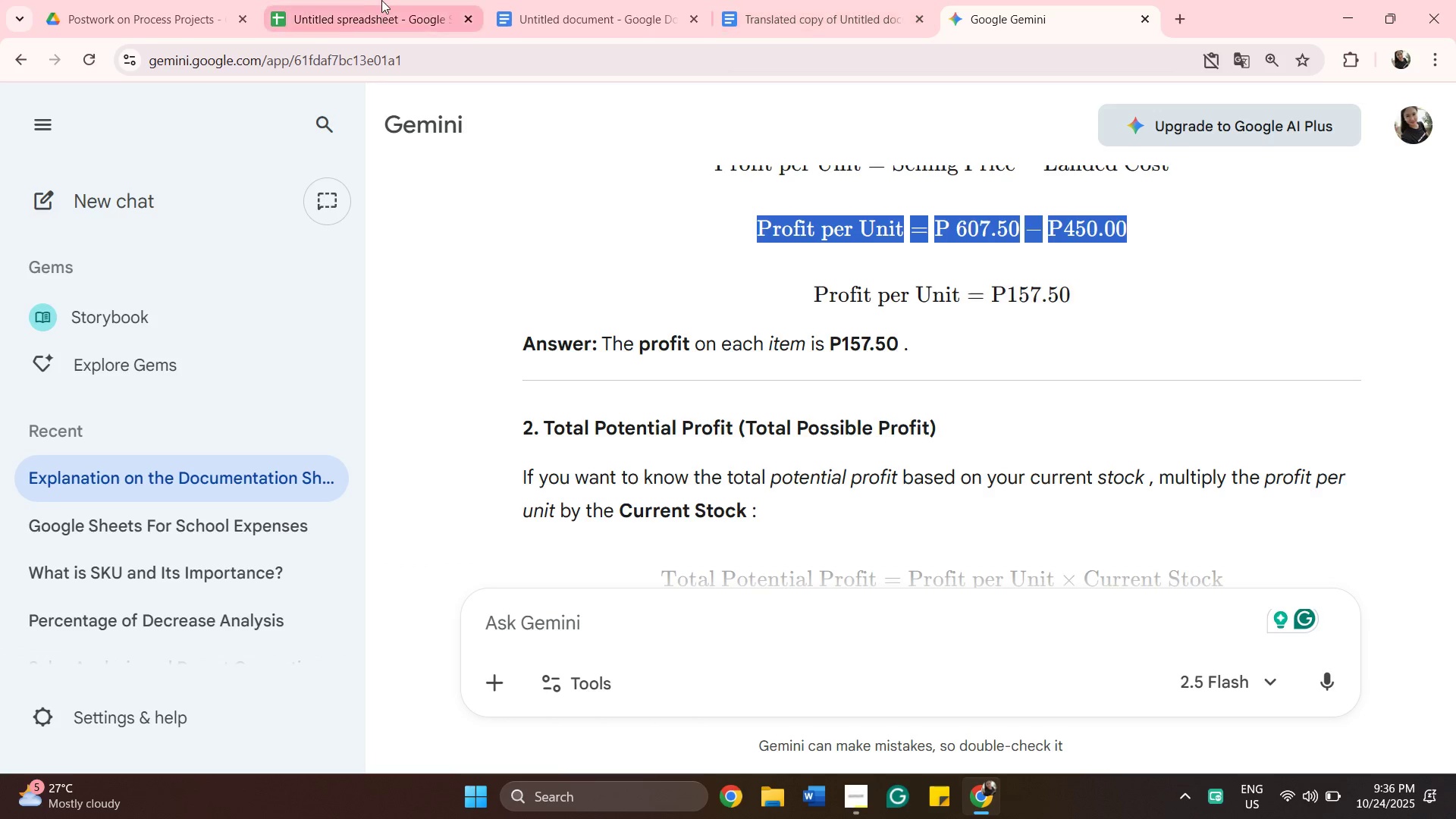 
left_click([382, 17])
 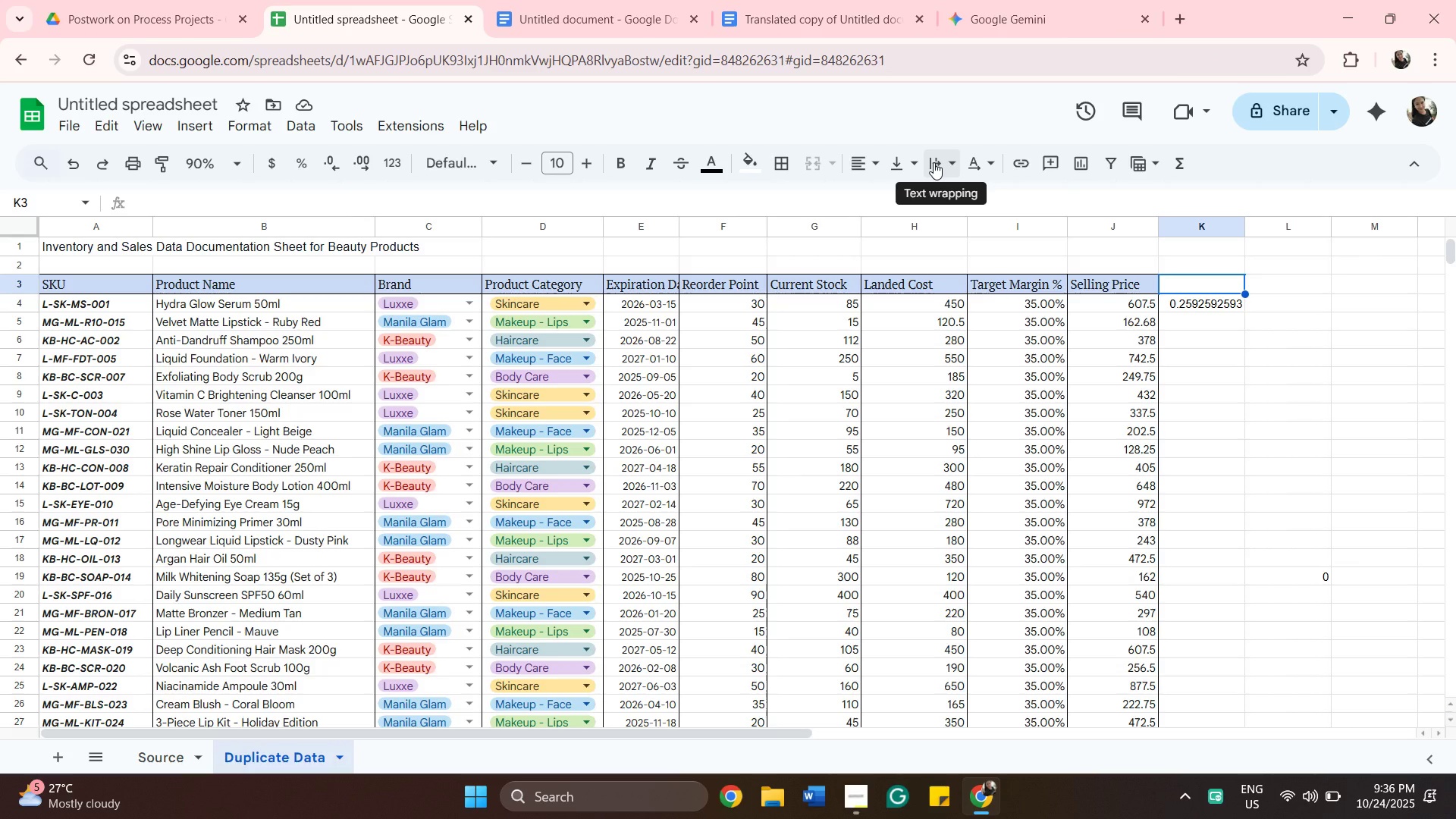 
type(Profit per Unit)
 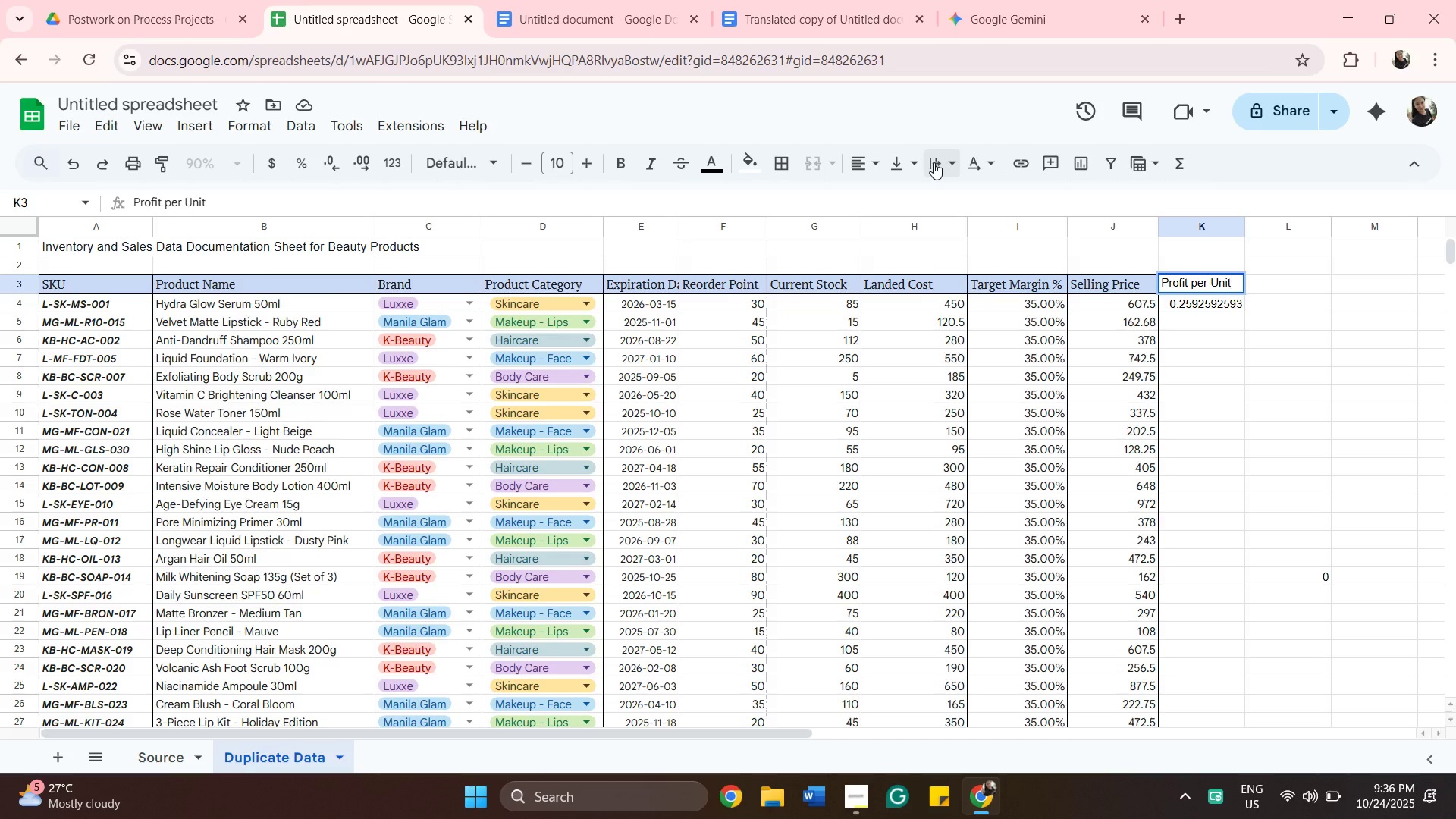 
wait(10.41)
 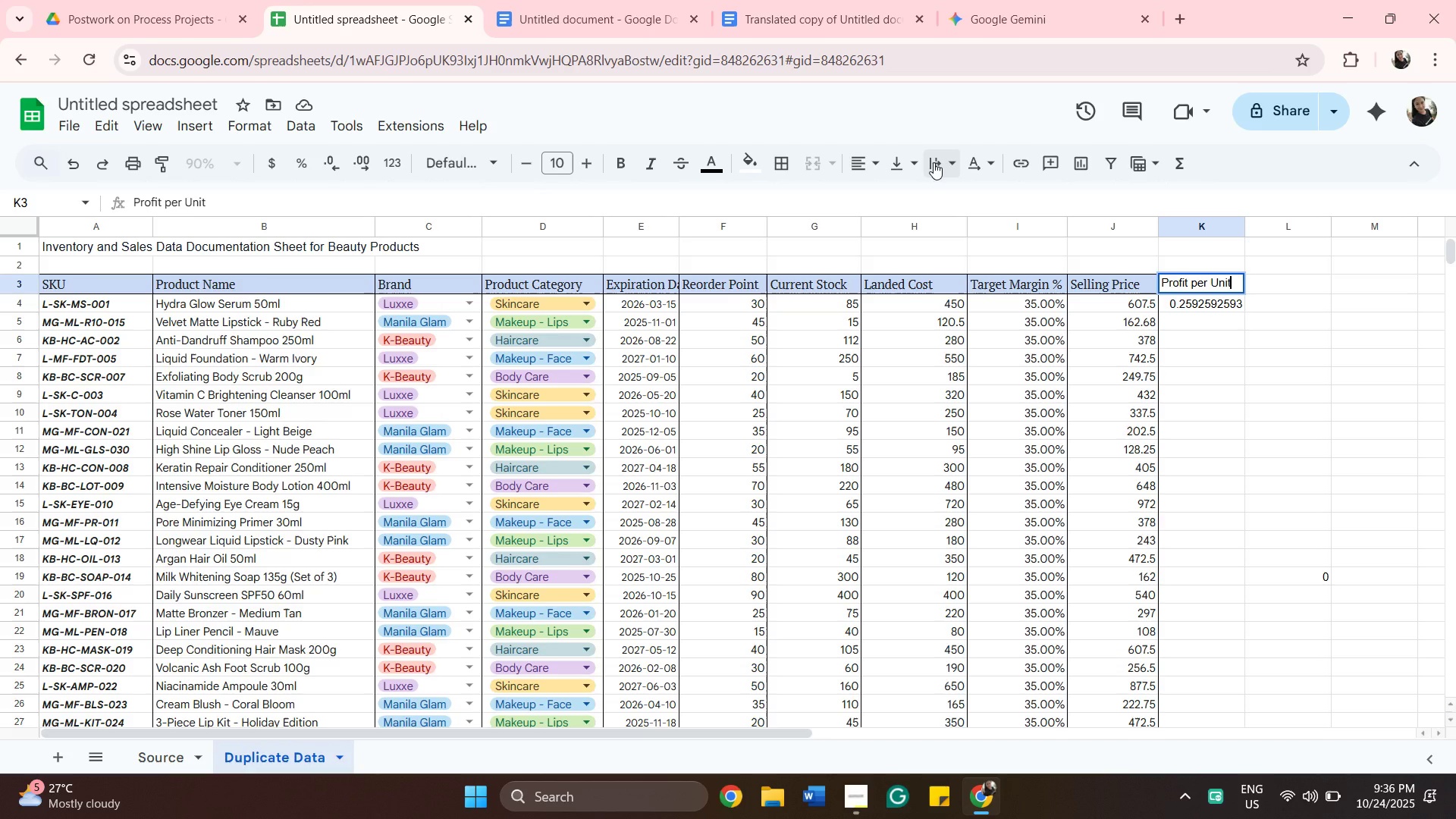 
left_click([1191, 303])
 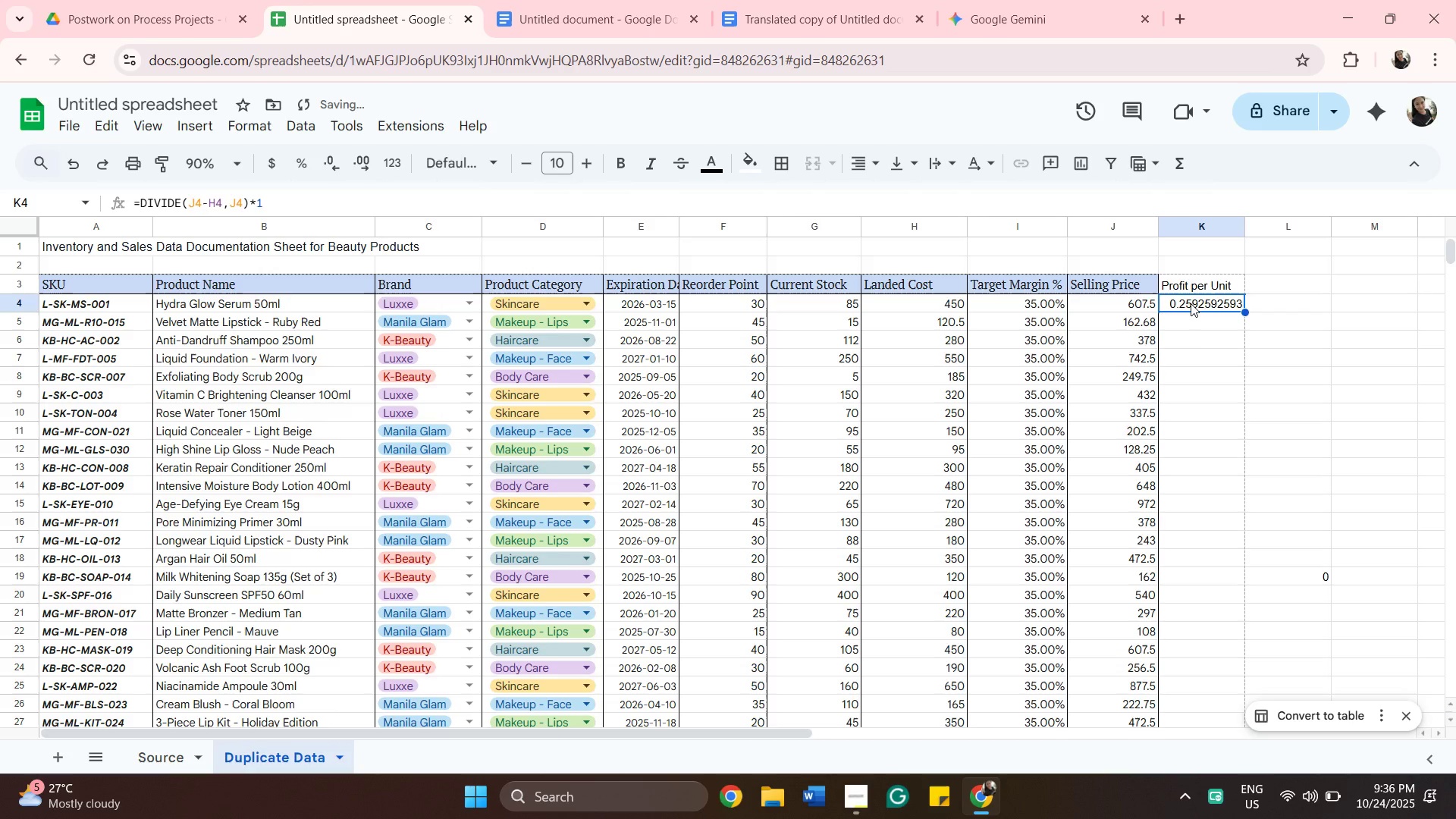 
key(Backspace)
 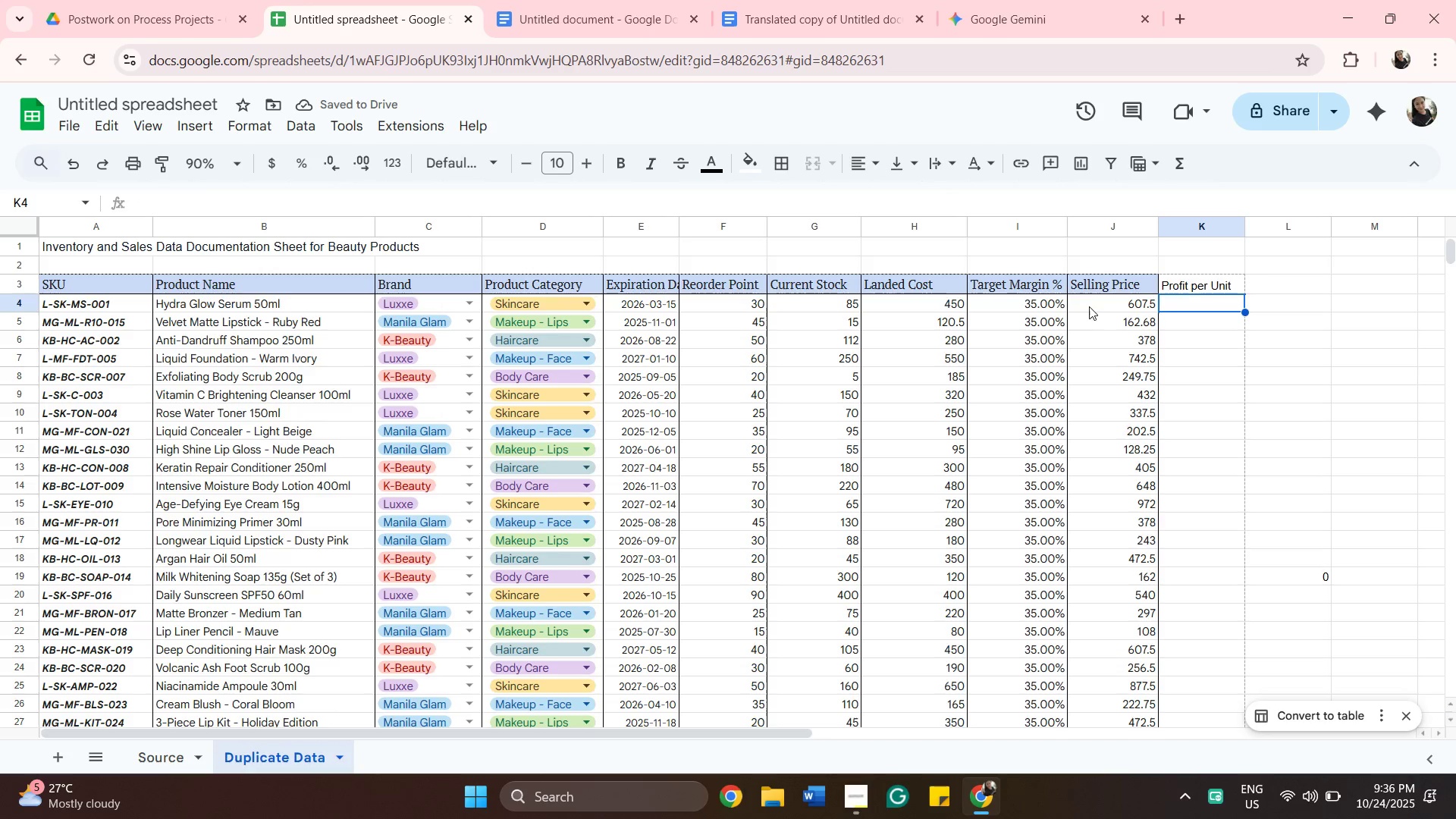 
left_click([1112, 305])
 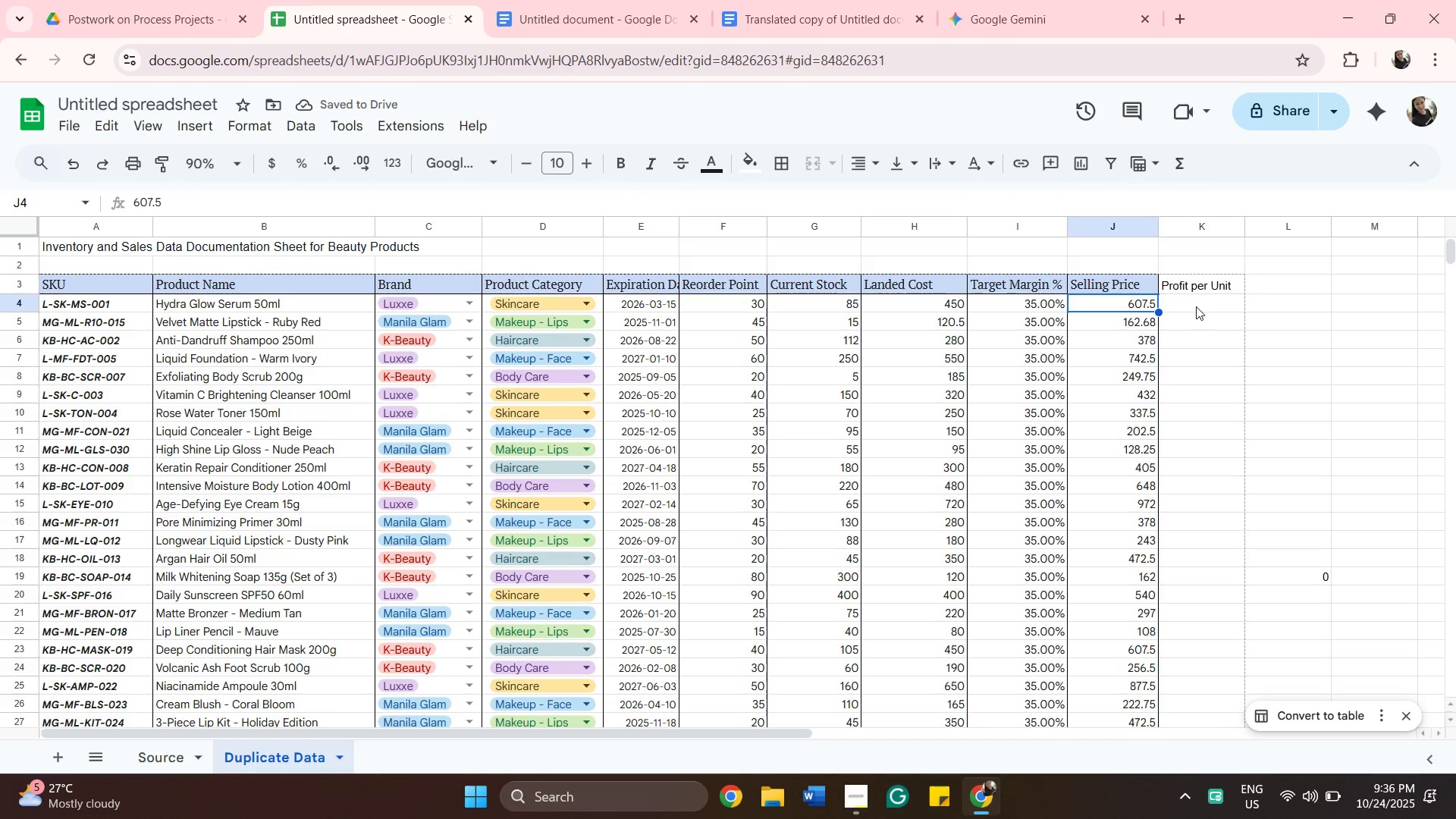 
left_click([1196, 306])
 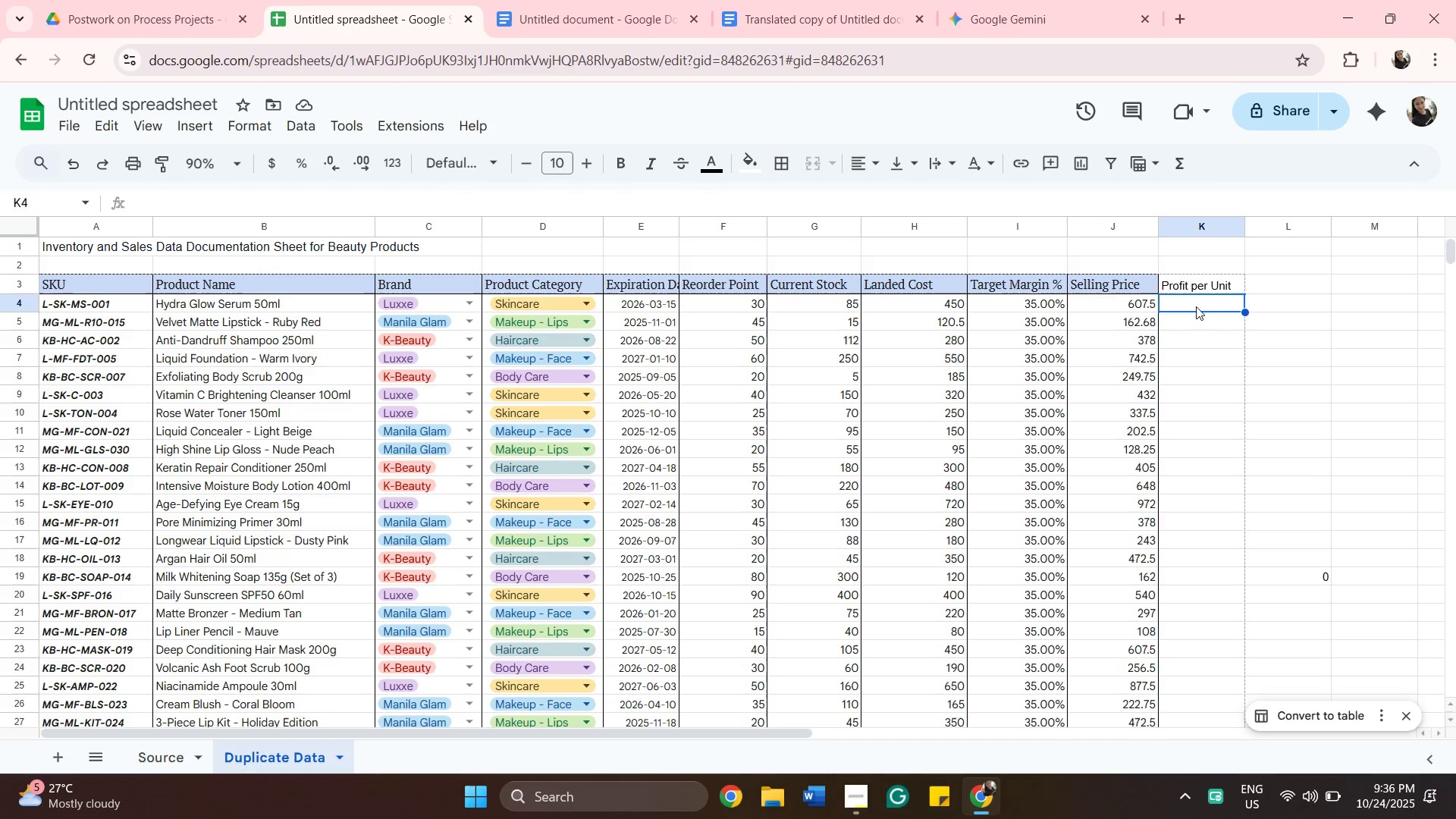 
type(=minu)
 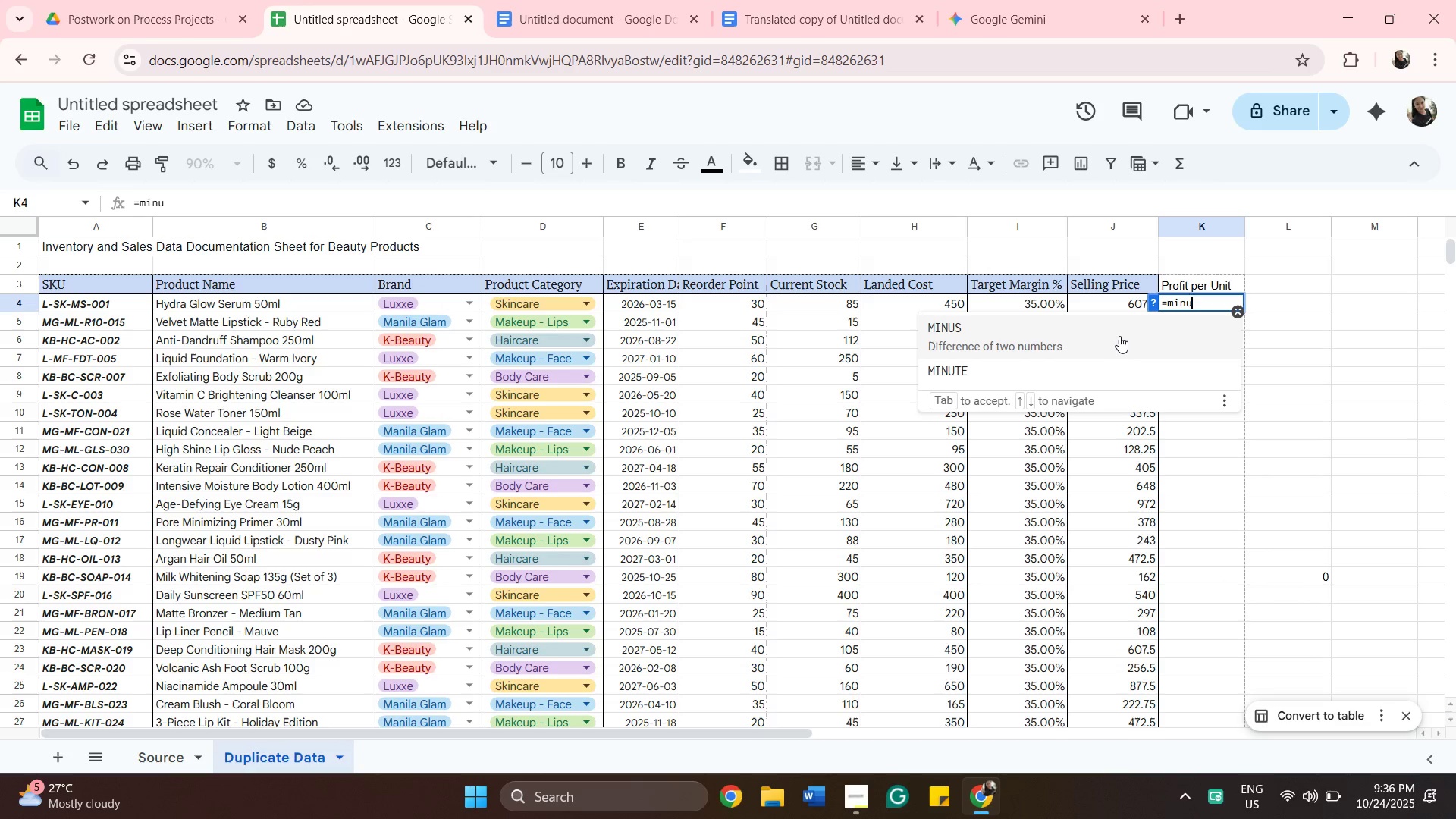 
left_click([1121, 336])
 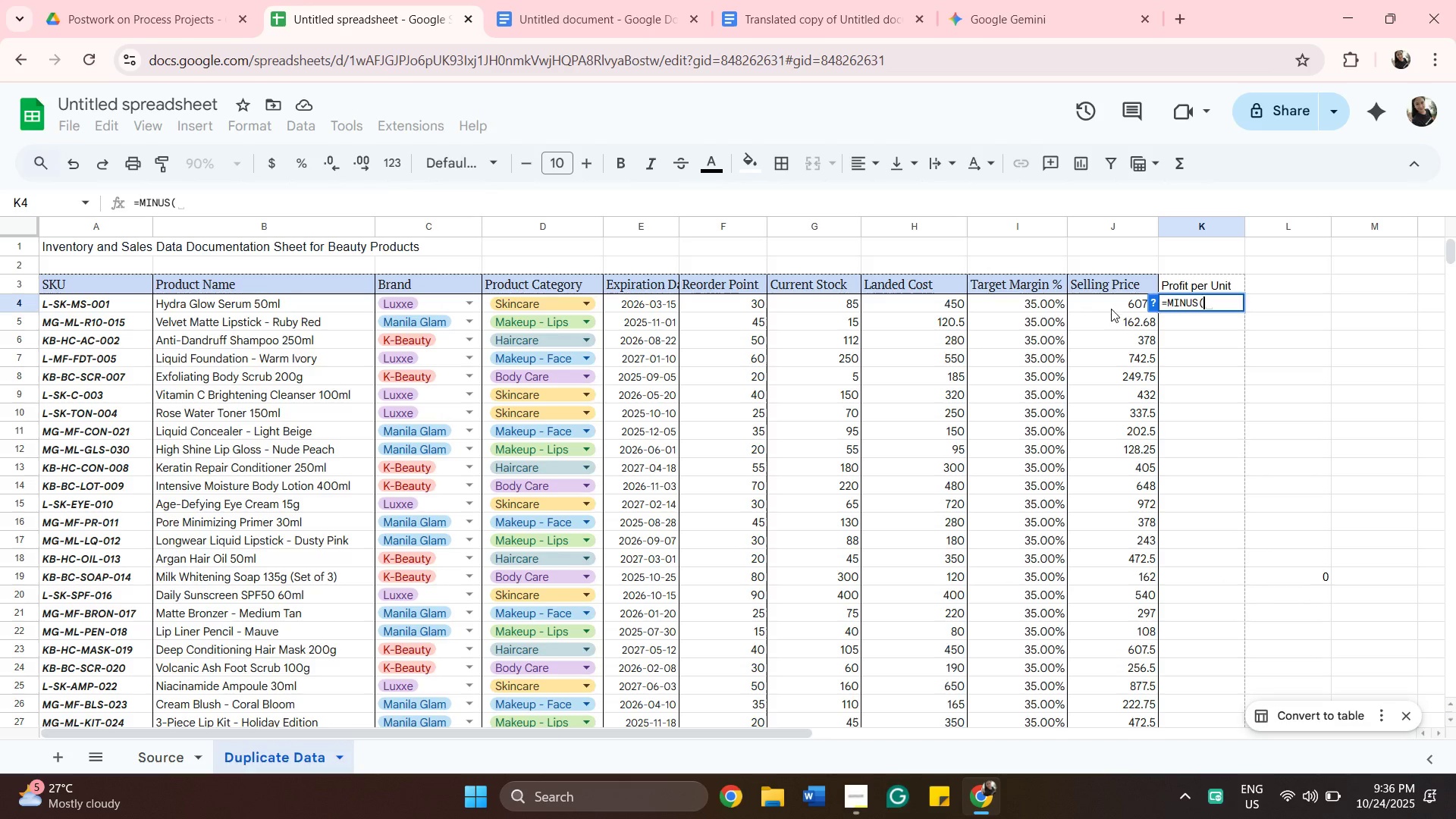 
left_click([1111, 309])
 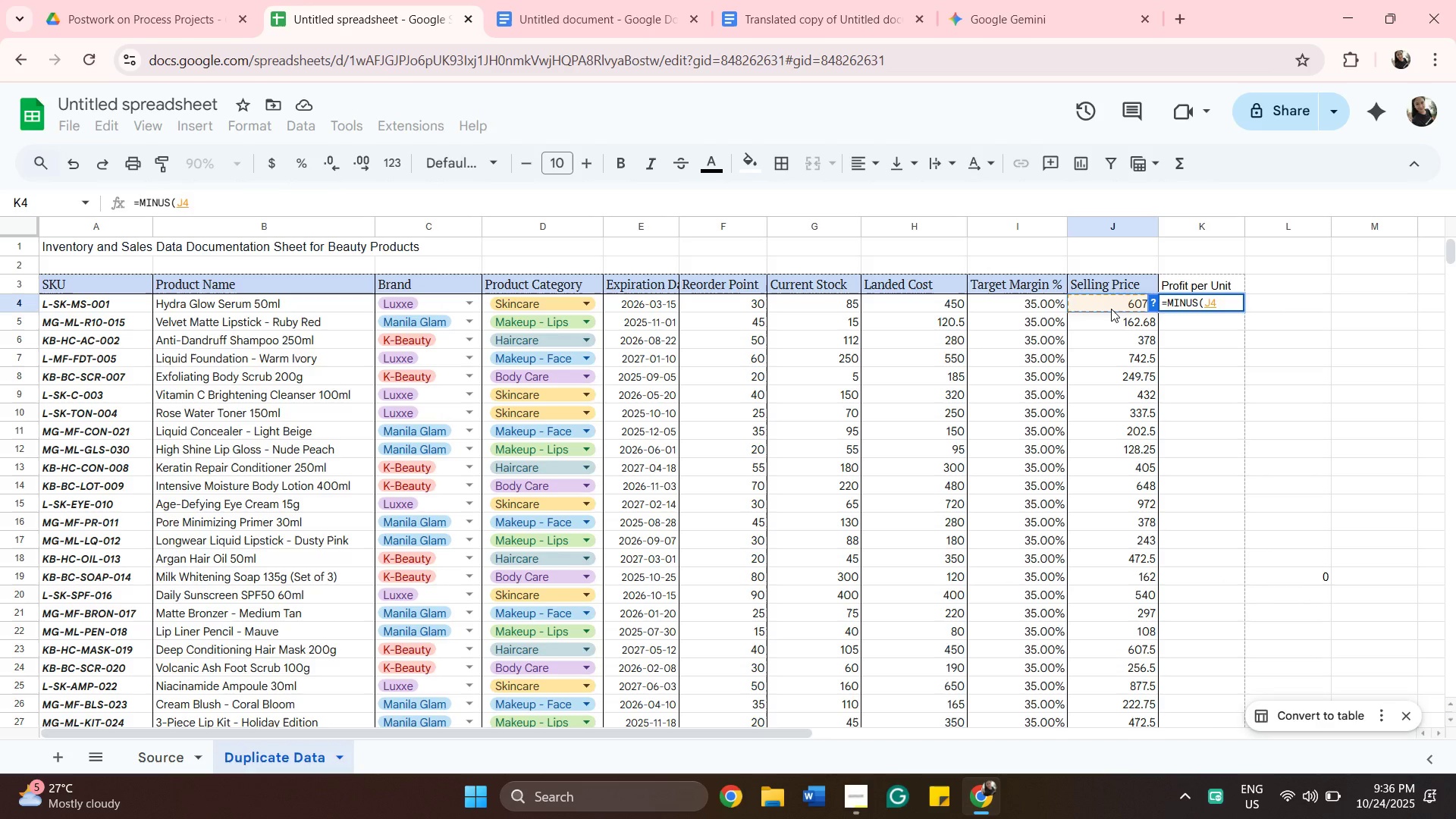 
key(Comma)
 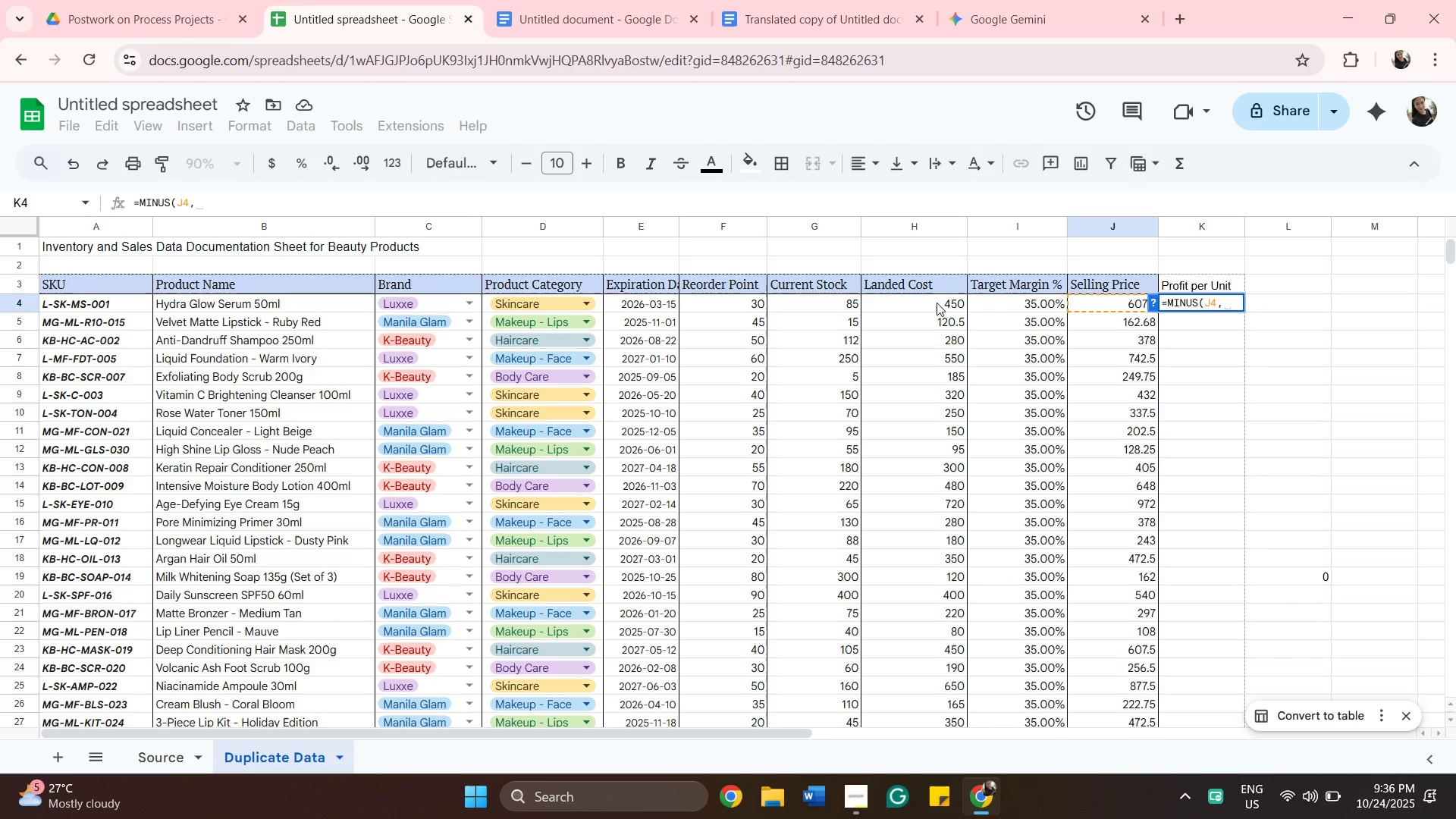 
left_click([937, 303])
 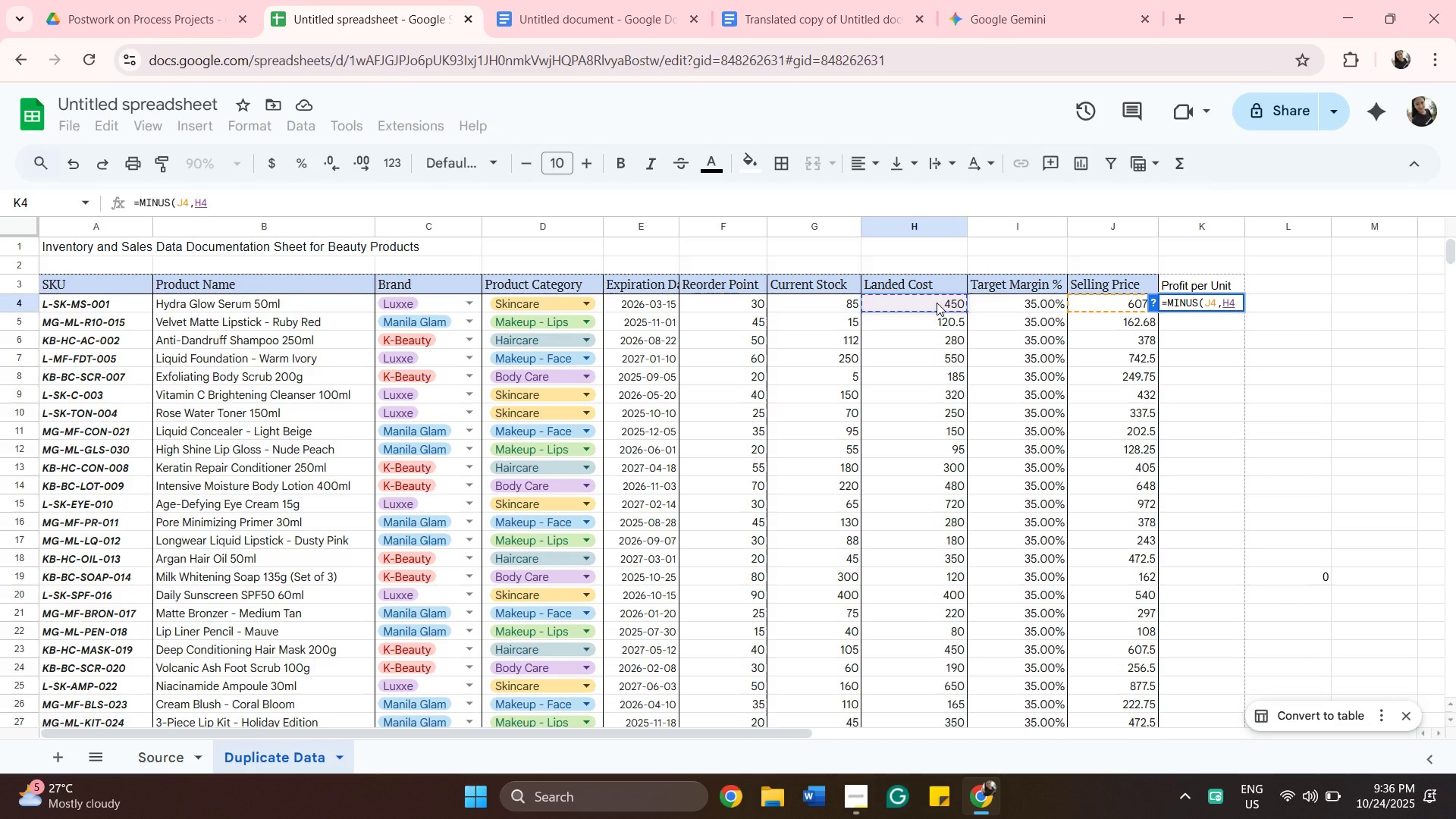 
key(Enter)
 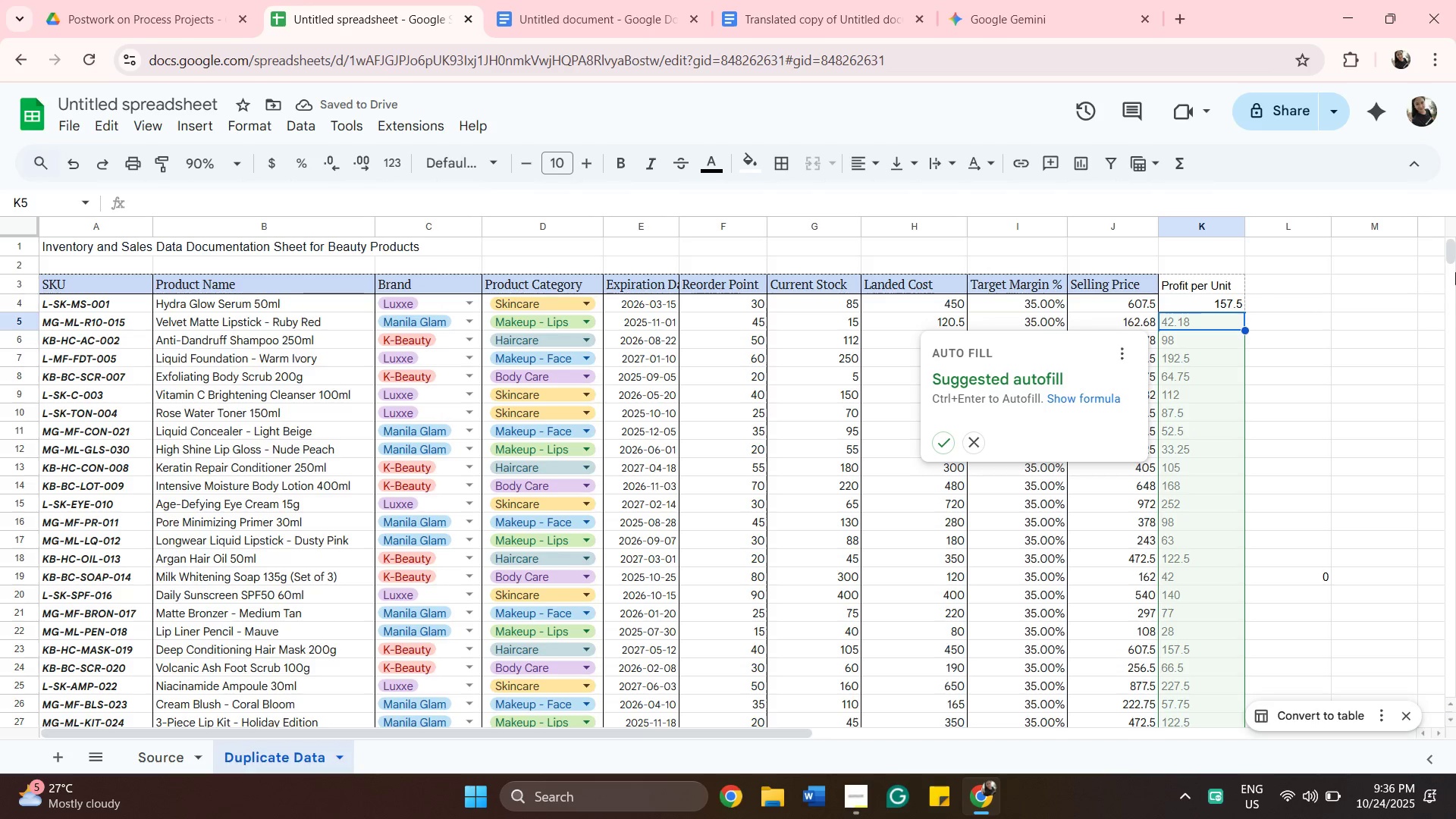 
left_click_drag(start_coordinate=[1451, 258], to_coordinate=[1449, 274])
 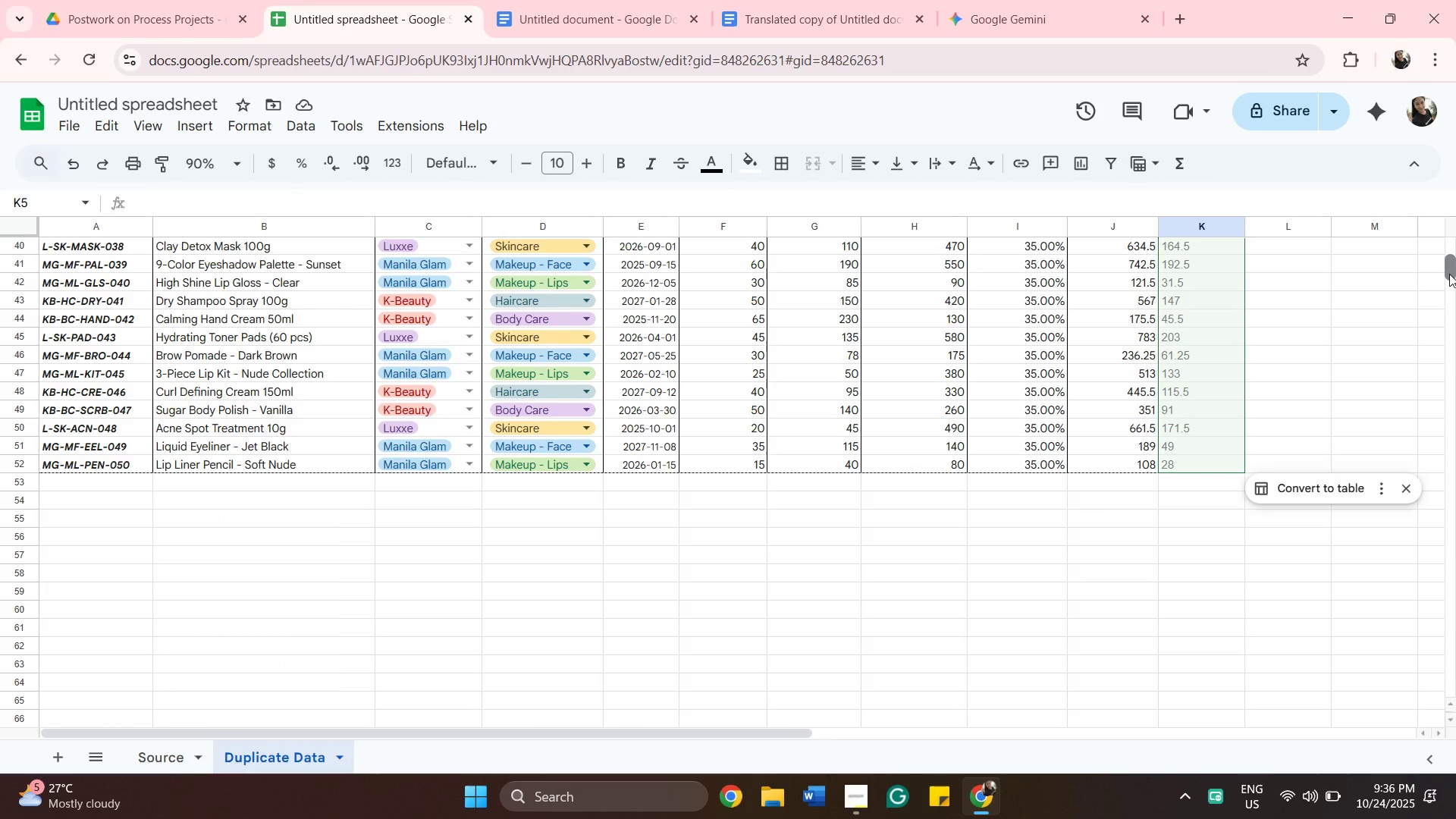 
left_click([1449, 274])
 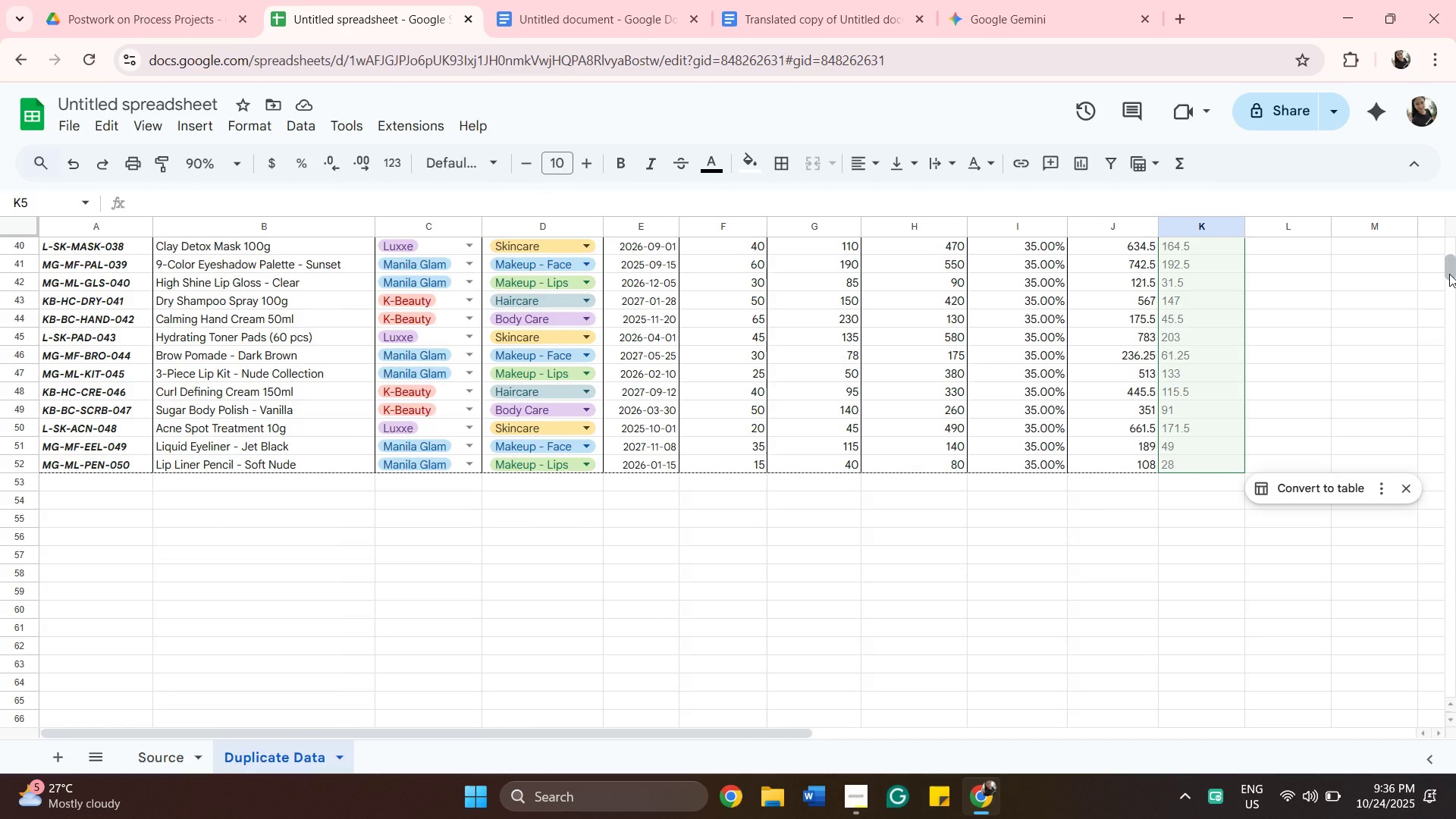 
key(Enter)
 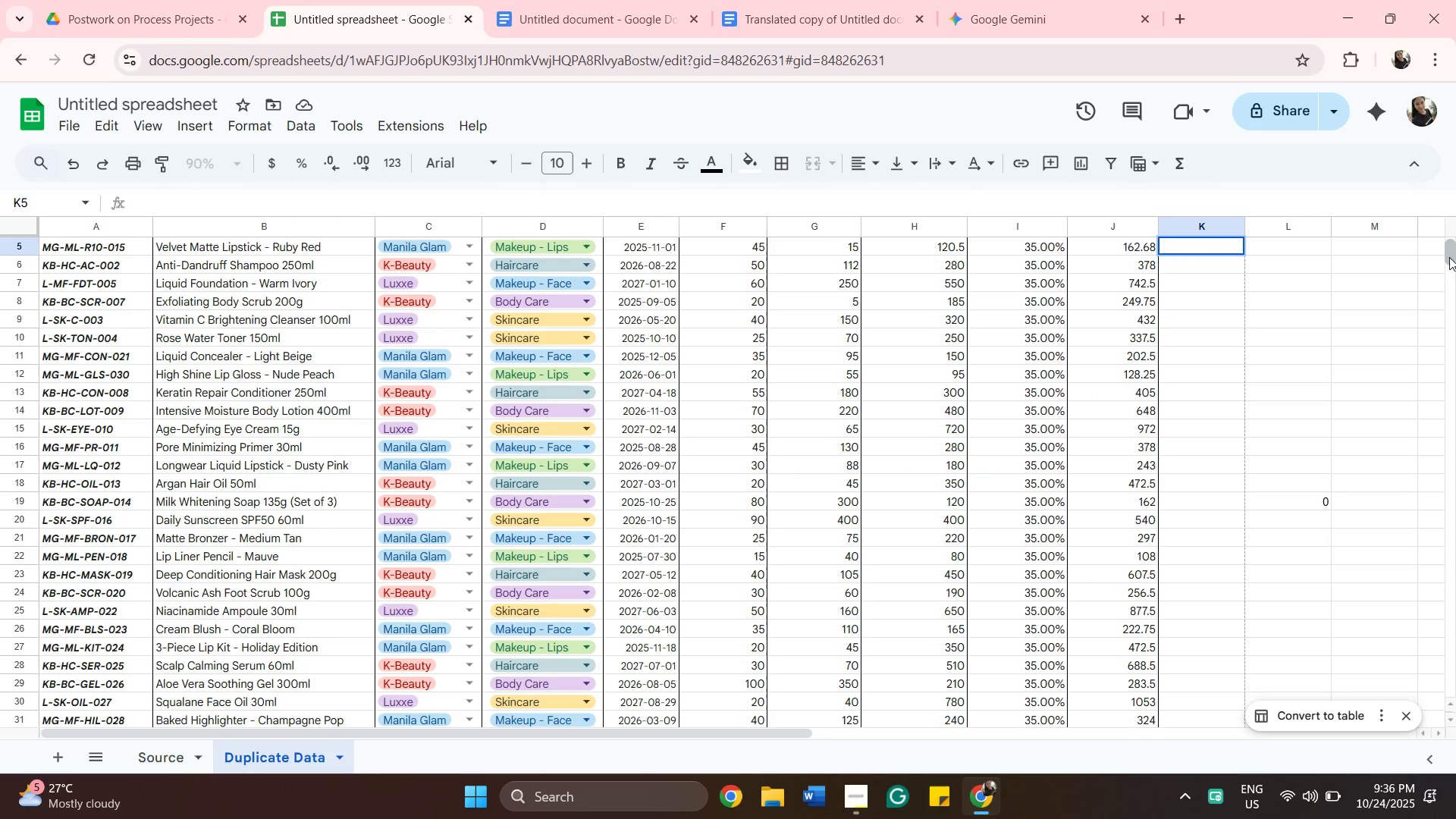 
left_click_drag(start_coordinate=[1449, 256], to_coordinate=[1449, 243])
 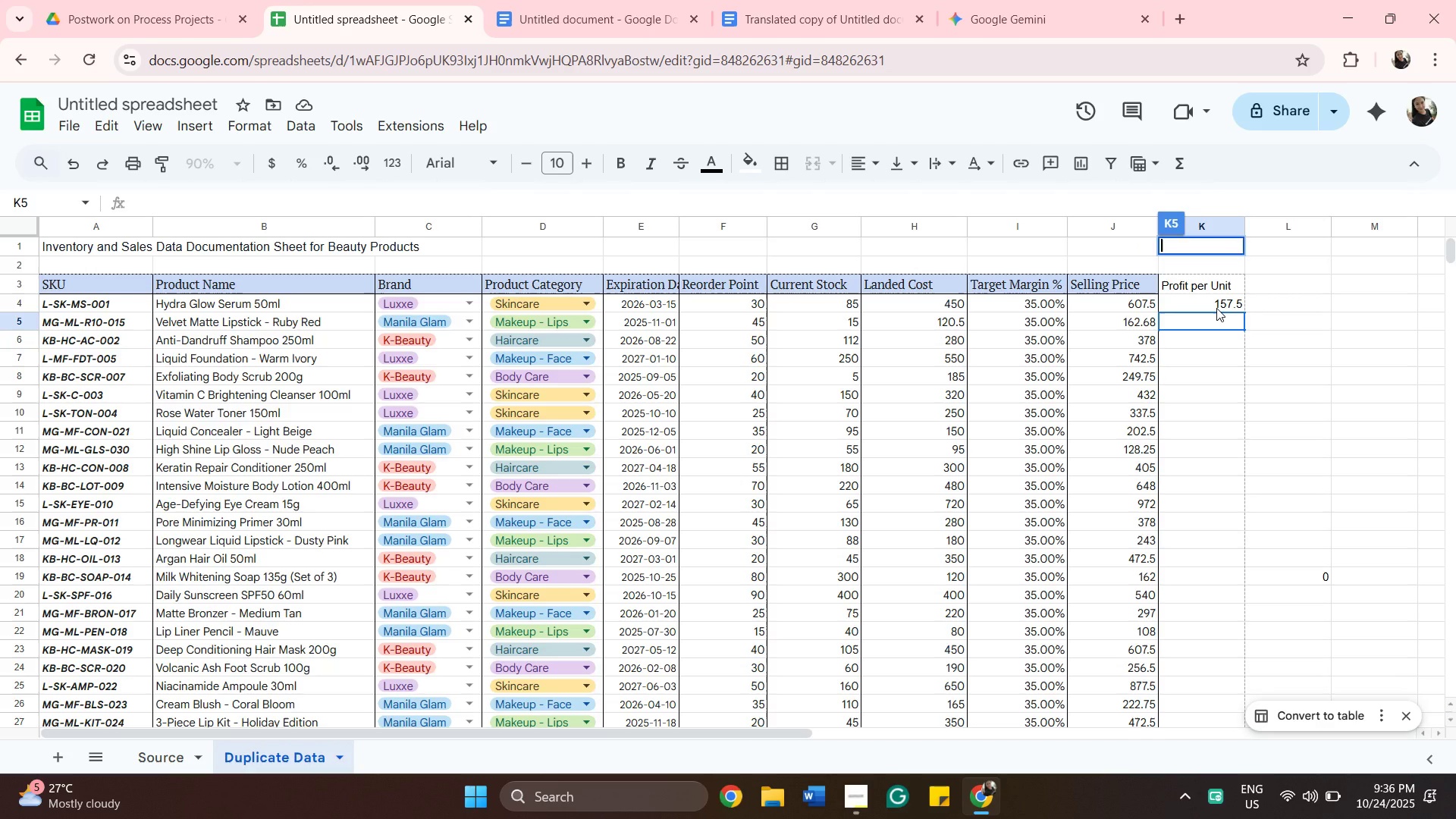 
left_click([1216, 308])
 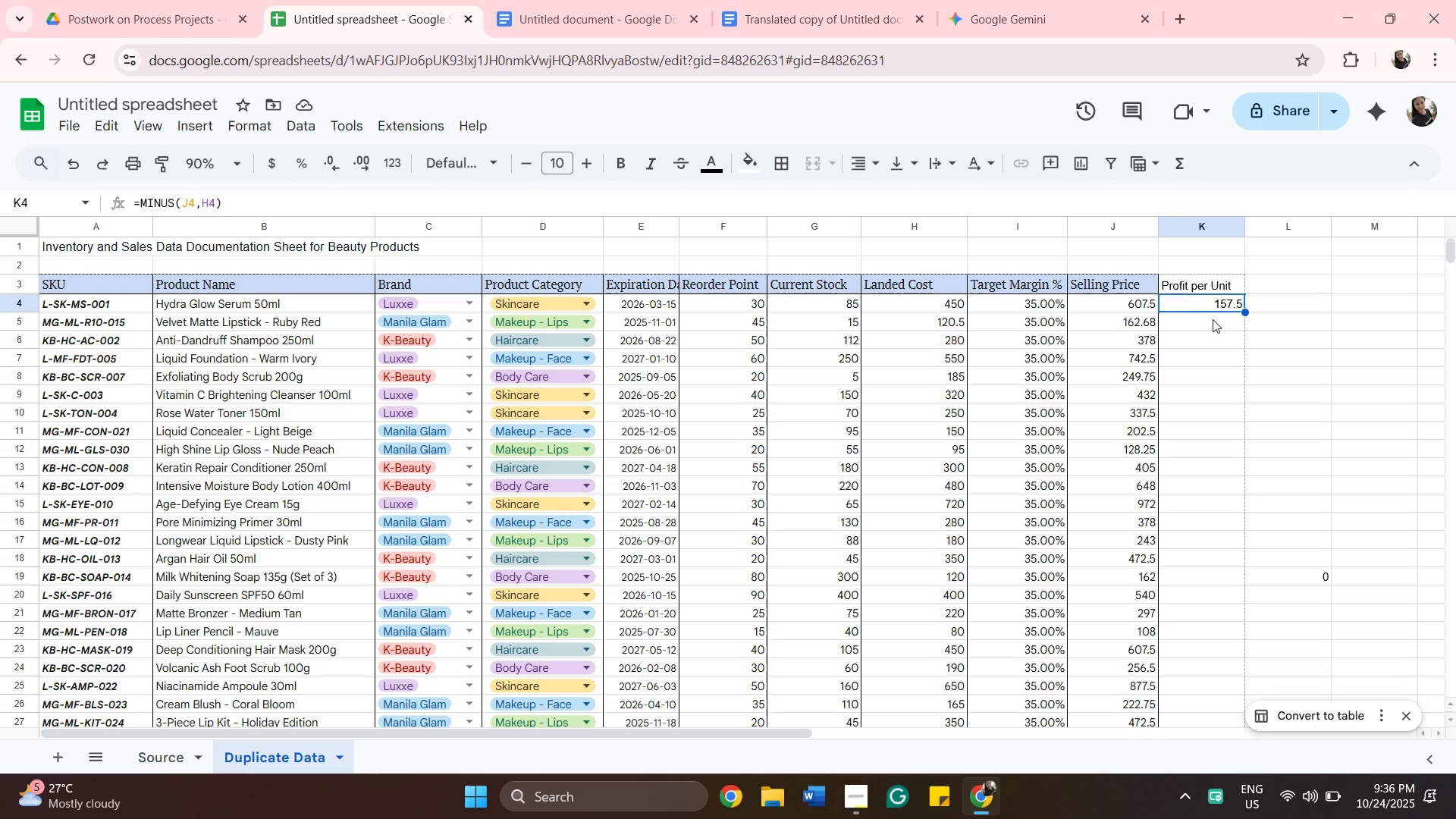 
left_click([1213, 319])
 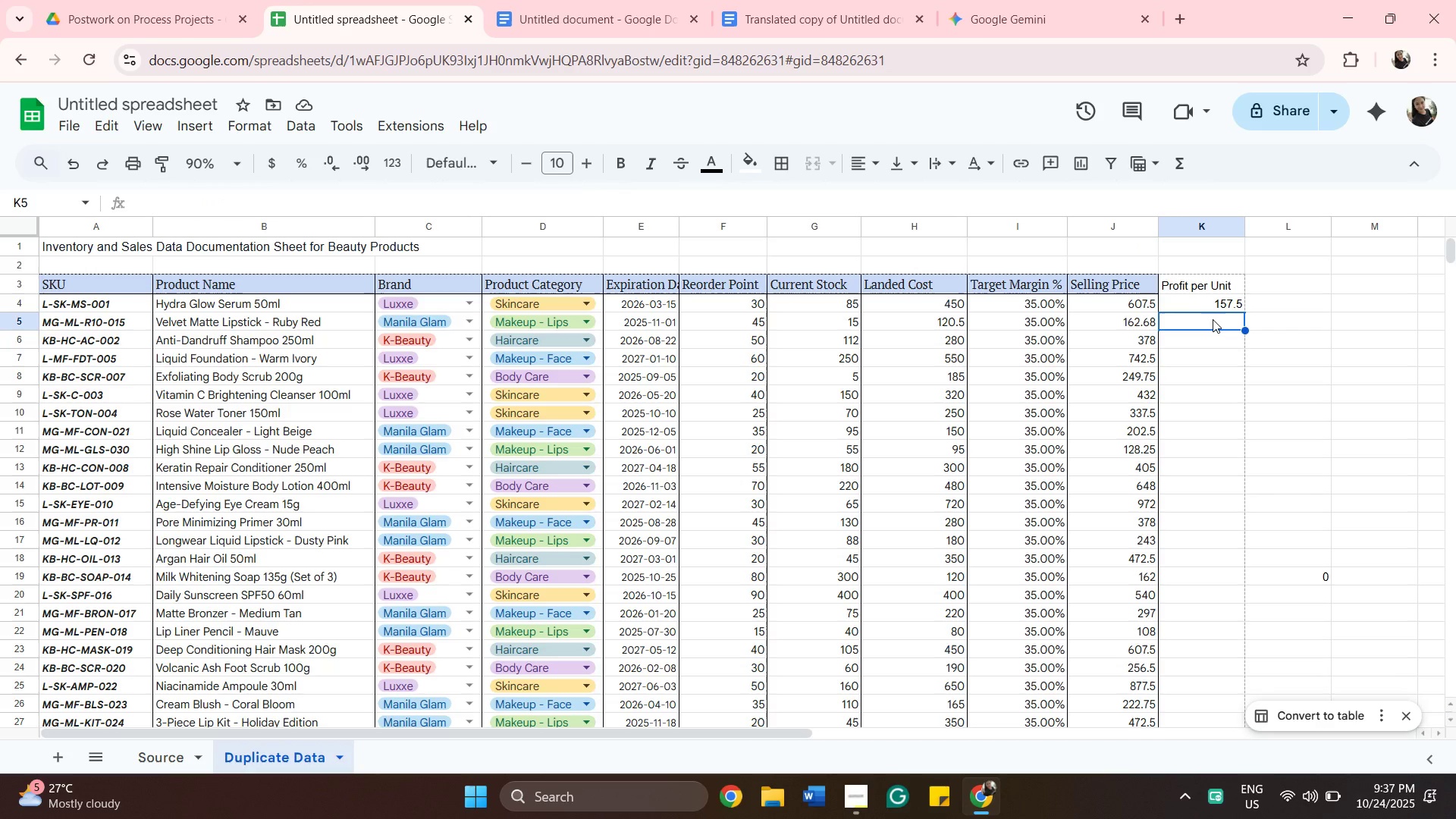 
type(=mu)
key(Backspace)
type(inu)
 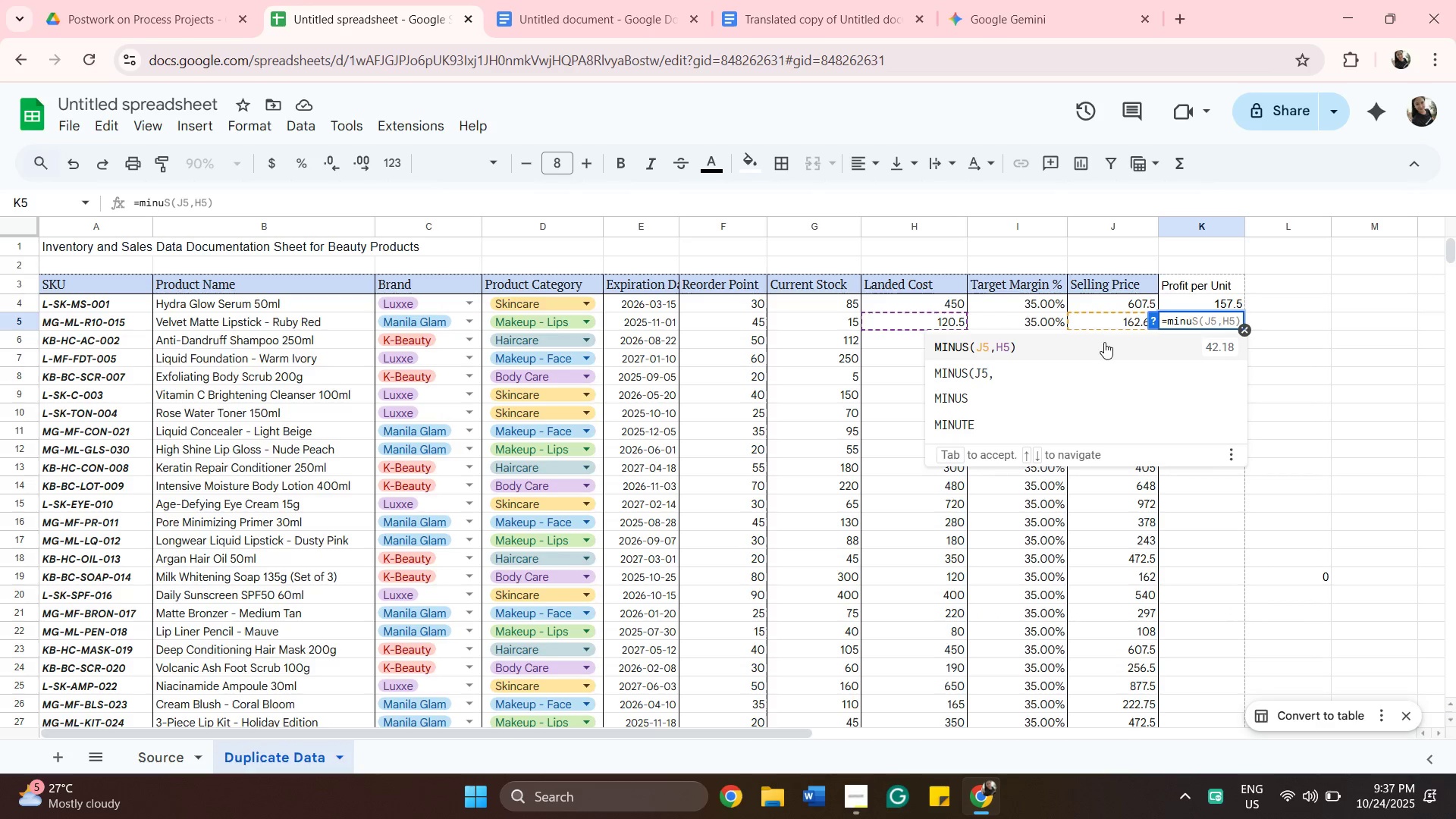 
wait(6.51)
 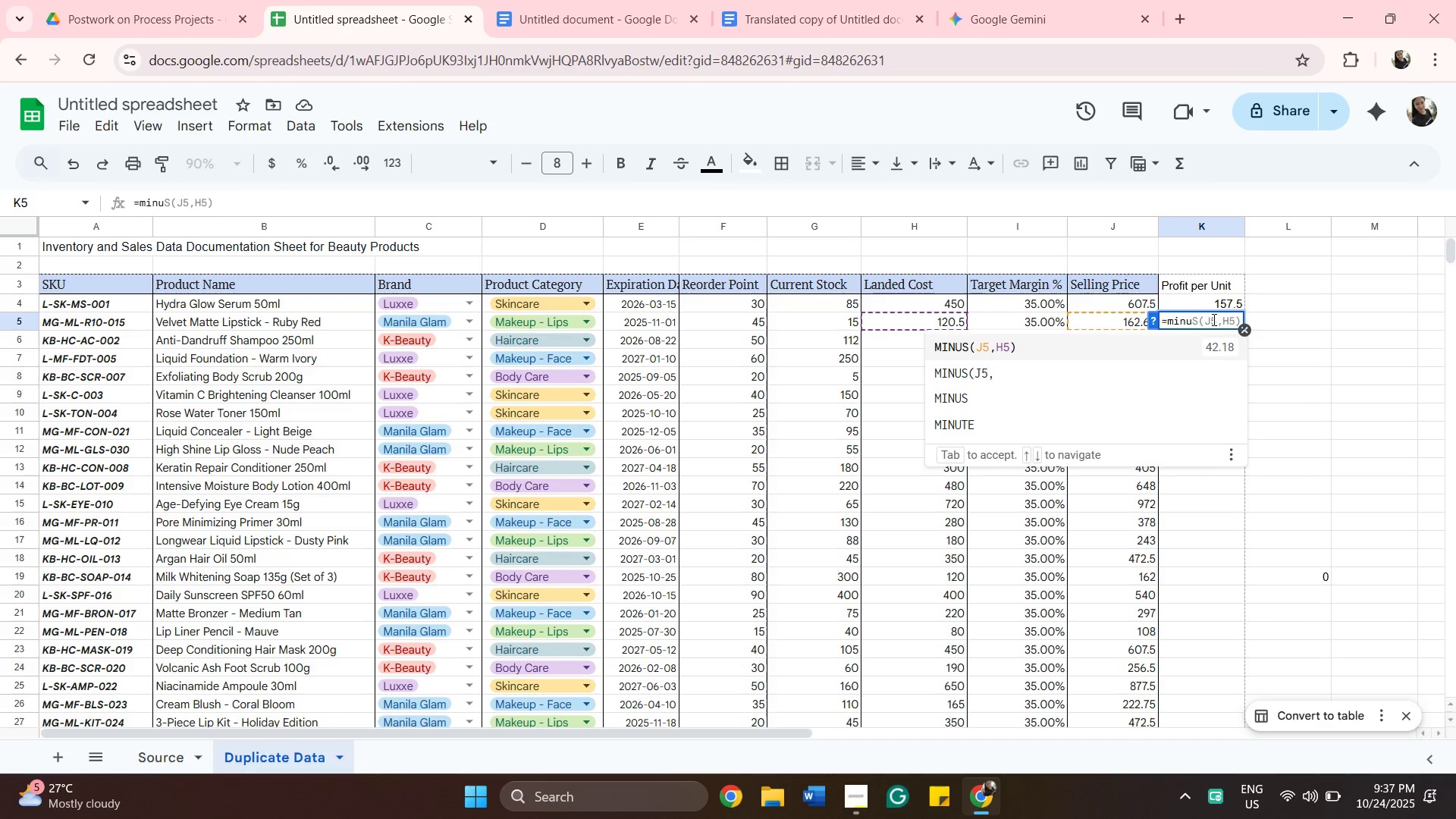 
left_click([1072, 395])
 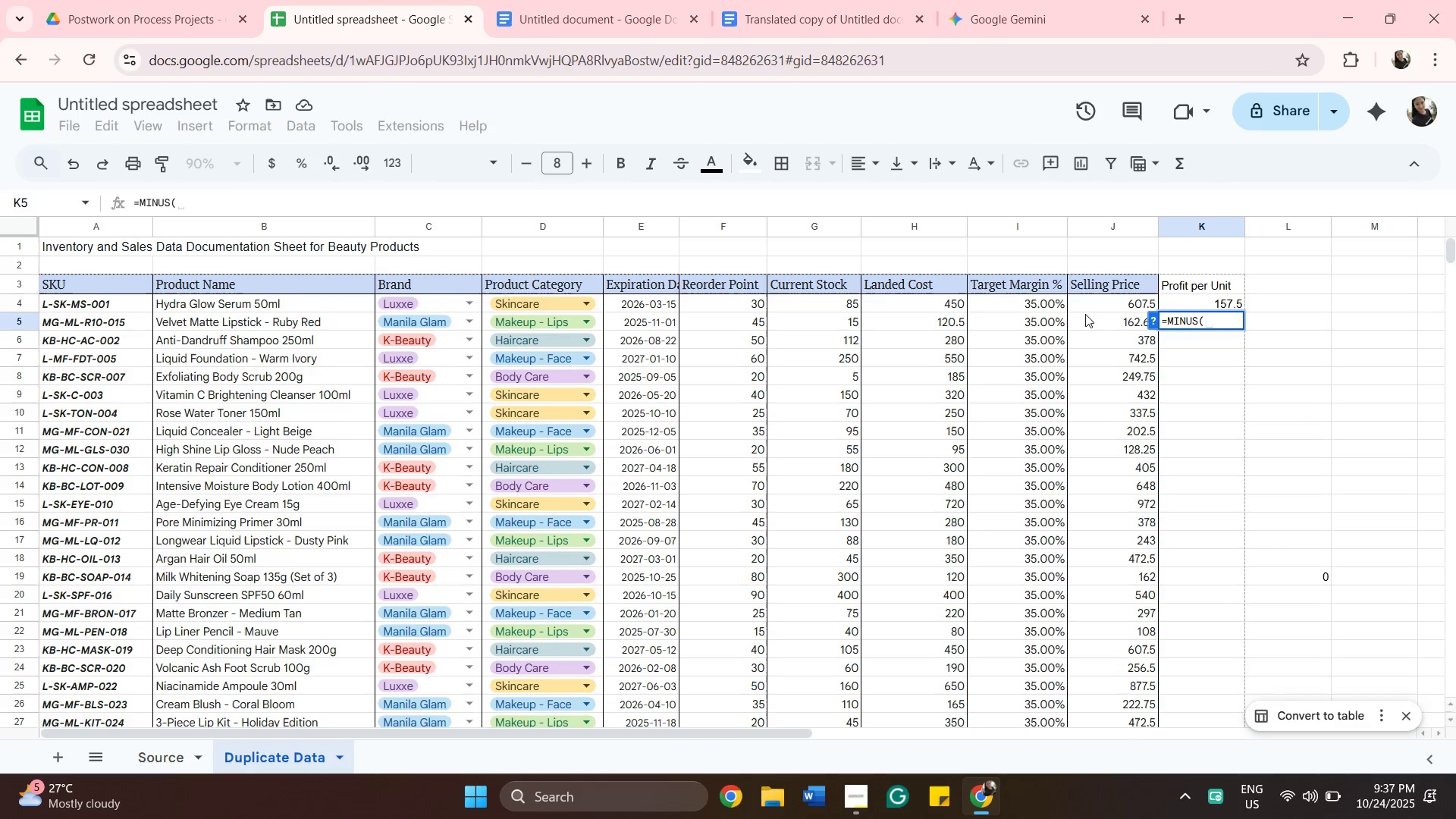 
left_click([1088, 318])
 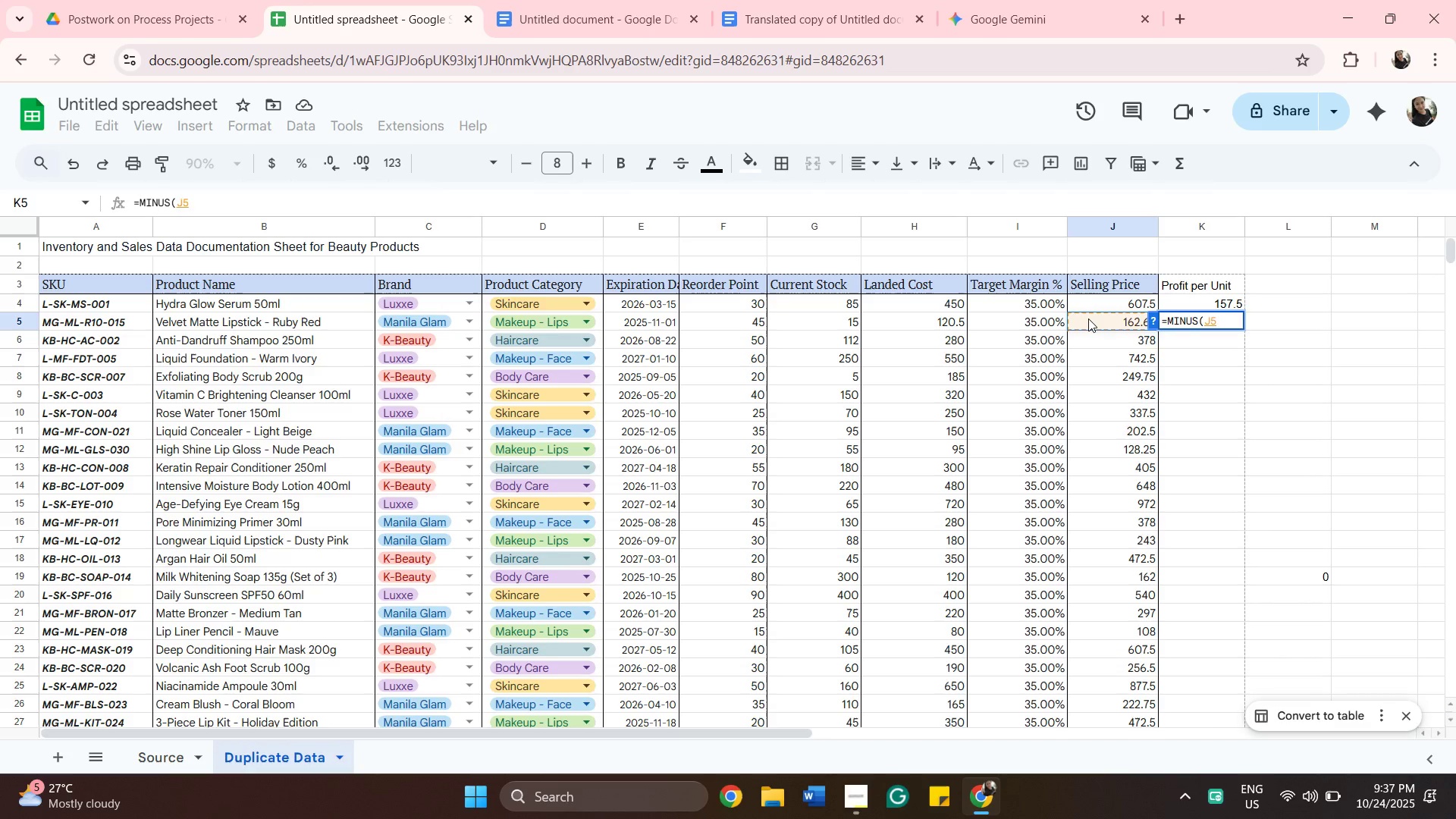 
key(Comma)
 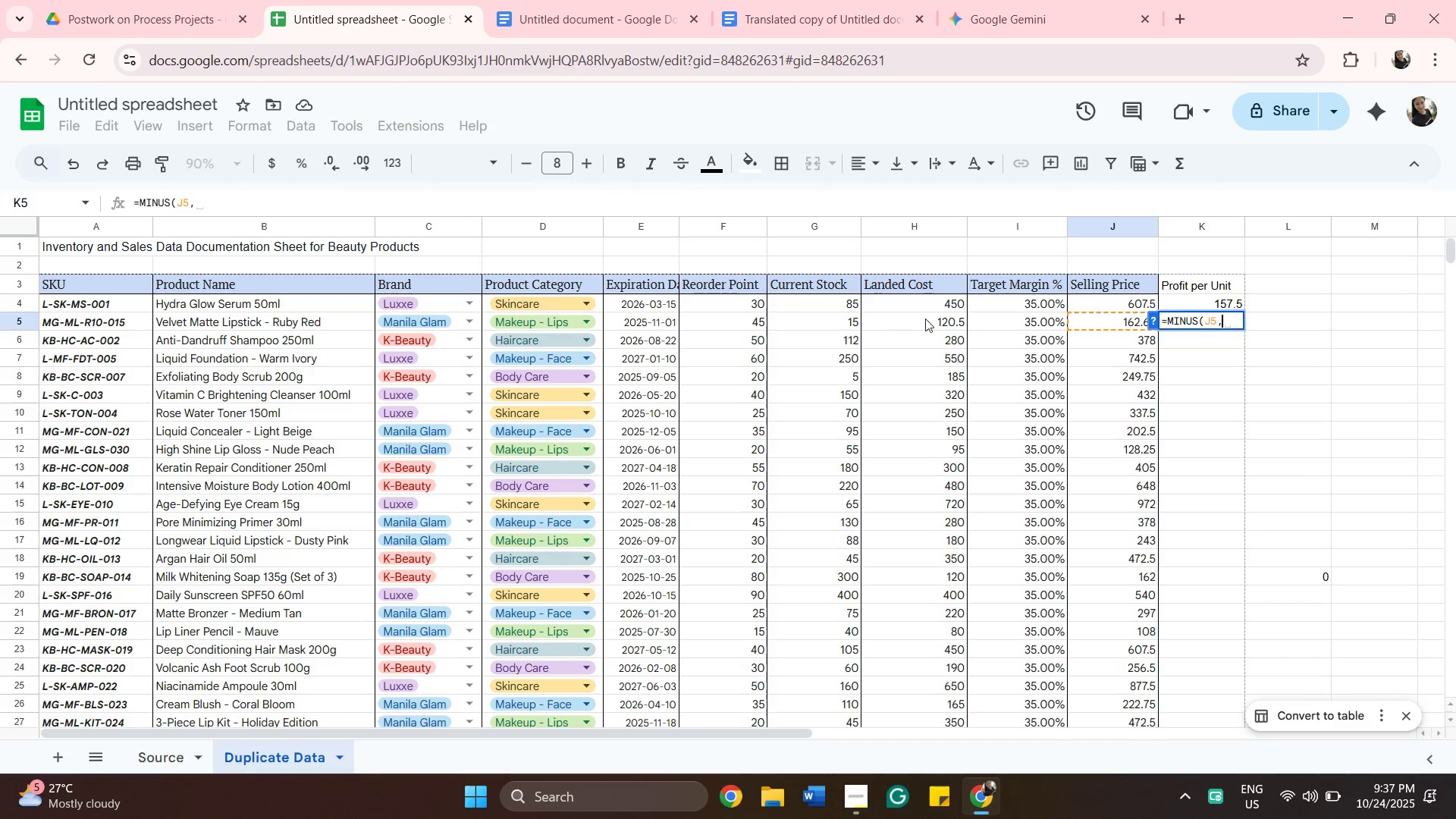 
left_click([928, 319])
 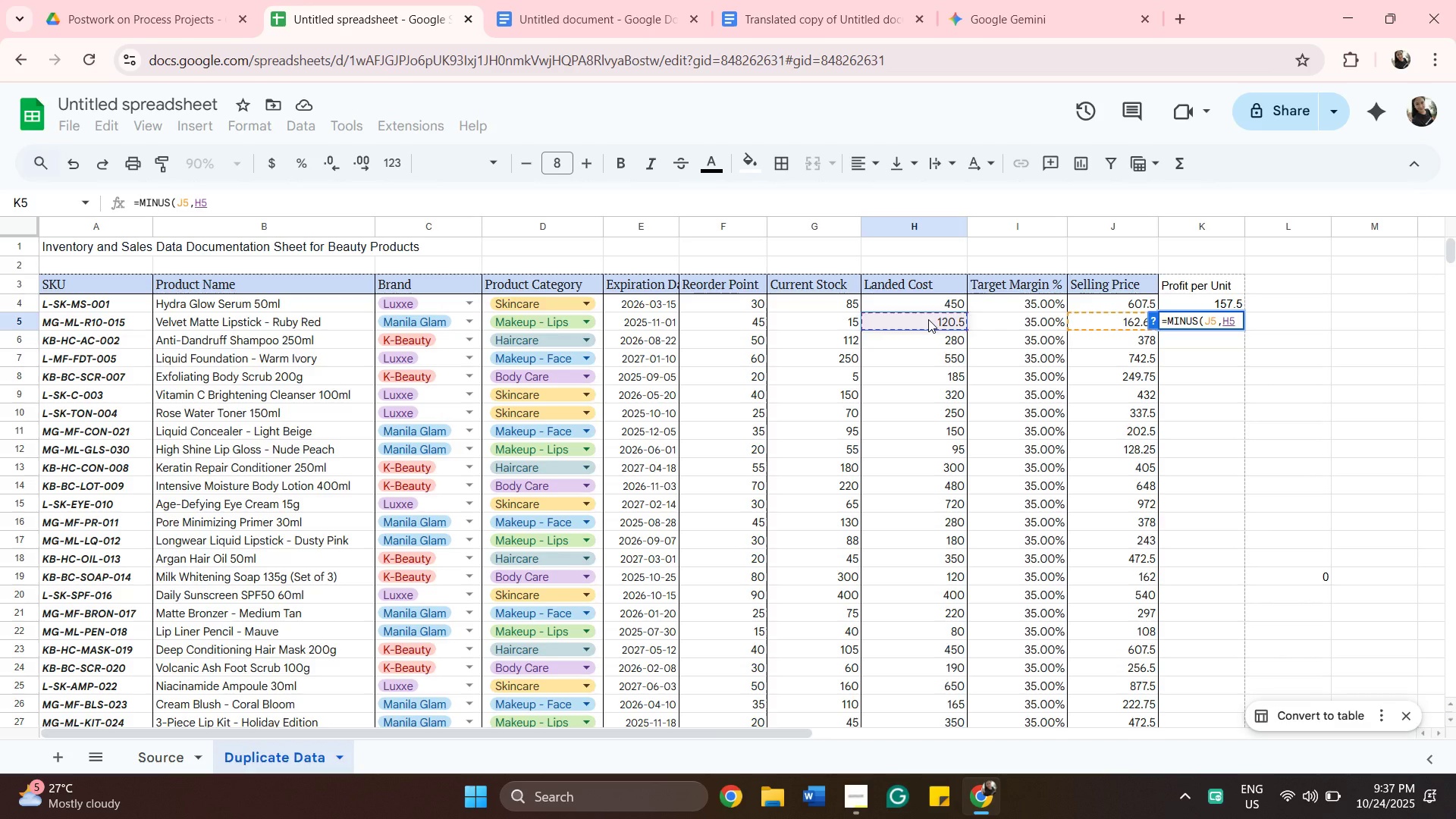 
key(Enter)
 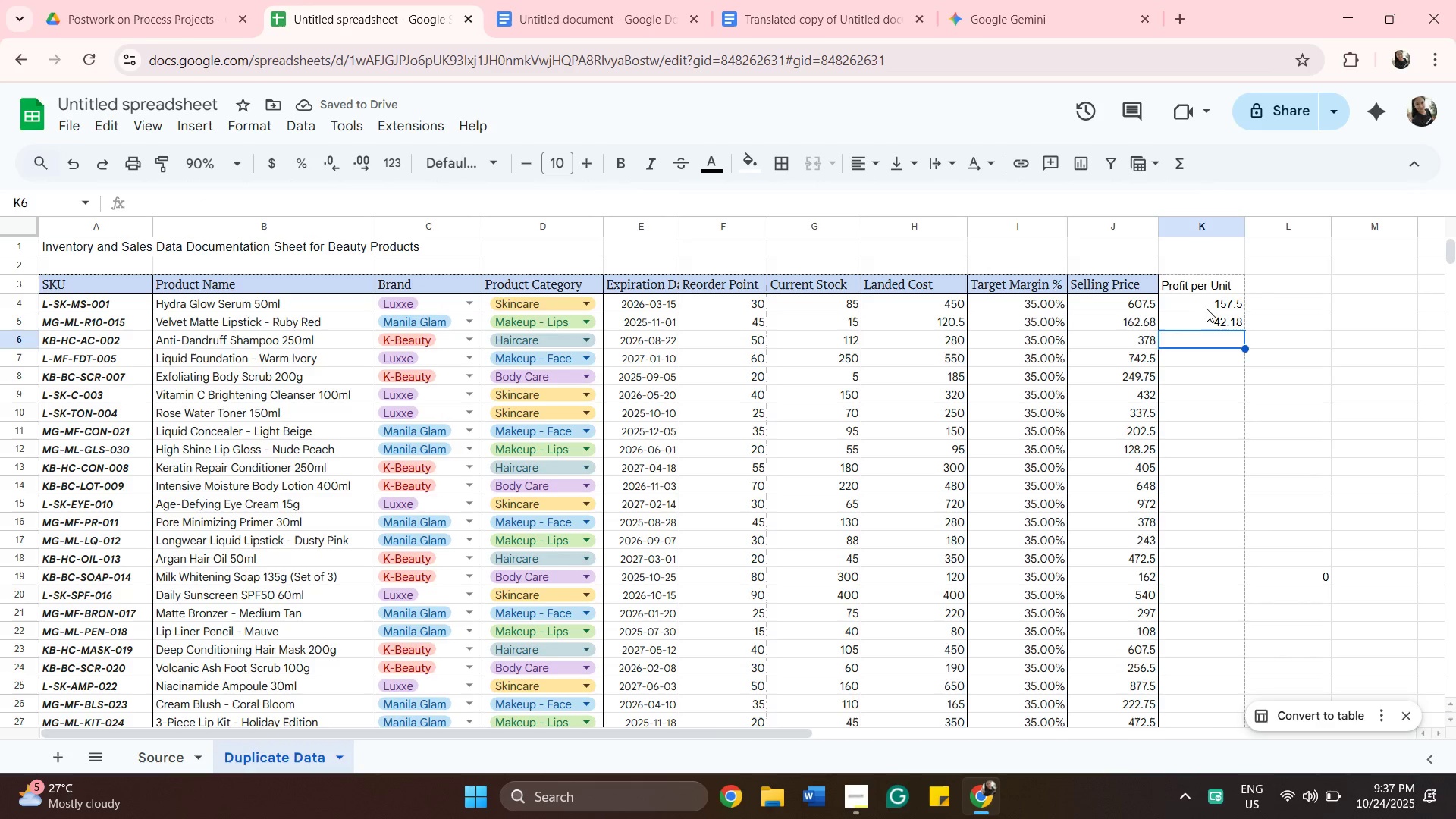 
left_click([1208, 306])
 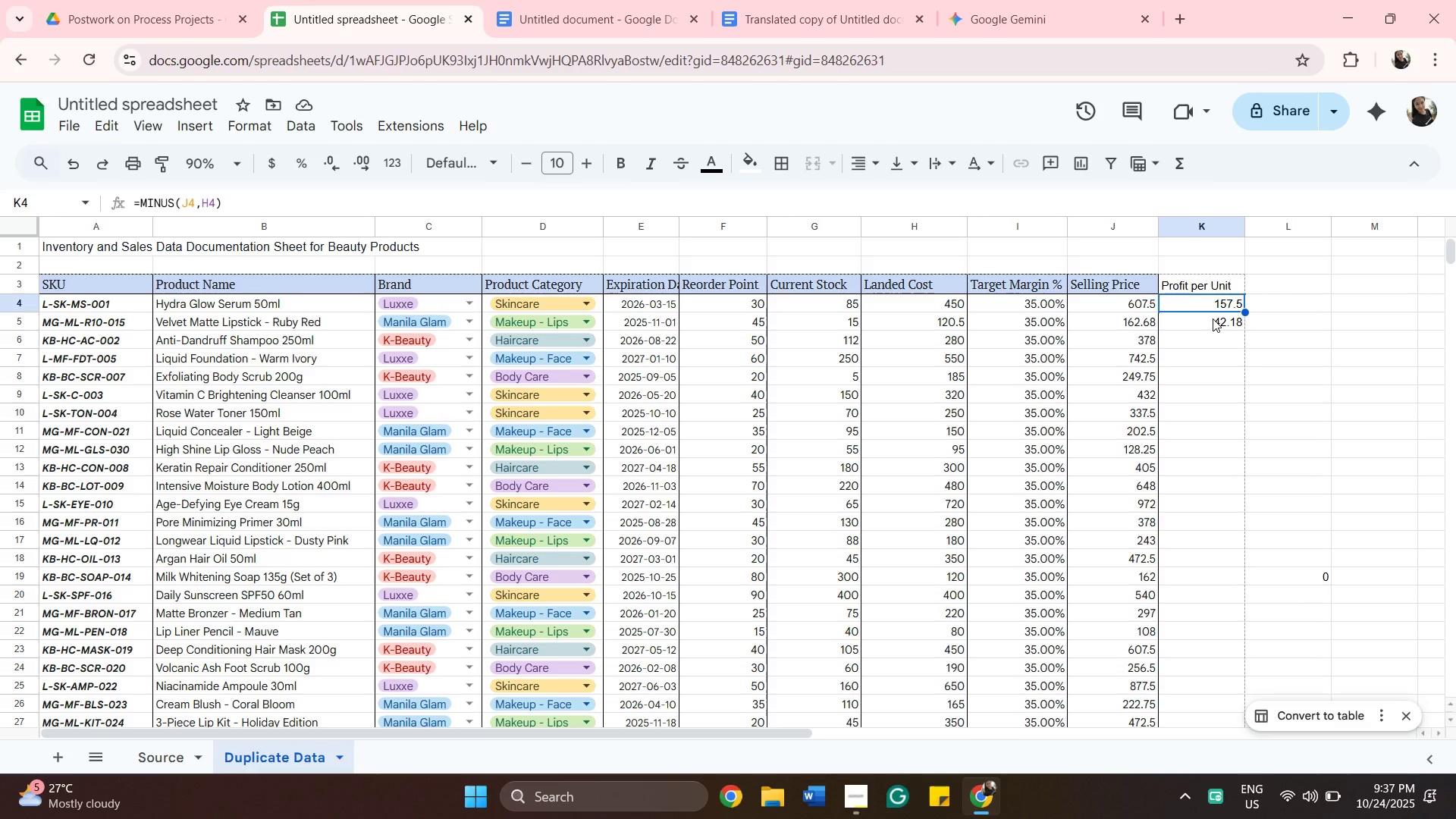 
wait(5.81)
 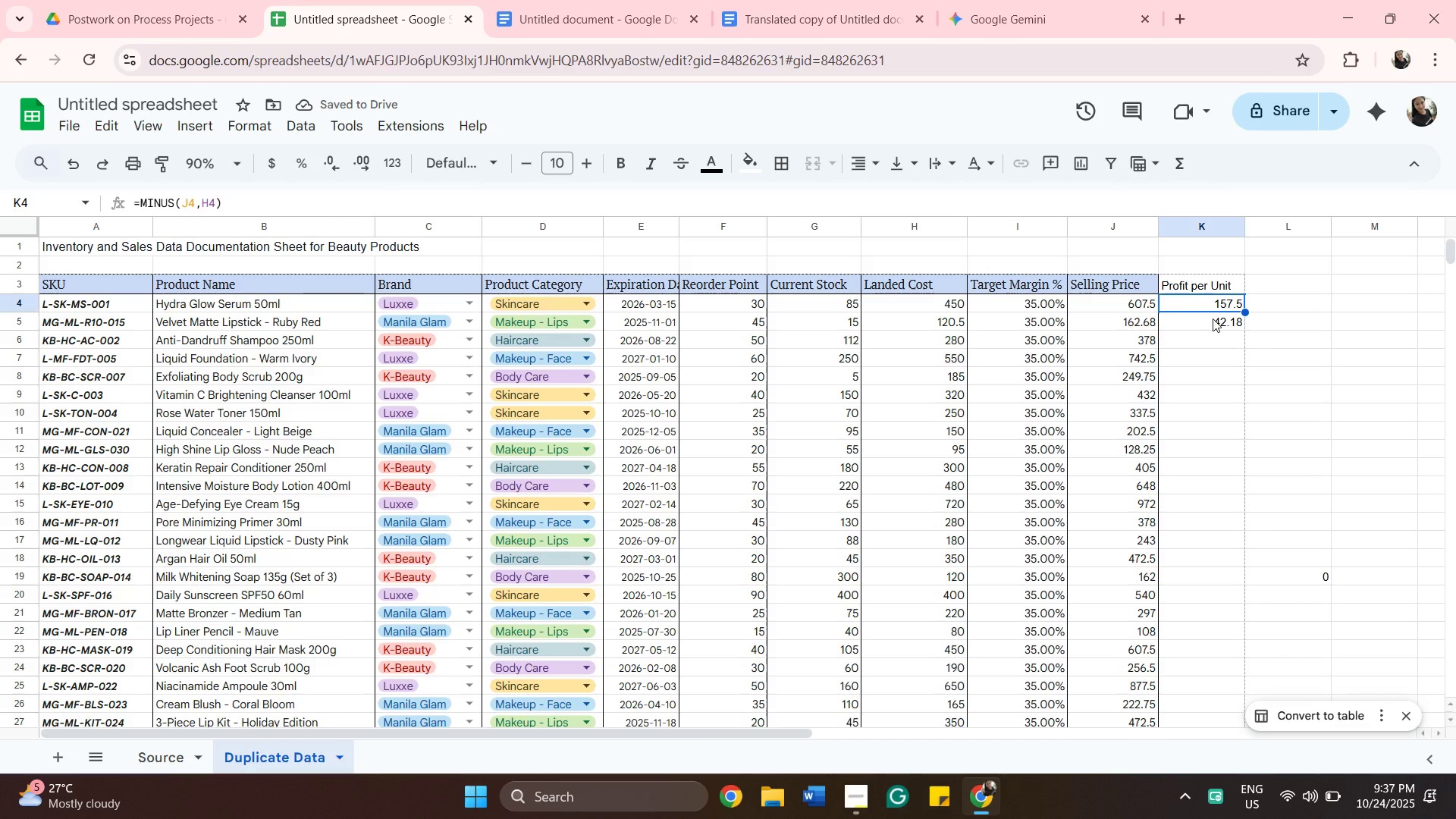 
hold_key(key=ShiftLeft, duration=0.55)
 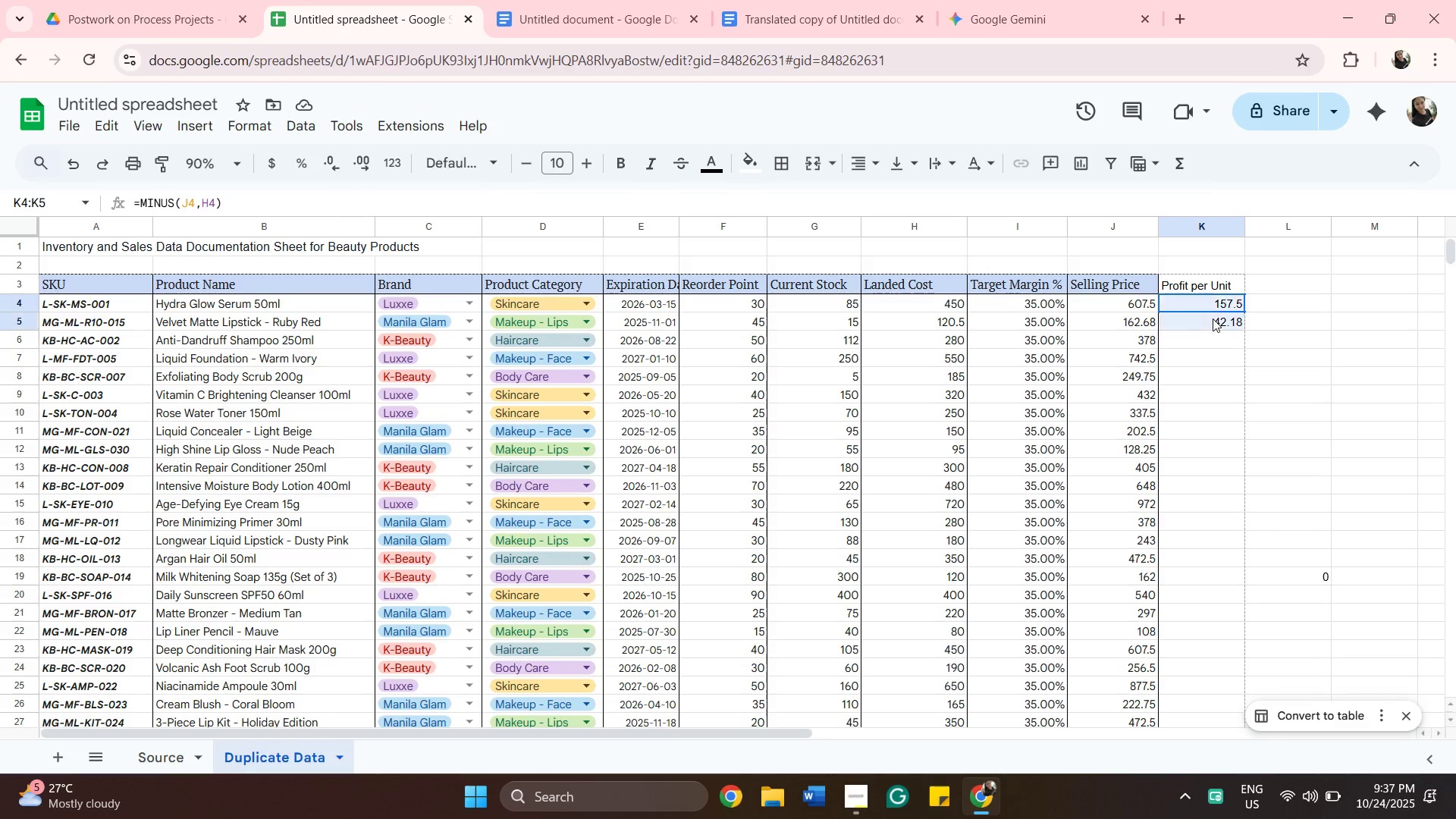 
left_click([1213, 318])
 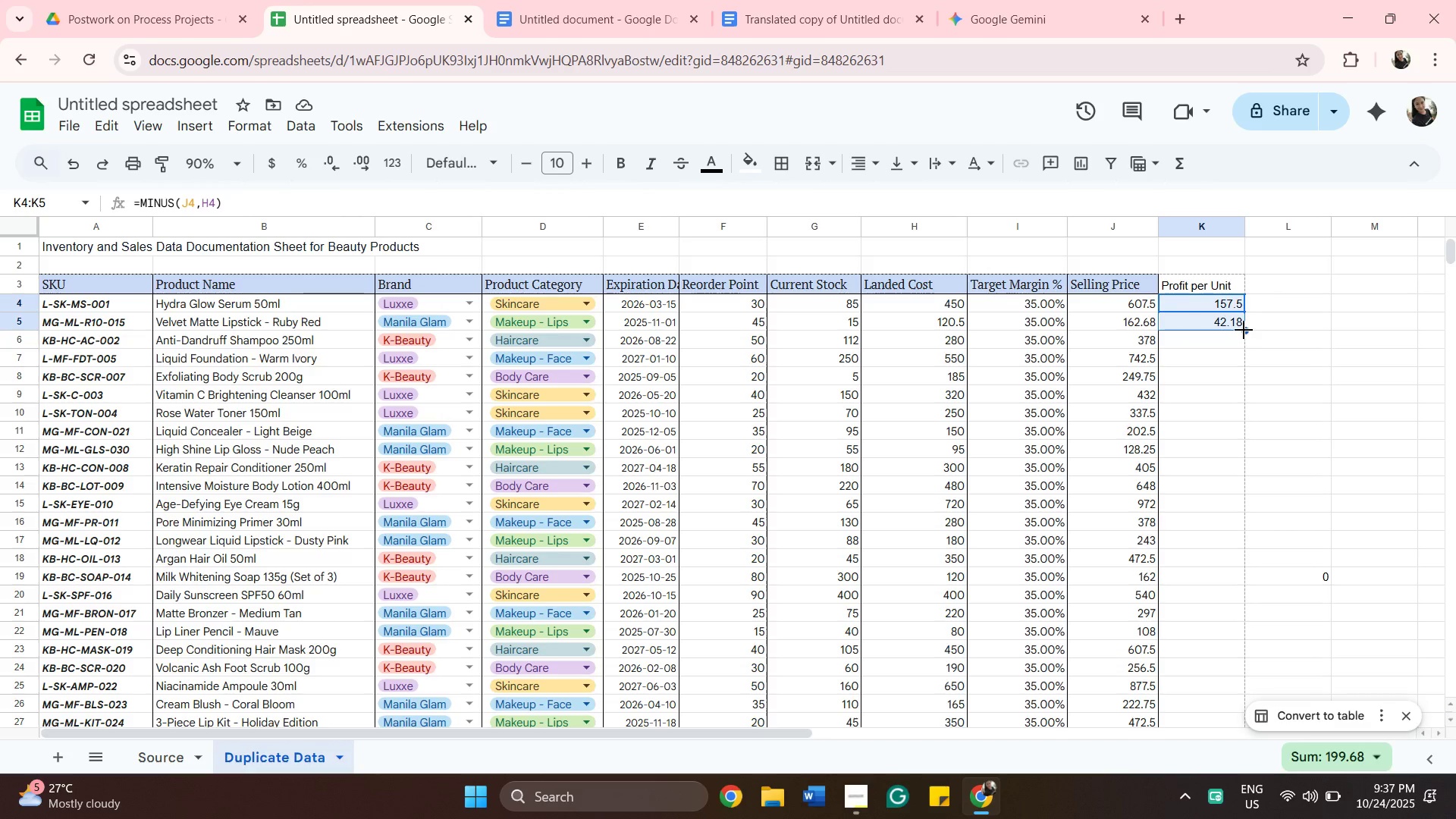 
left_click_drag(start_coordinate=[1244, 330], to_coordinate=[1214, 682])
 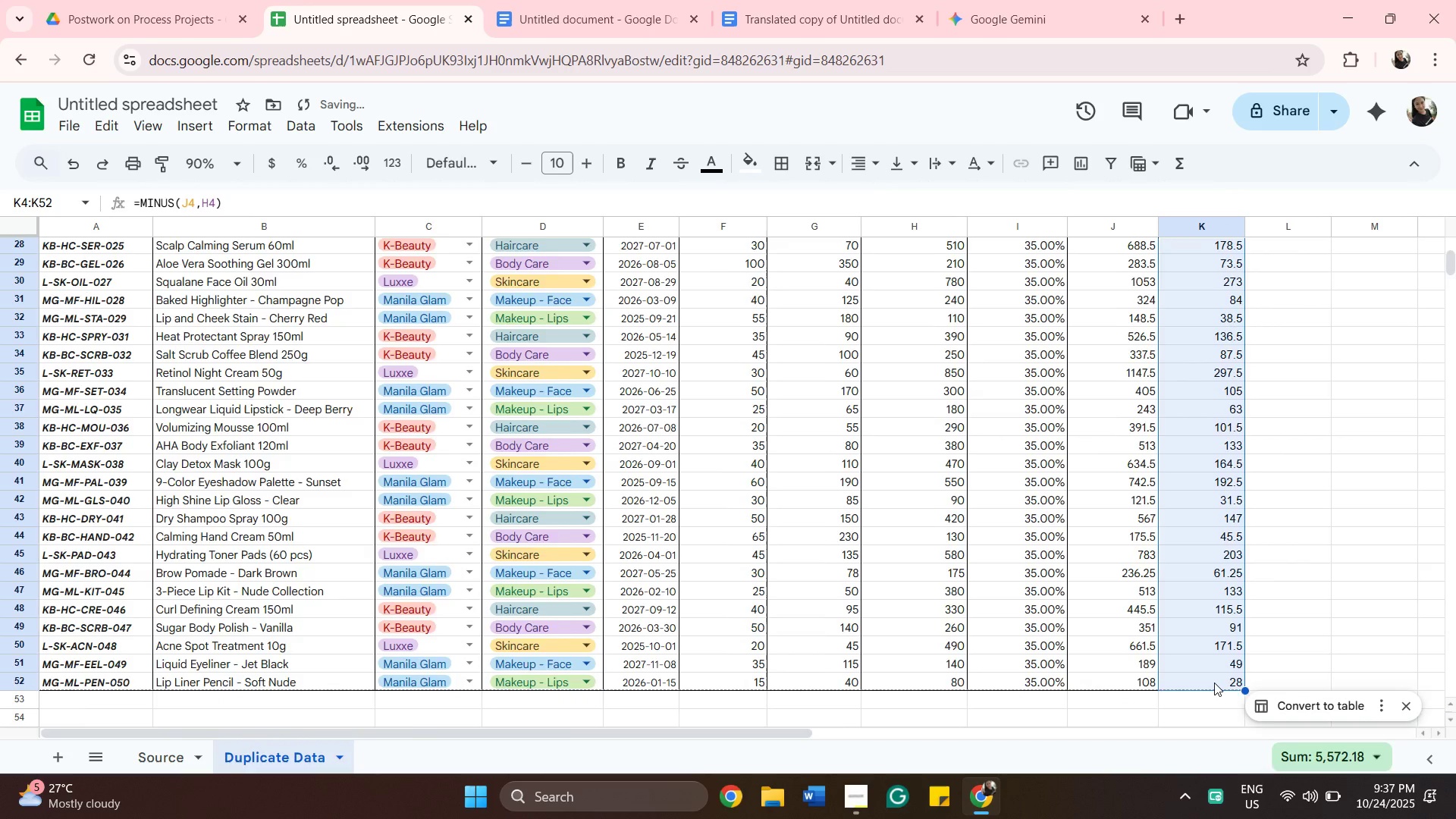 
key(Enter)
 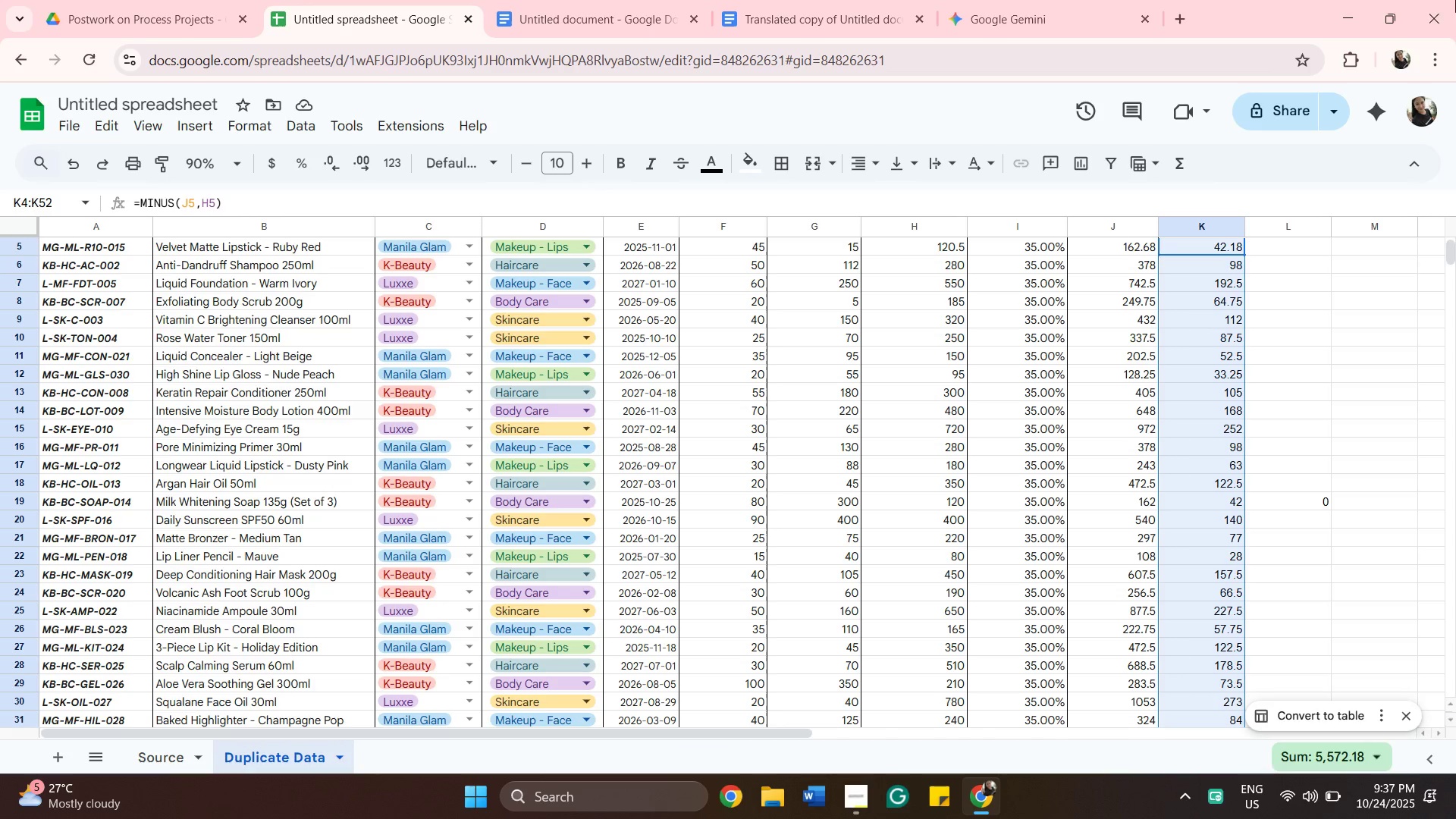 
wait(13.4)
 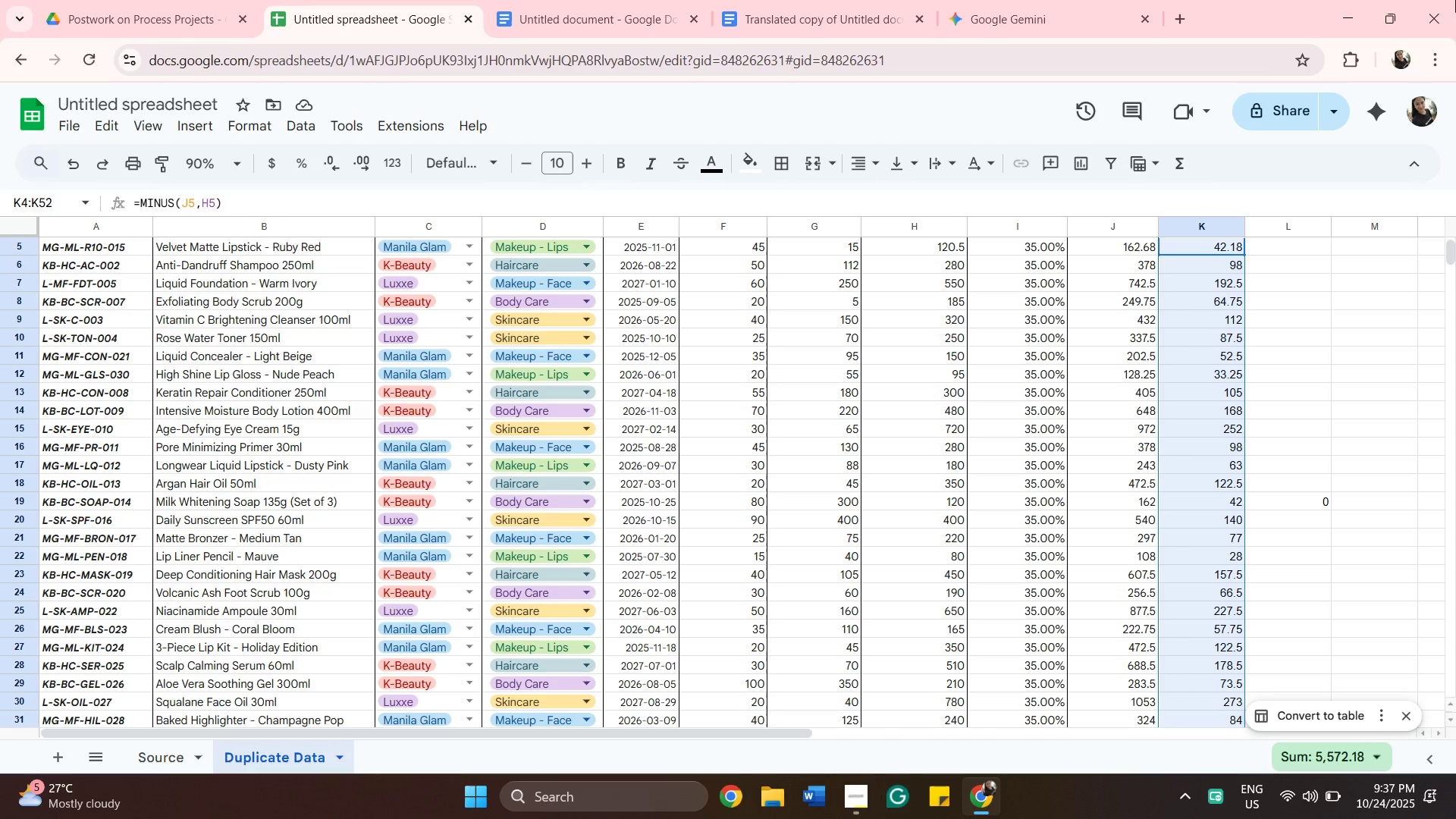 
left_click([1298, 507])
 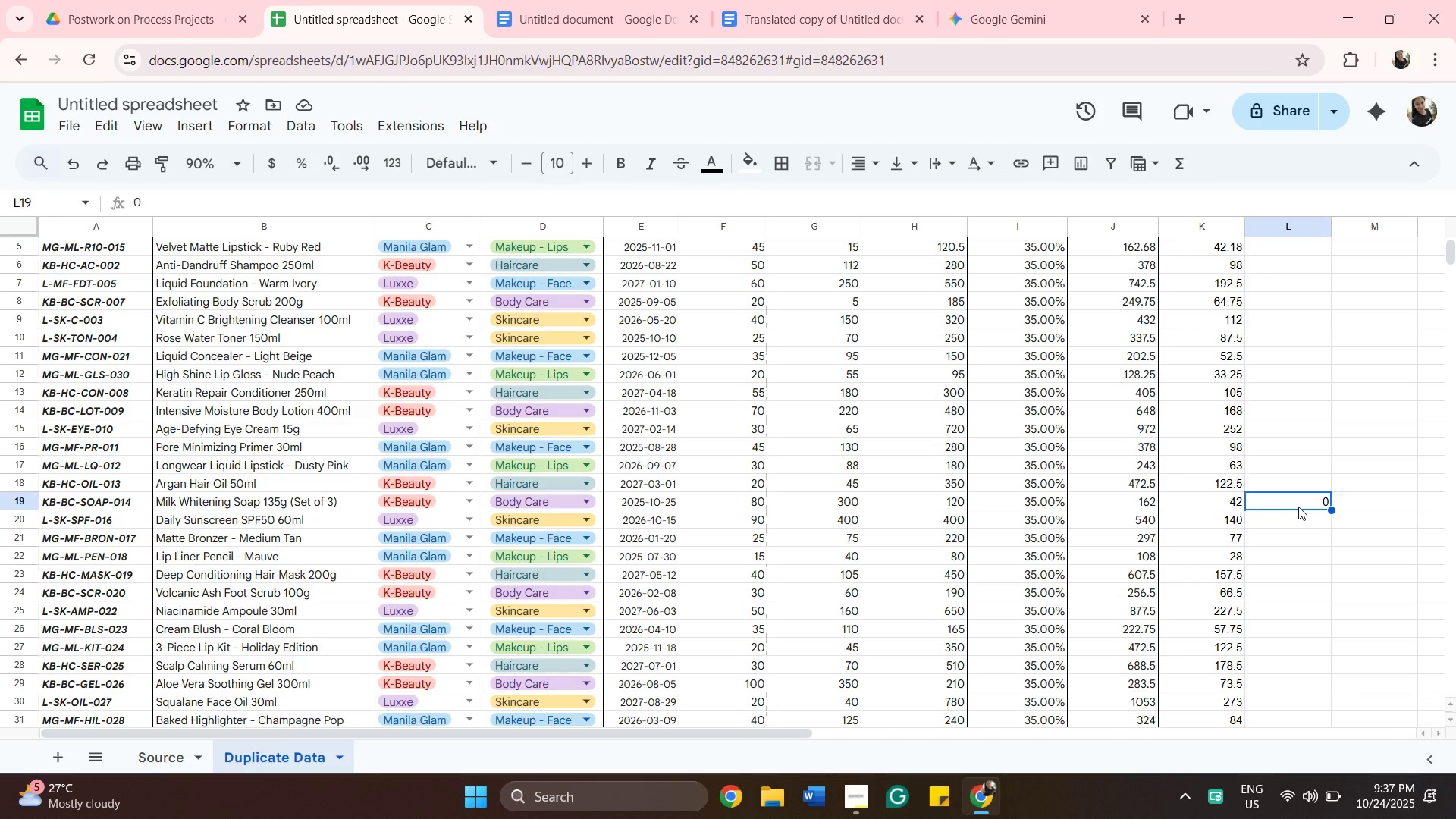 
key(Backspace)
 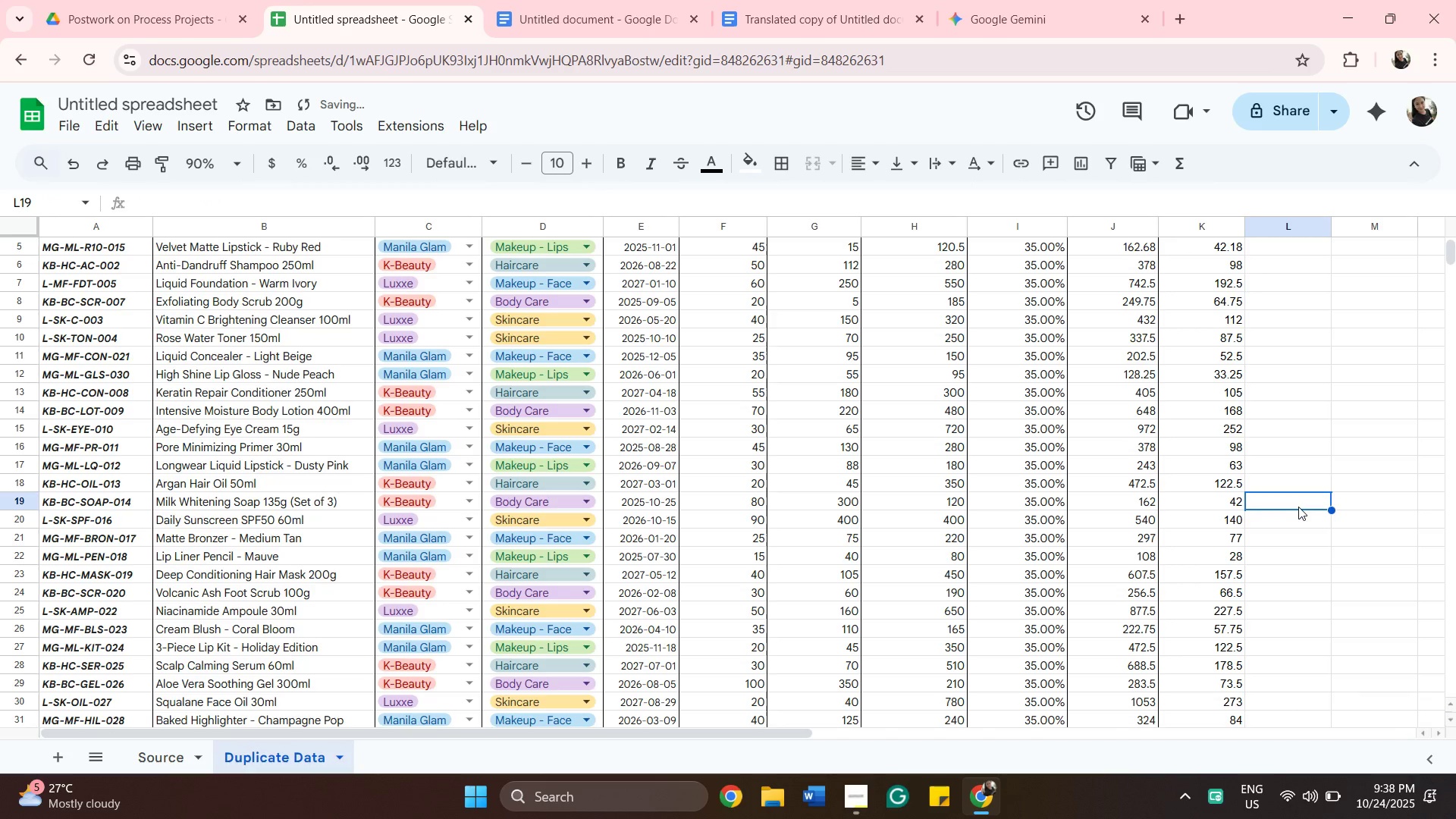 
scroll: coordinate [1218, 467], scroll_direction: up, amount: 7.0
 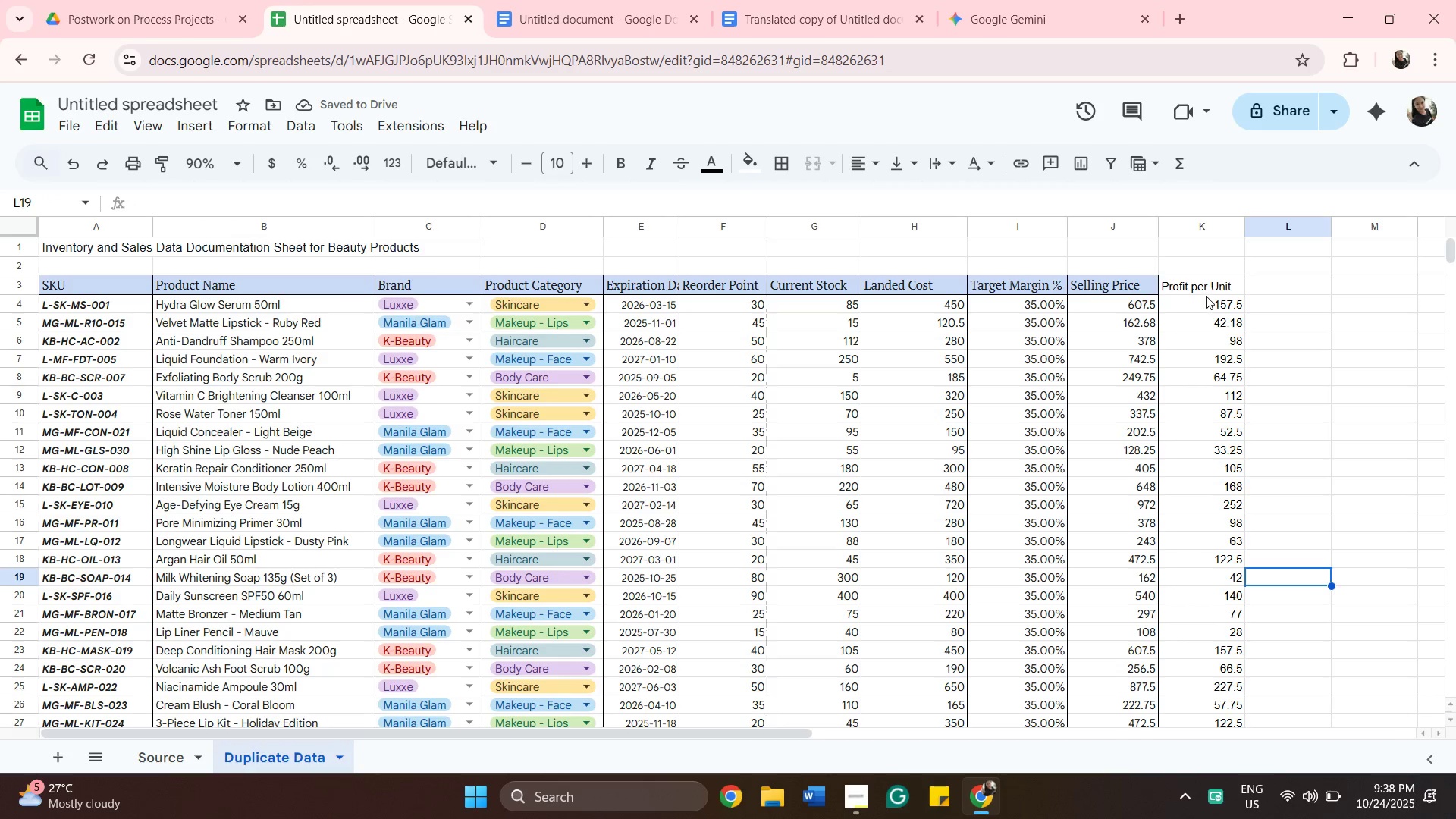 
left_click([1203, 291])
 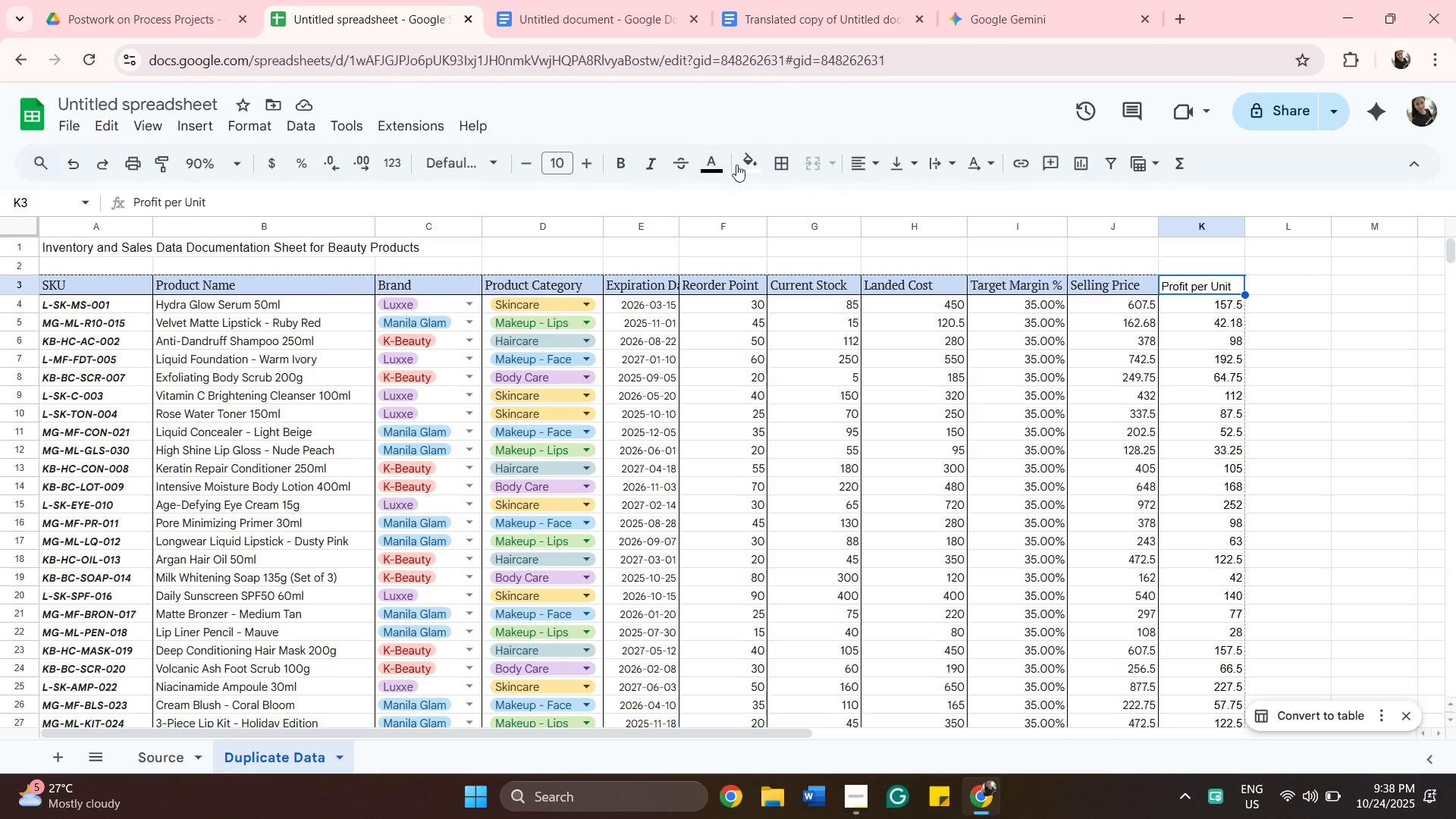 
left_click([746, 162])
 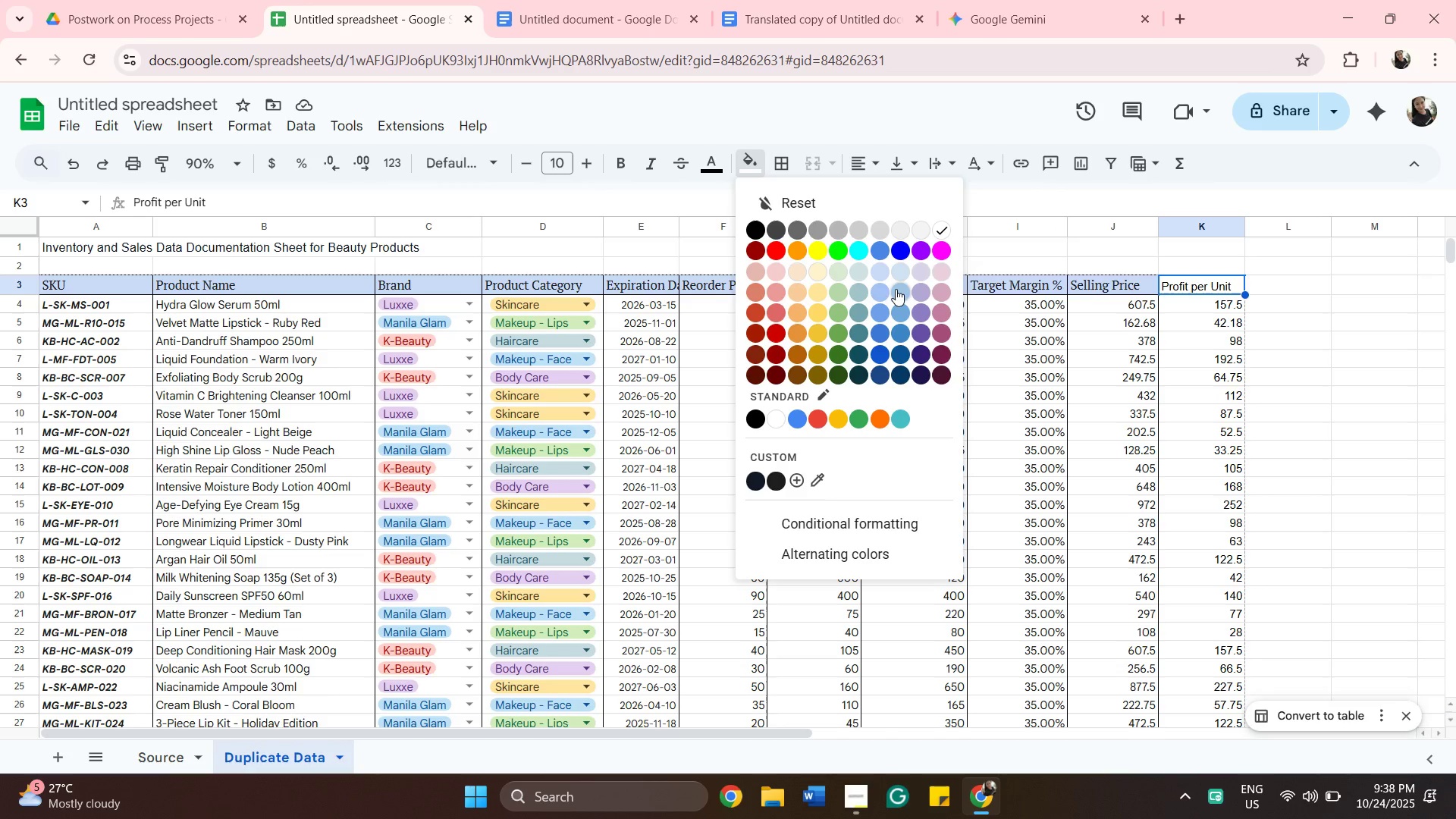 
left_click([896, 287])
 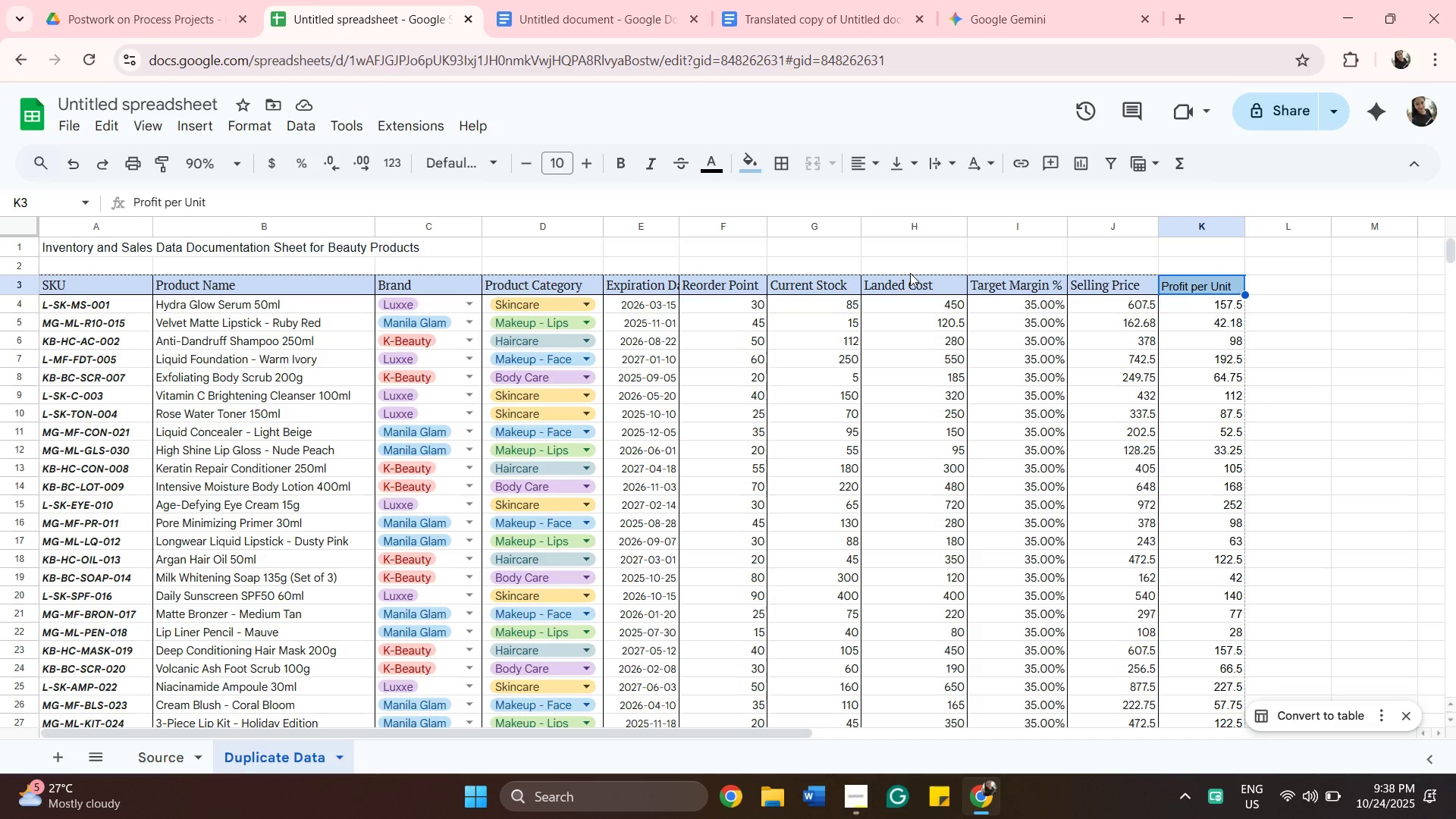 
wait(32.13)
 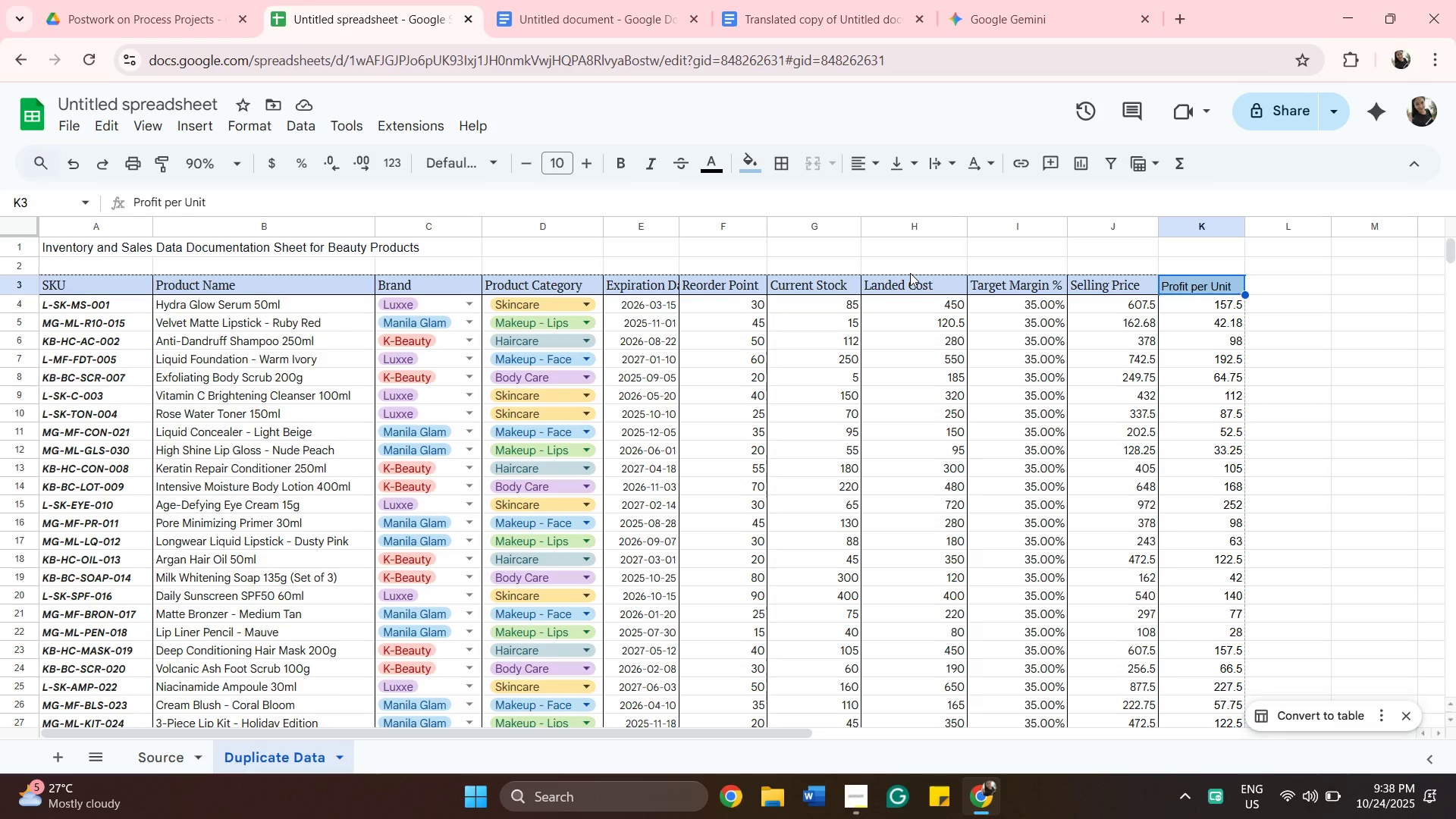 
scroll: coordinate [1167, 469], scroll_direction: down, amount: 1.0
 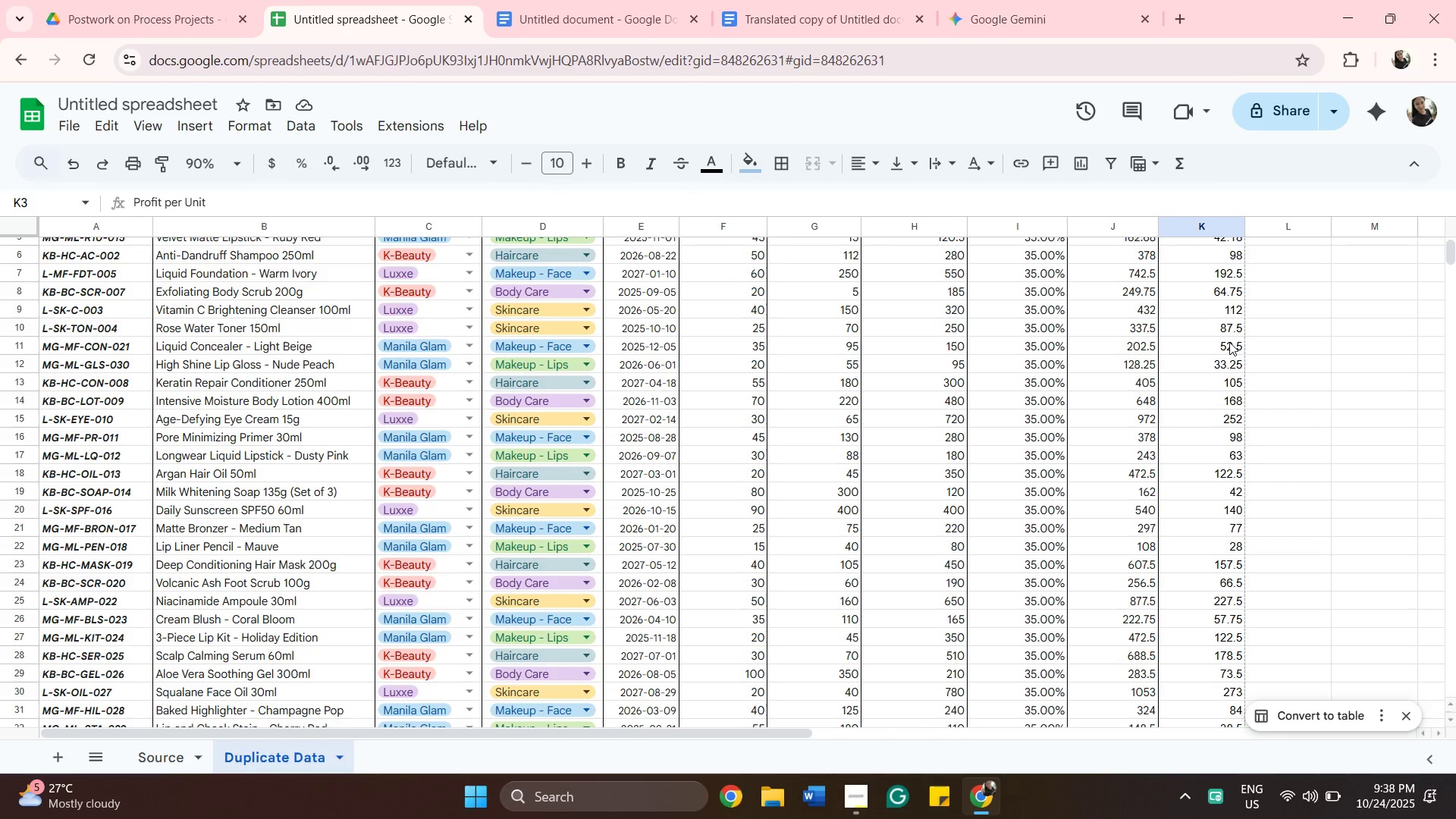 
scroll: coordinate [1229, 342], scroll_direction: up, amount: 1.0
 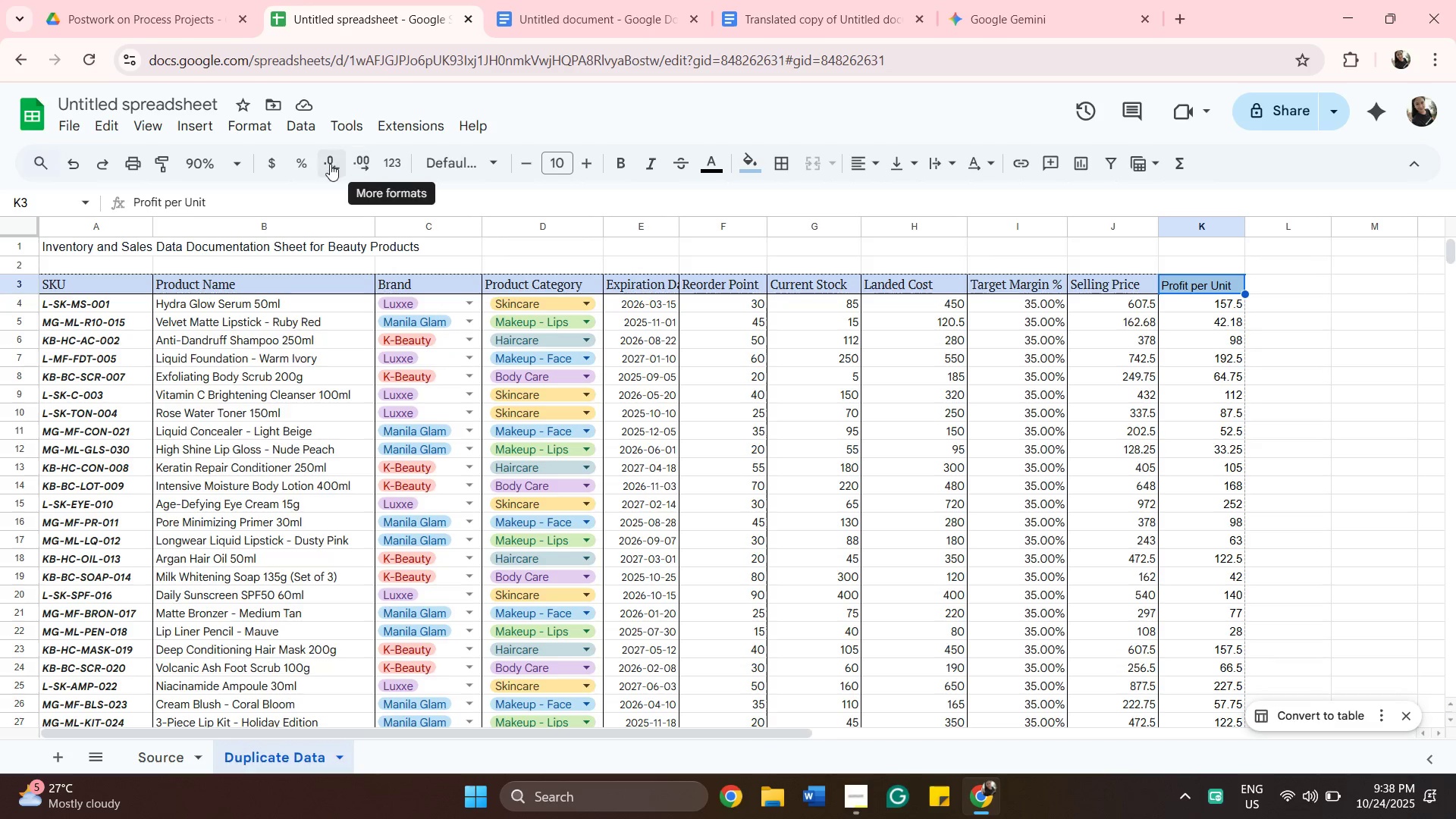 
left_click([397, 155])
 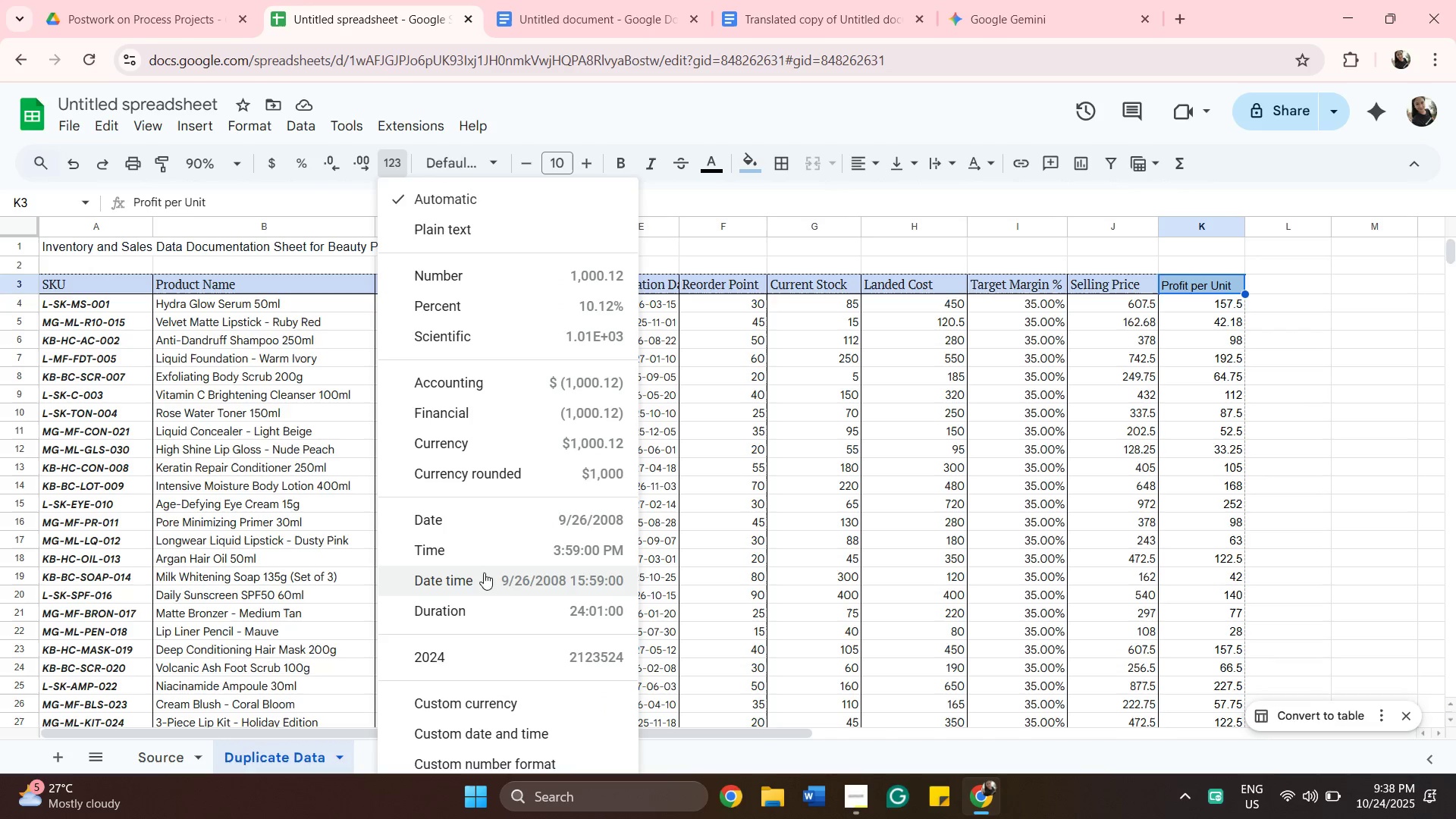 
scroll: coordinate [513, 581], scroll_direction: down, amount: 1.0
 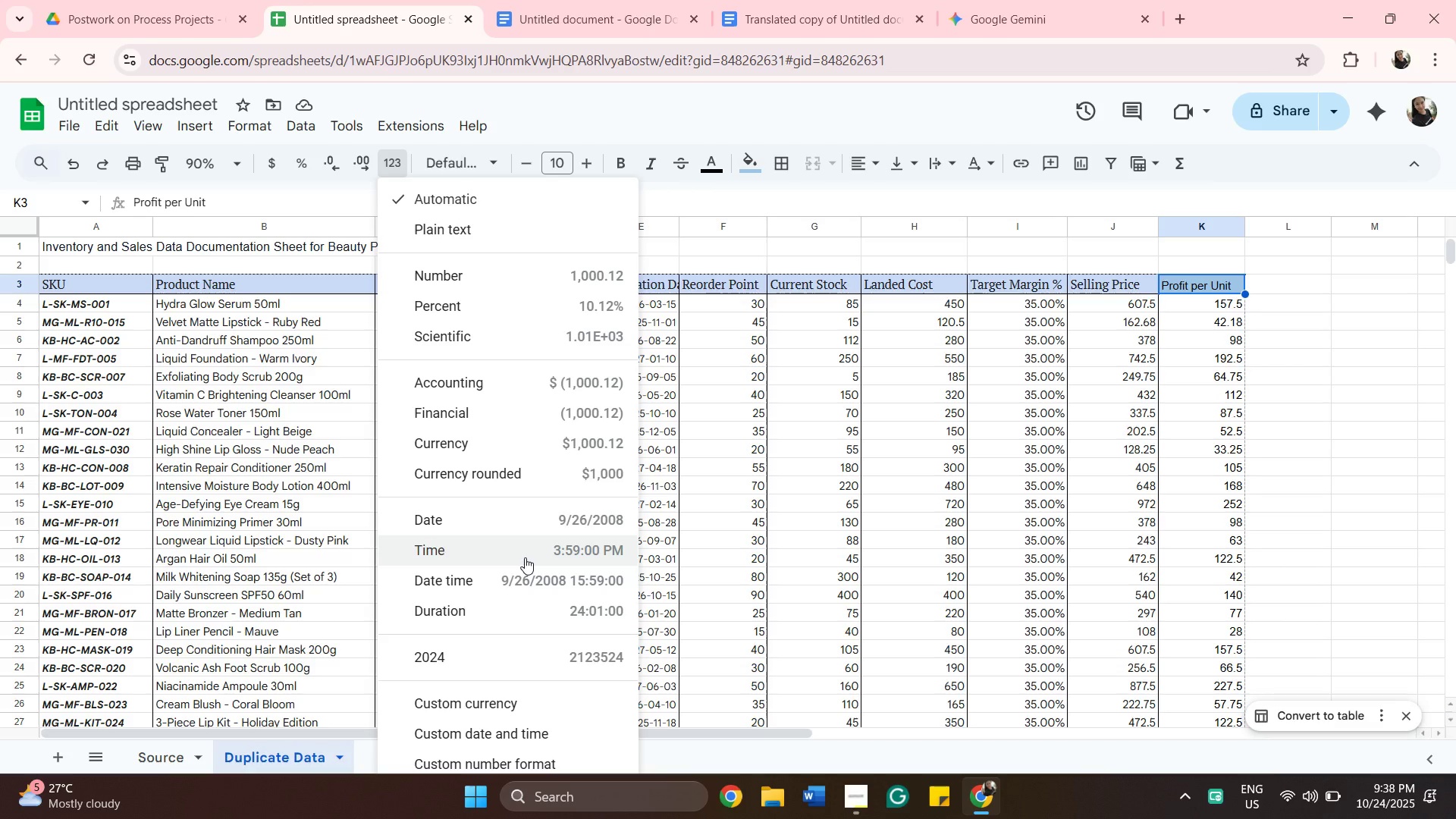 
wait(6.53)
 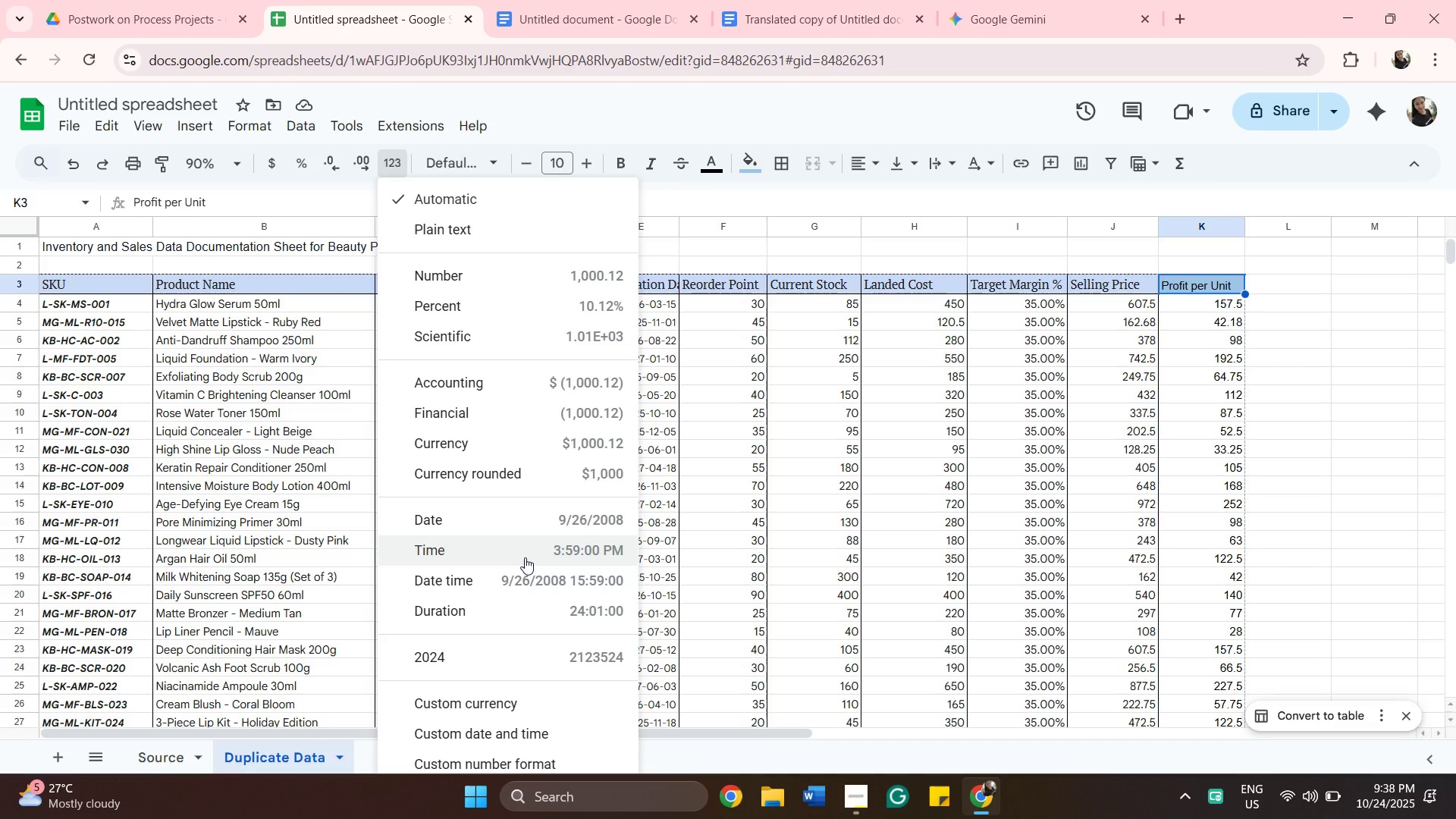 
scroll: coordinate [556, 673], scroll_direction: down, amount: 4.0
 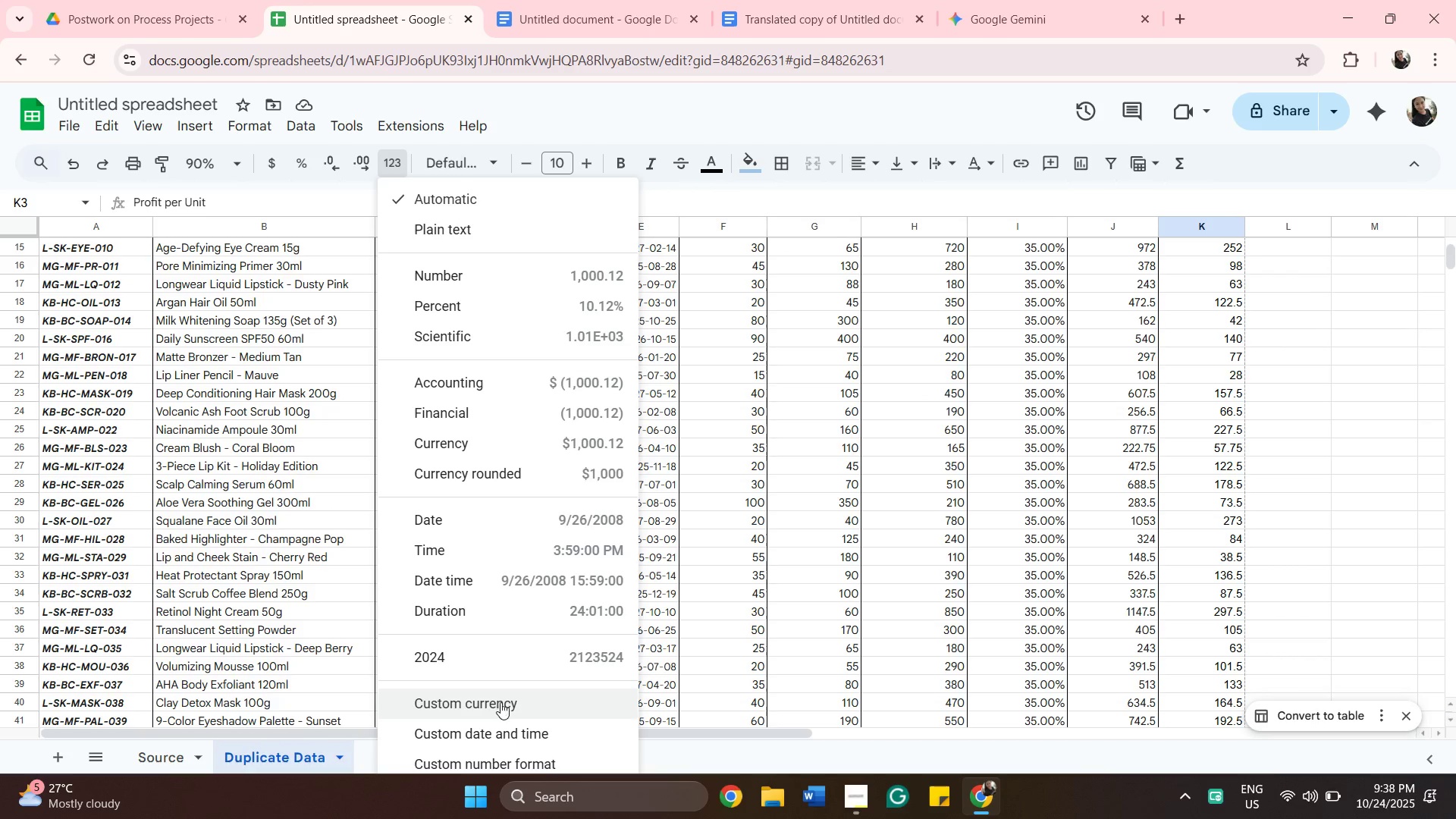 
left_click([500, 702])
 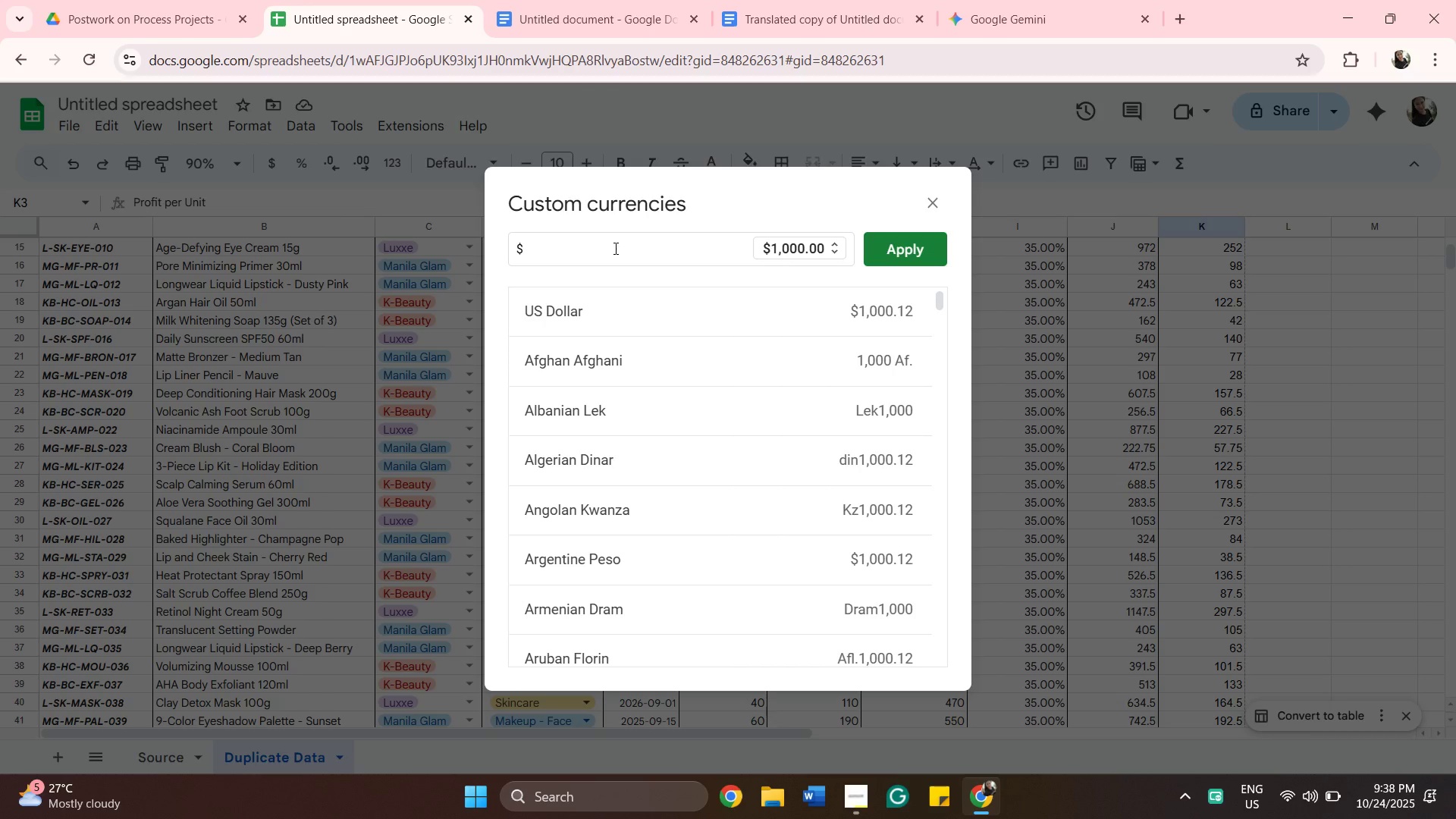 
scroll: coordinate [570, 572], scroll_direction: down, amount: 29.0
 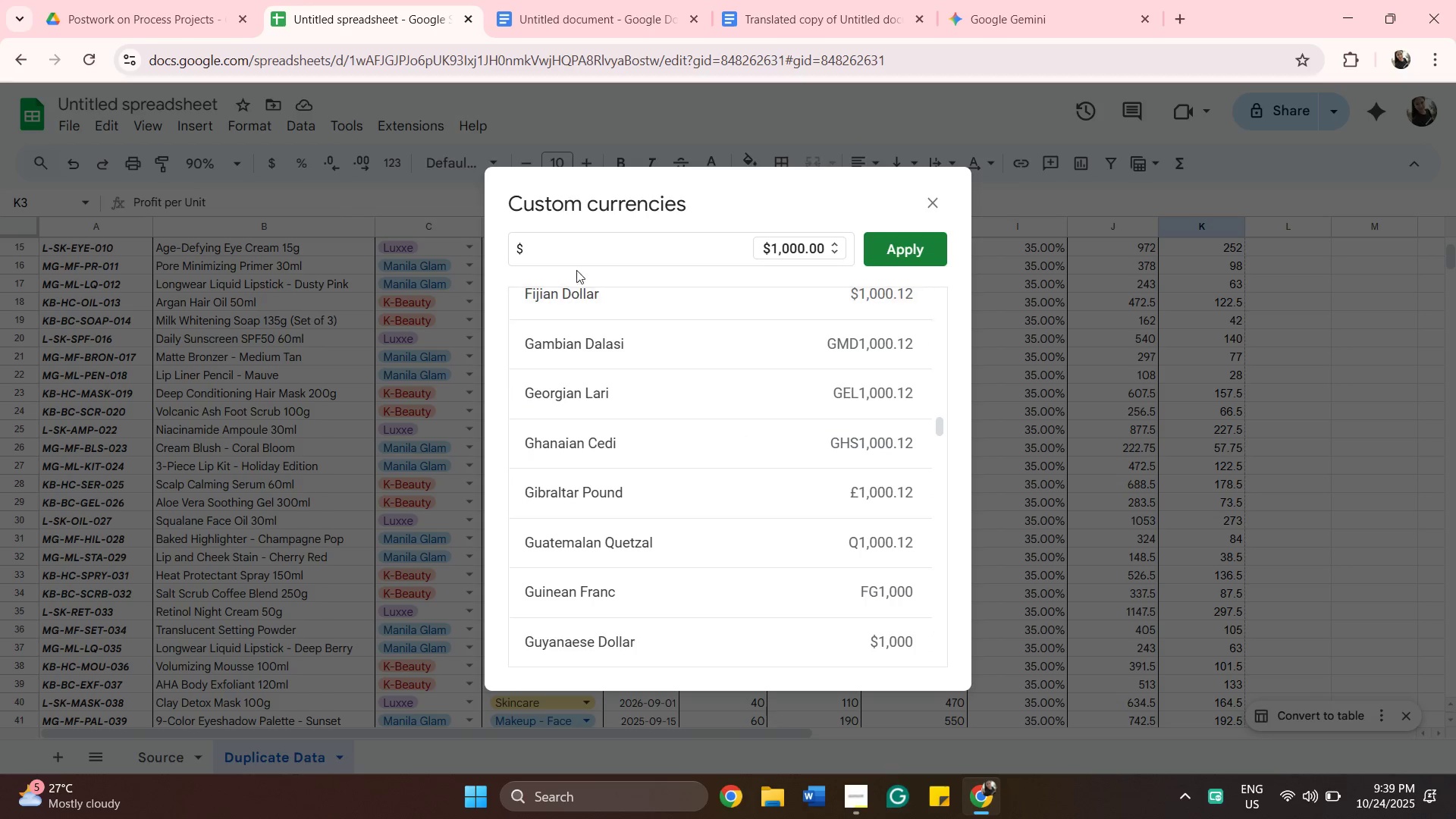 
left_click([581, 244])
 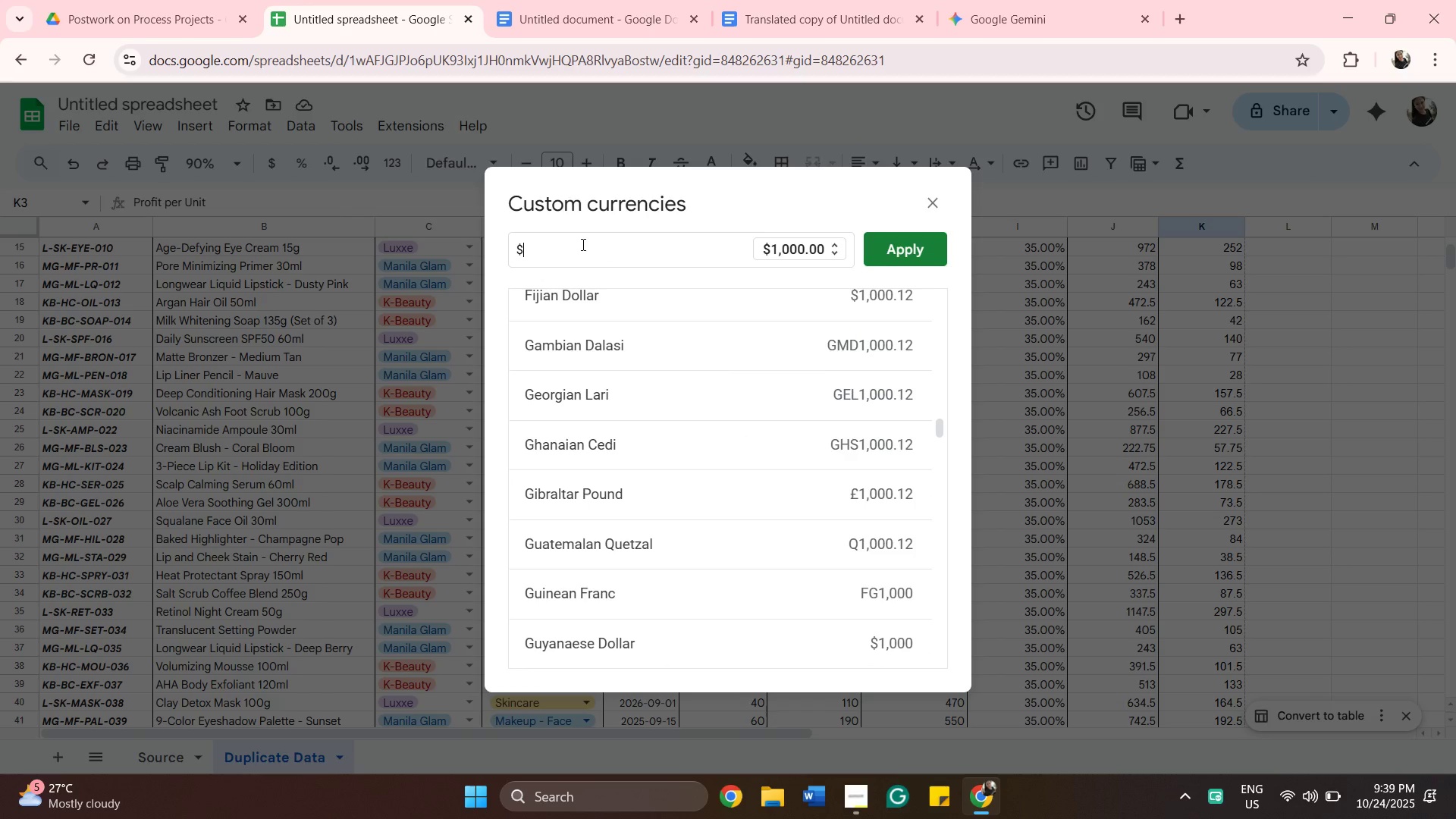 
type( )
key(Backspace)
key(Backspace)
type(ps)
key(Backspace)
type(eso)
 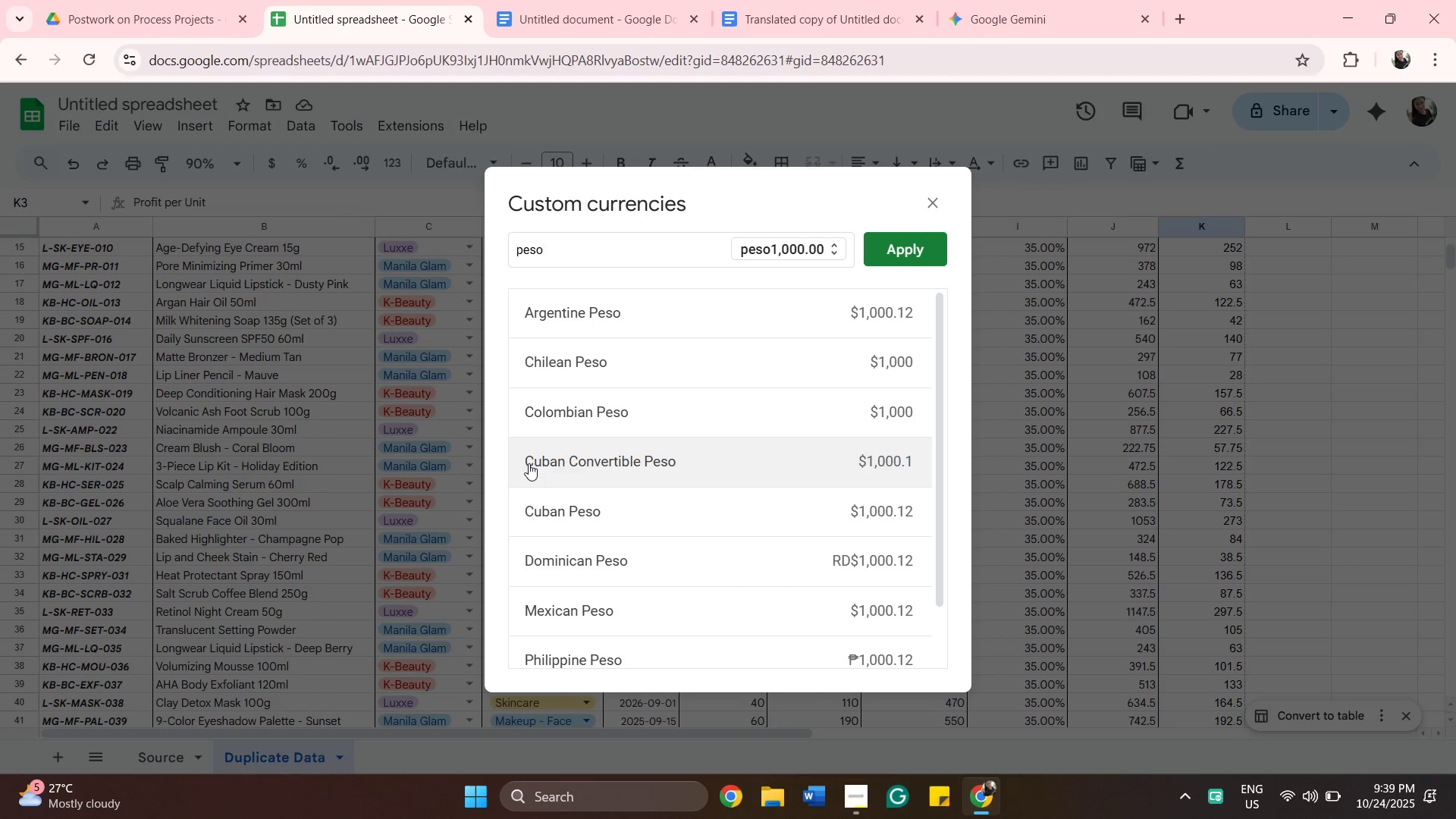 
scroll: coordinate [580, 482], scroll_direction: down, amount: 3.0
 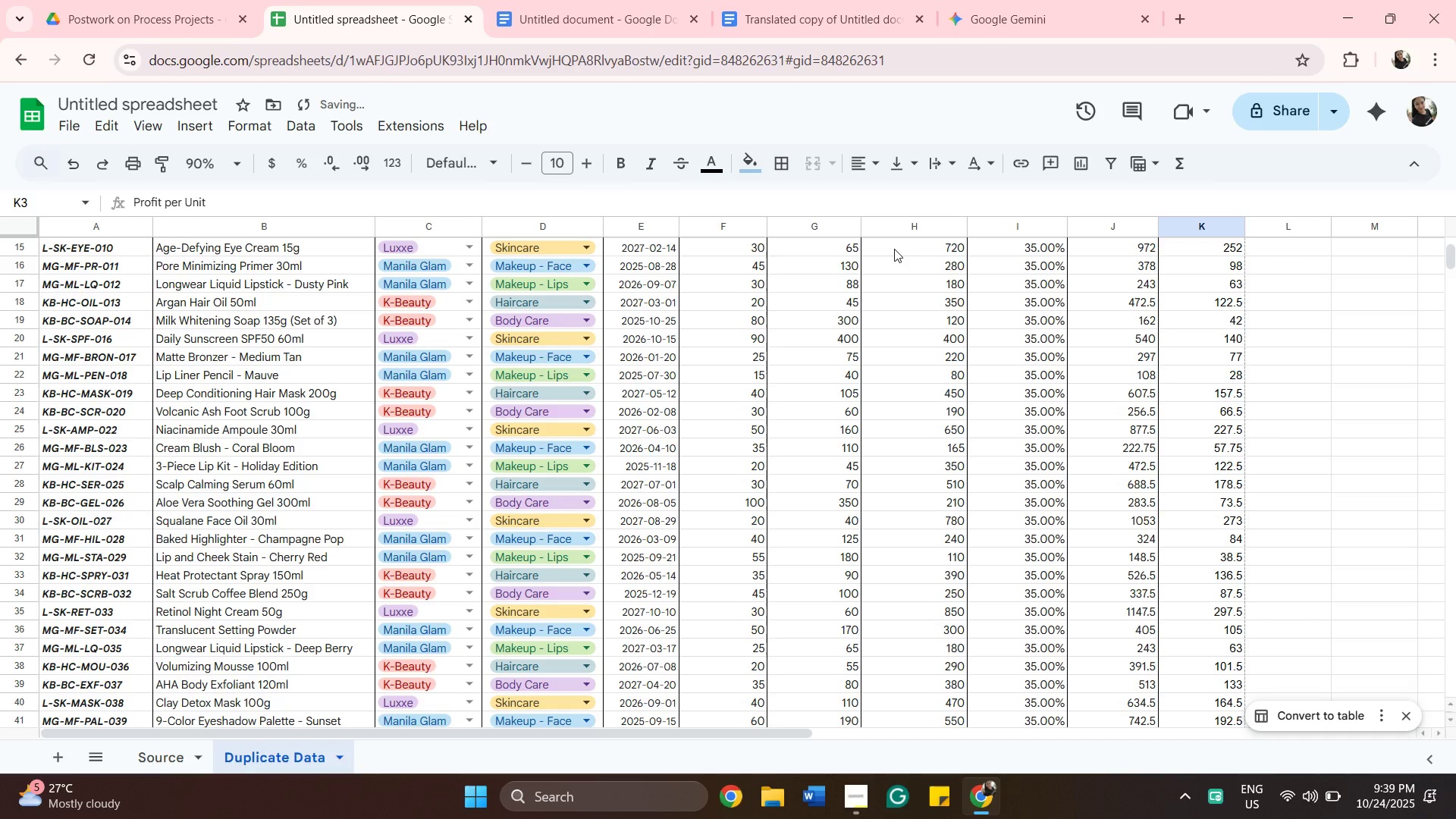 
wait(6.35)
 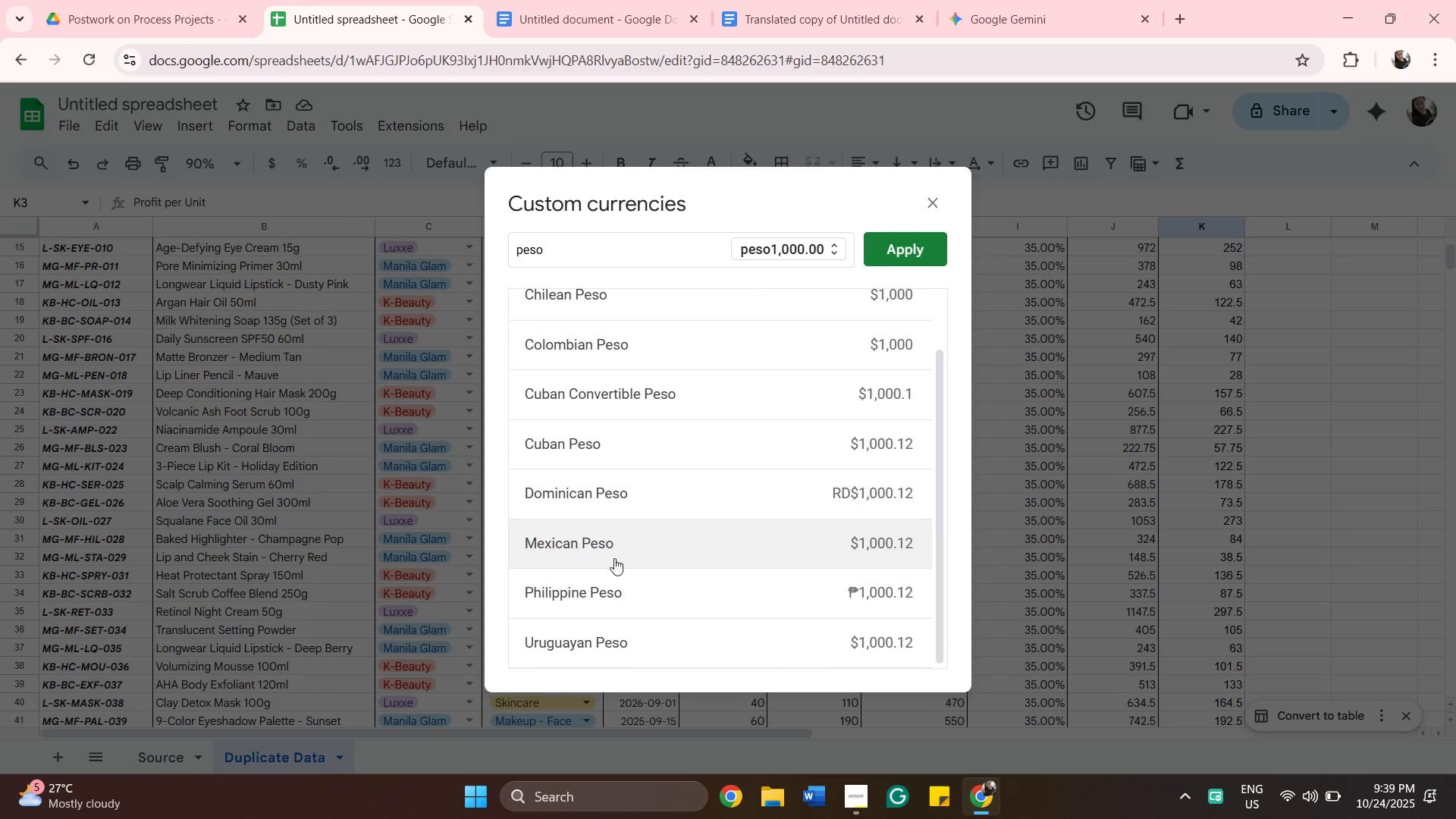 
scroll: coordinate [1272, 396], scroll_direction: up, amount: 11.0
 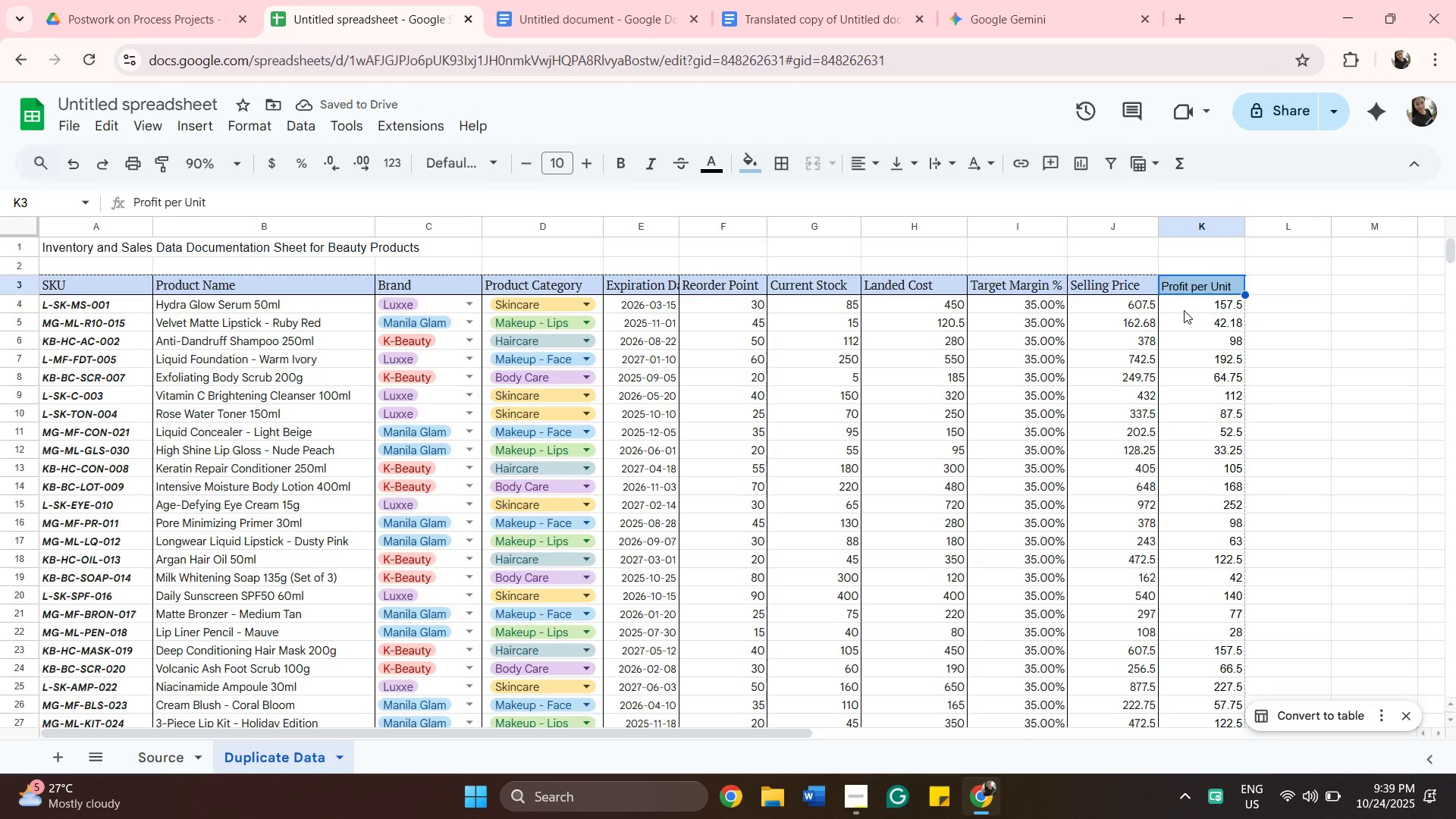 
left_click([1184, 310])
 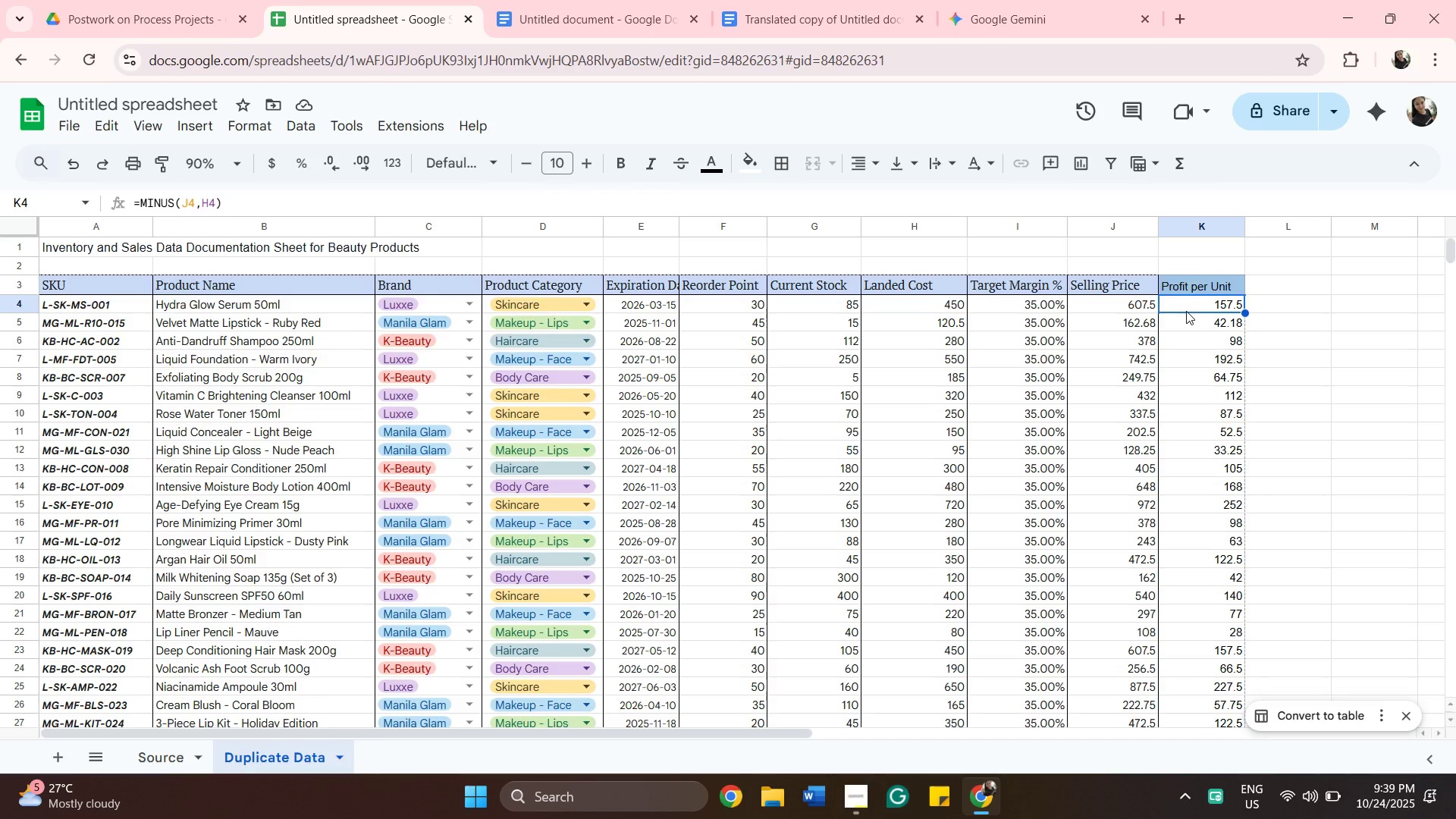 
scroll: coordinate [1234, 373], scroll_direction: down, amount: 9.0
 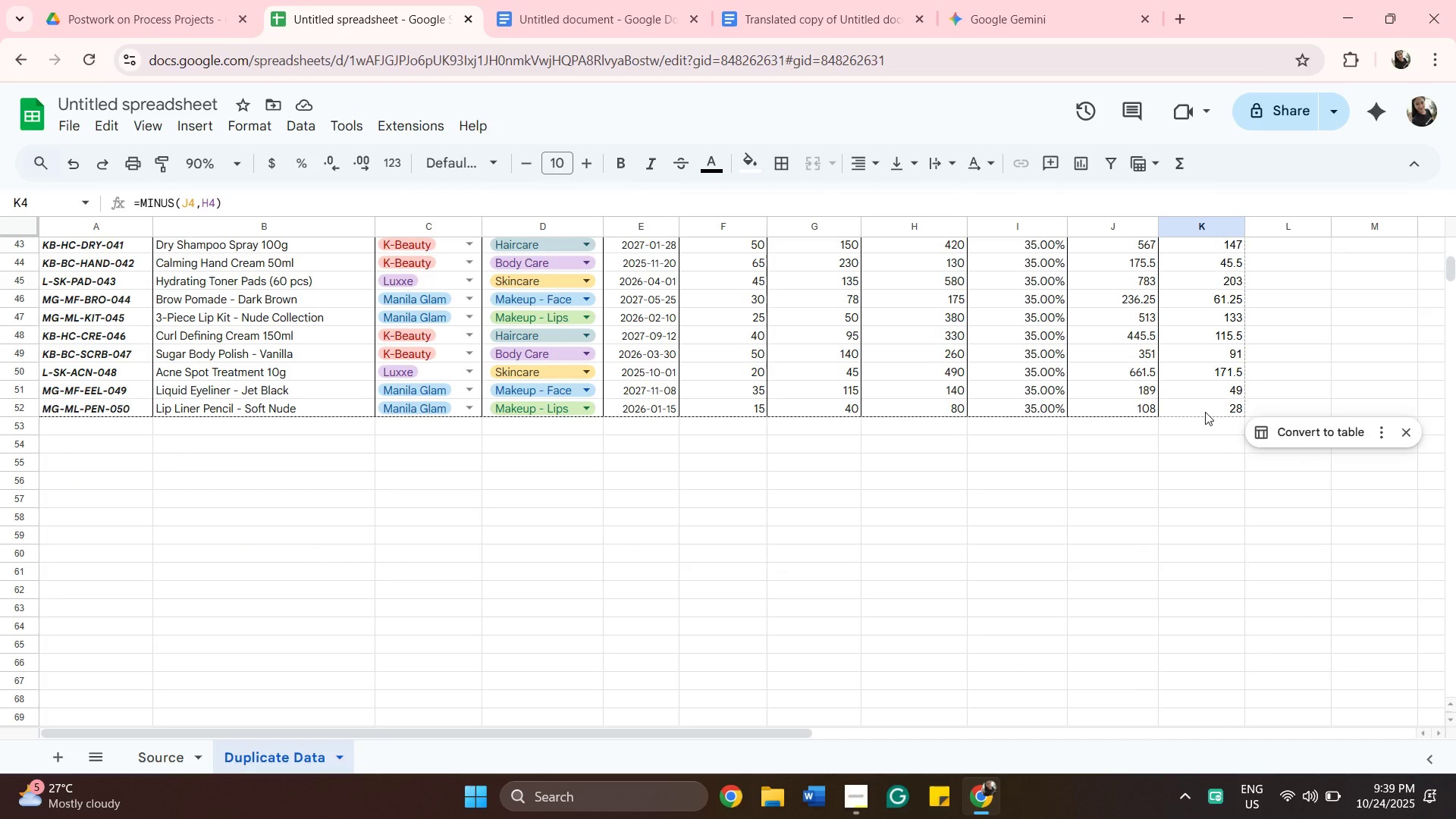 
hold_key(key=ShiftLeft, duration=1.26)
left_click([1205, 412])
 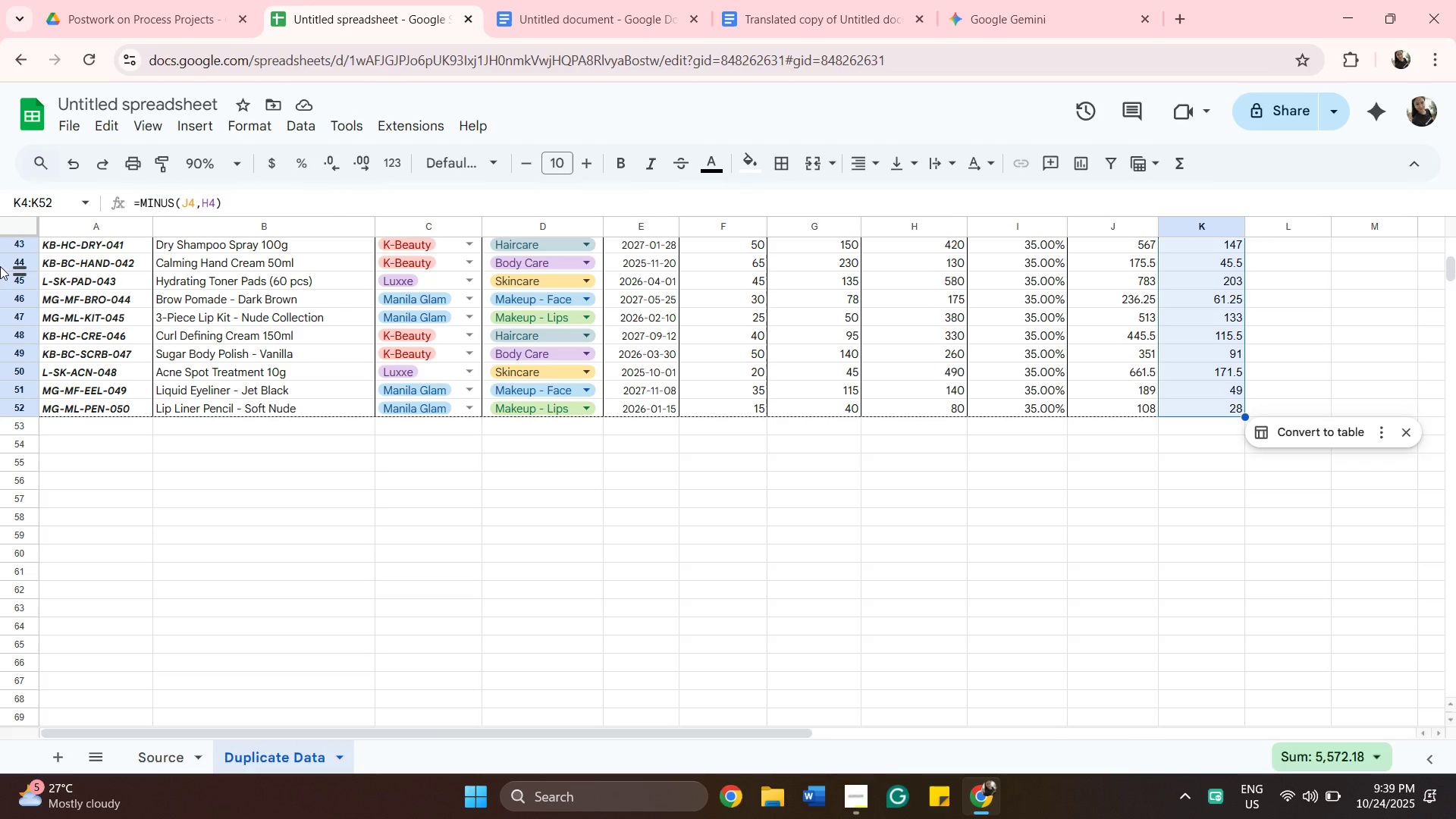 
wait(6.51)
 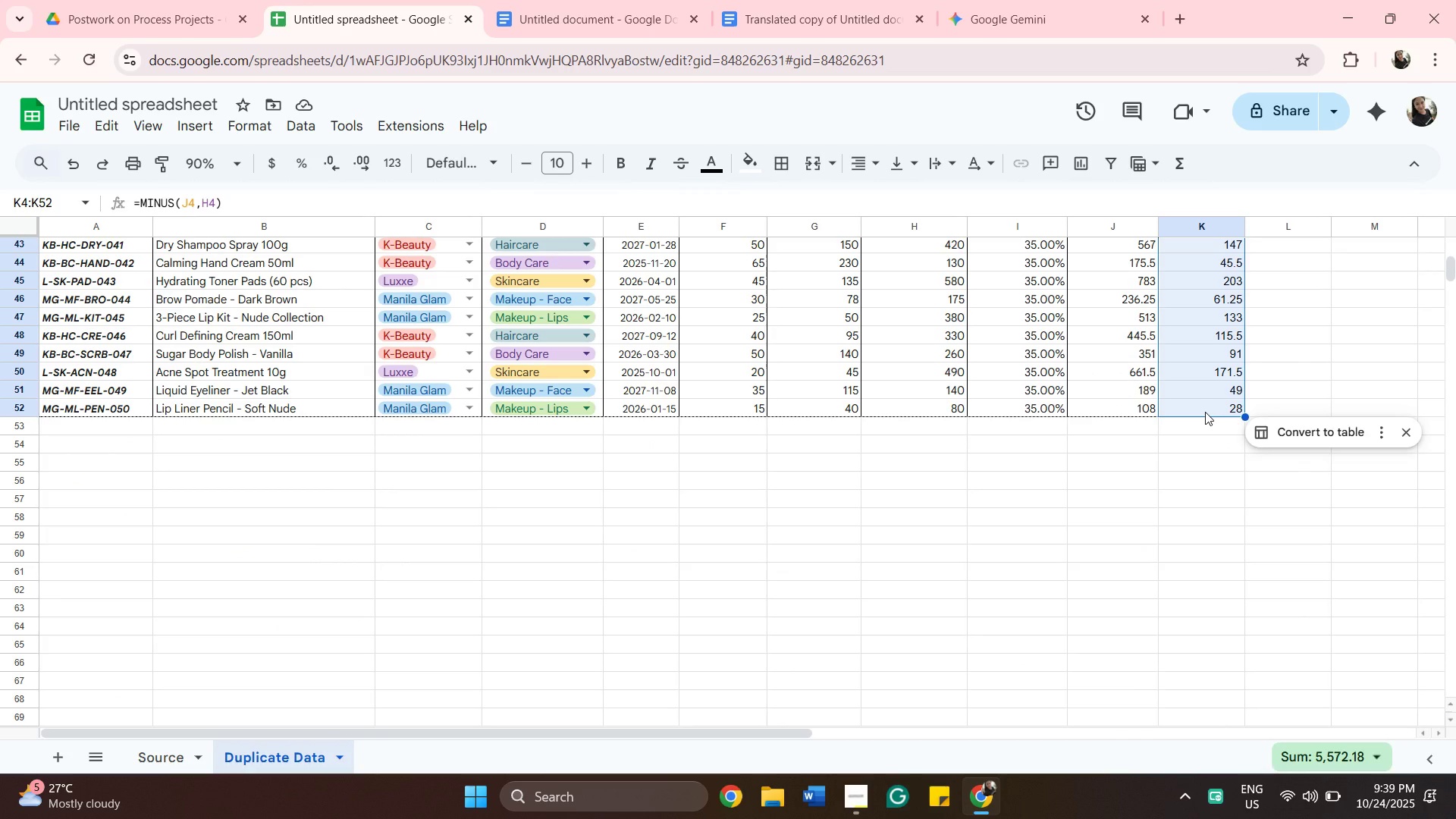 
left_click([388, 173])
 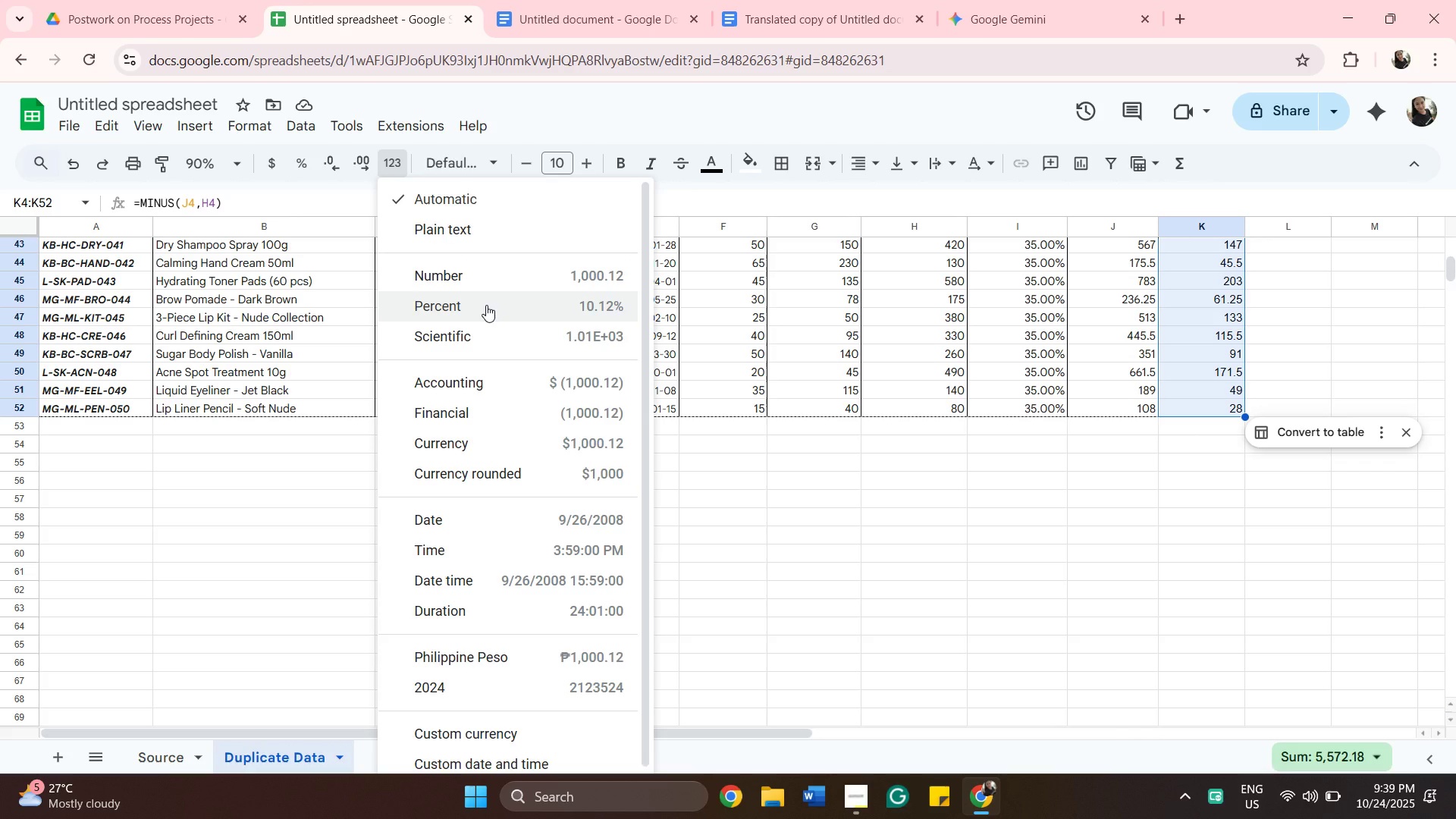 
wait(10.63)
 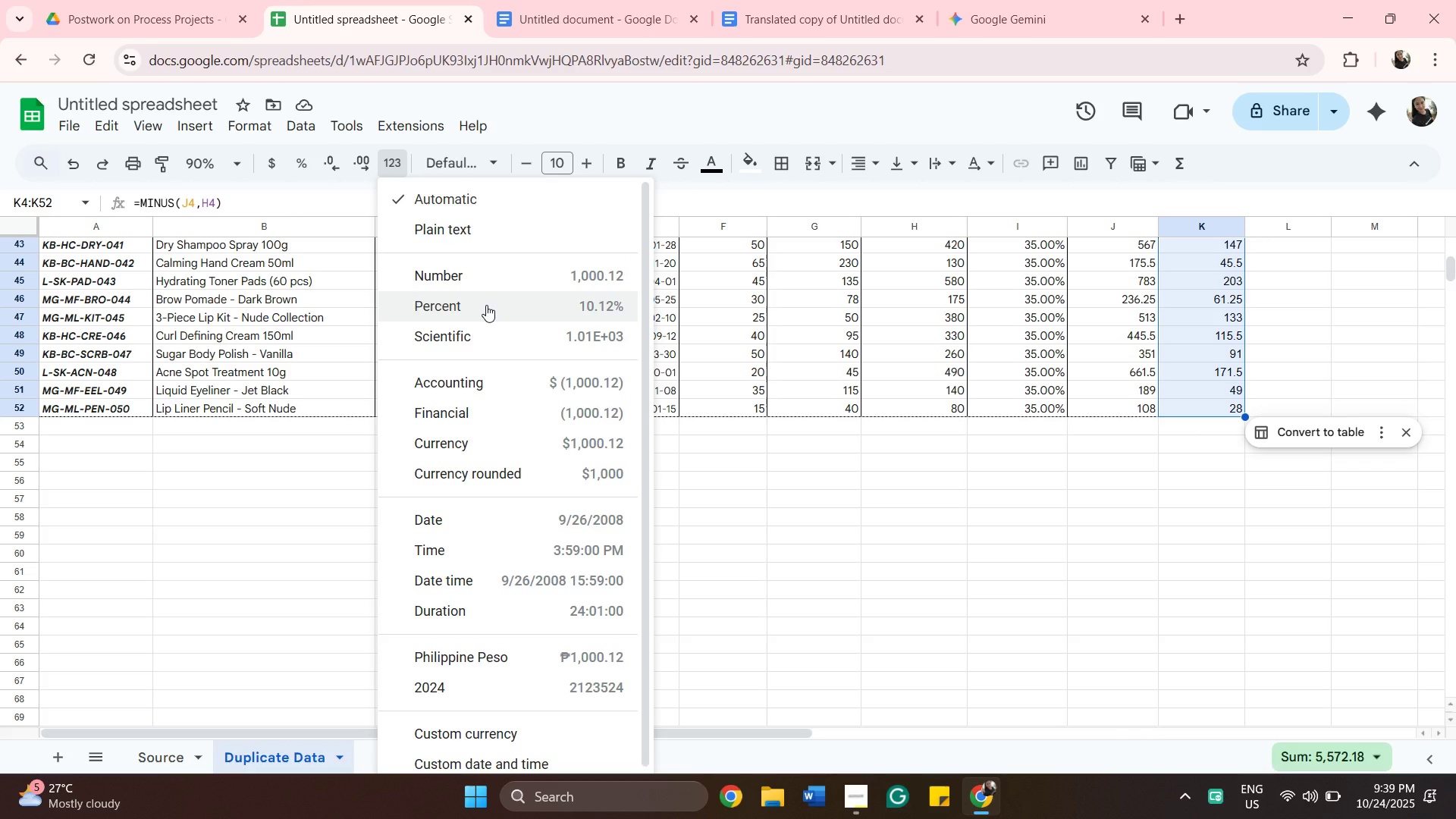 
scroll: coordinate [859, 372], scroll_direction: up, amount: 12.0
 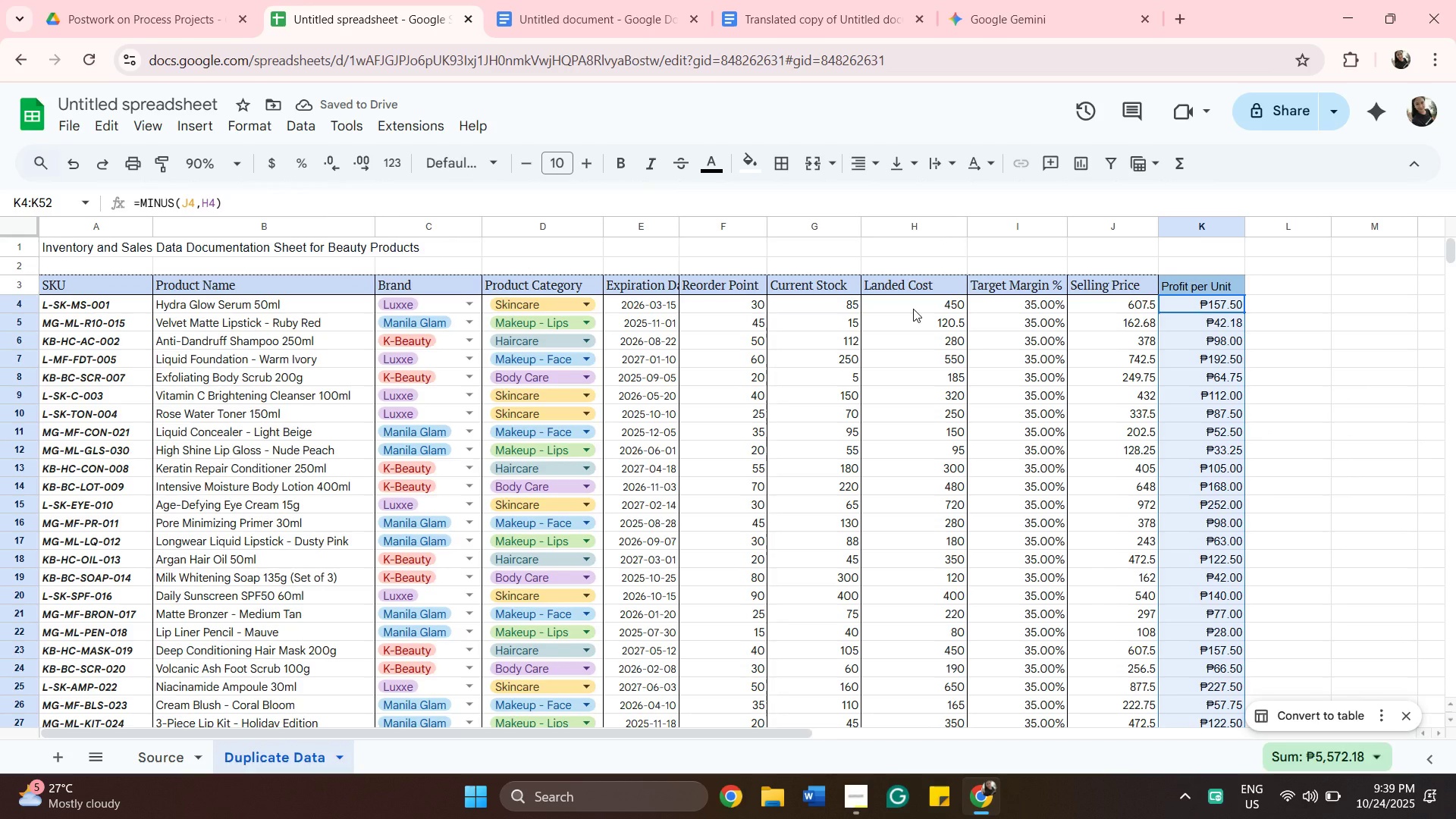 
left_click([913, 309])
 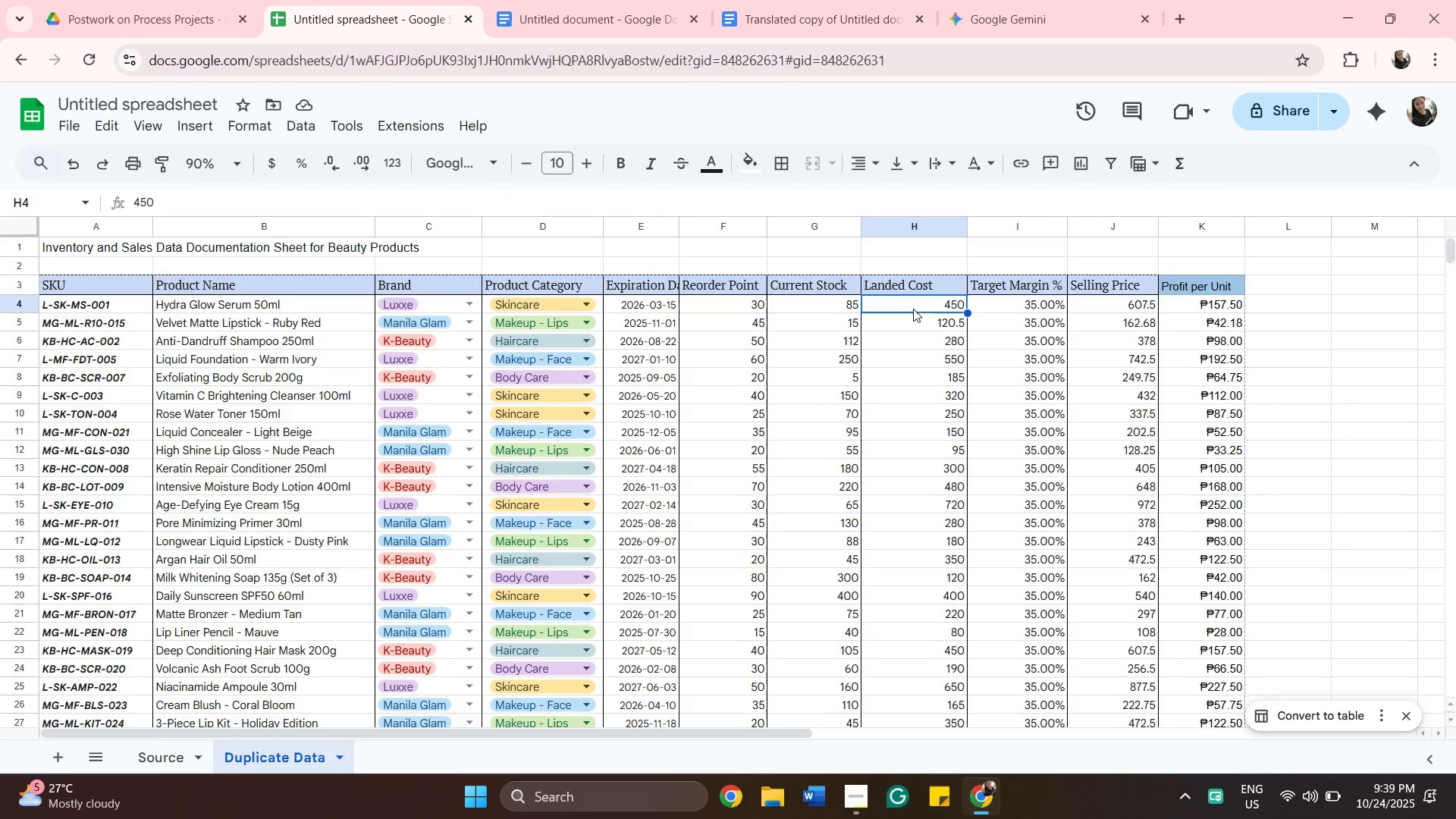 
scroll: coordinate [912, 468], scroll_direction: down, amount: 9.0
 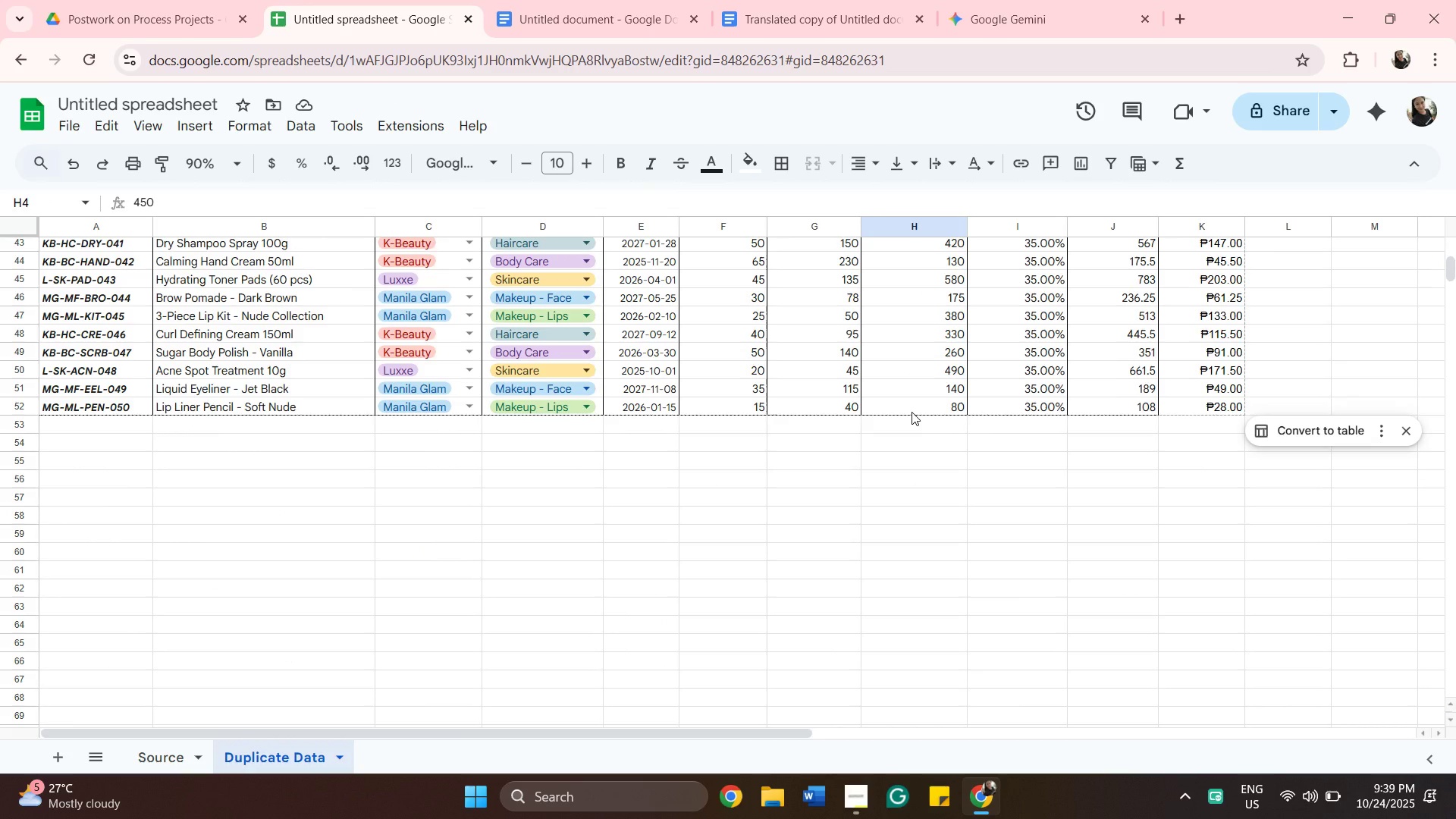 
hold_key(key=ShiftLeft, duration=0.62)
left_click([912, 412])
 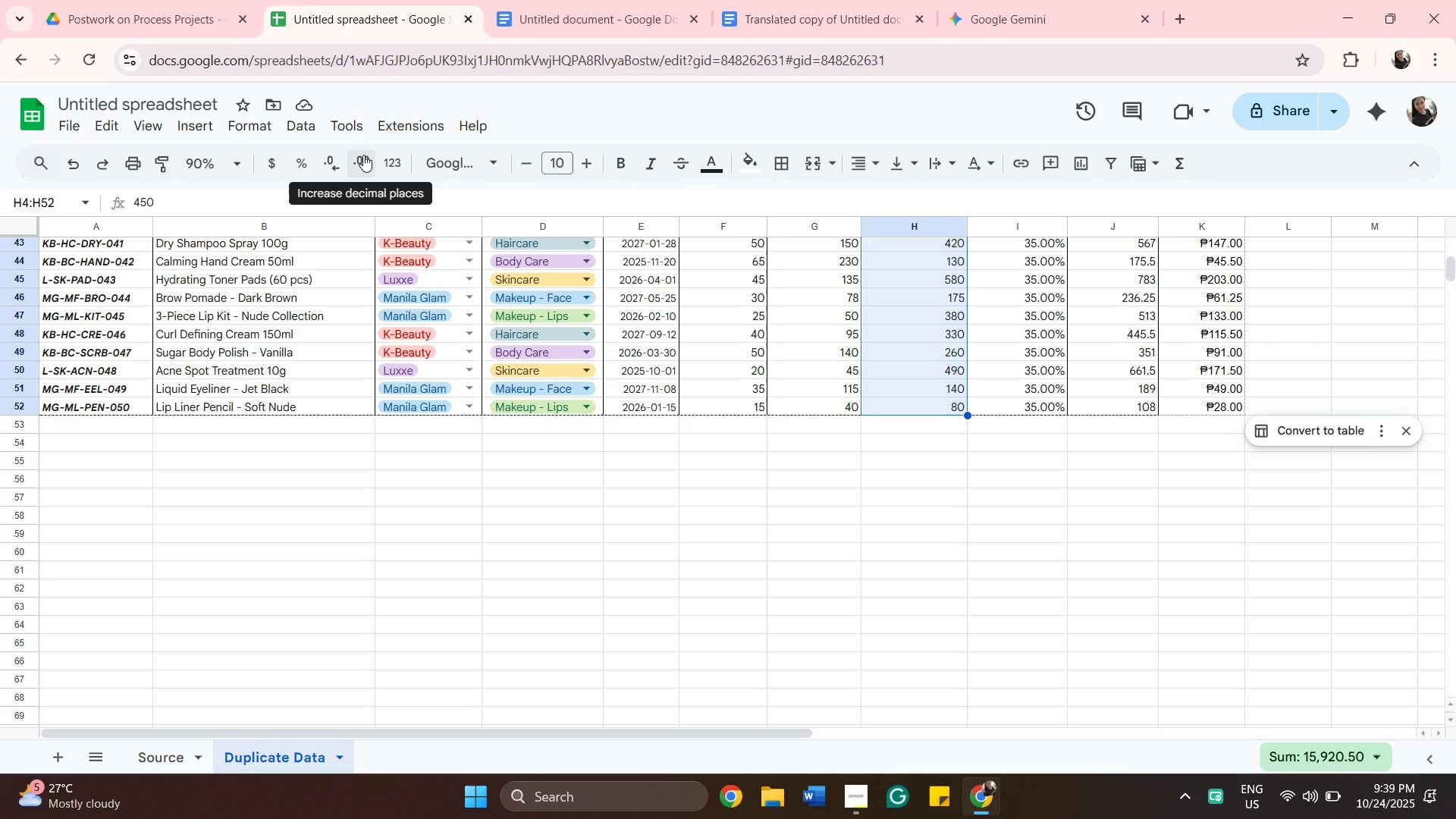 
left_click([393, 162])
 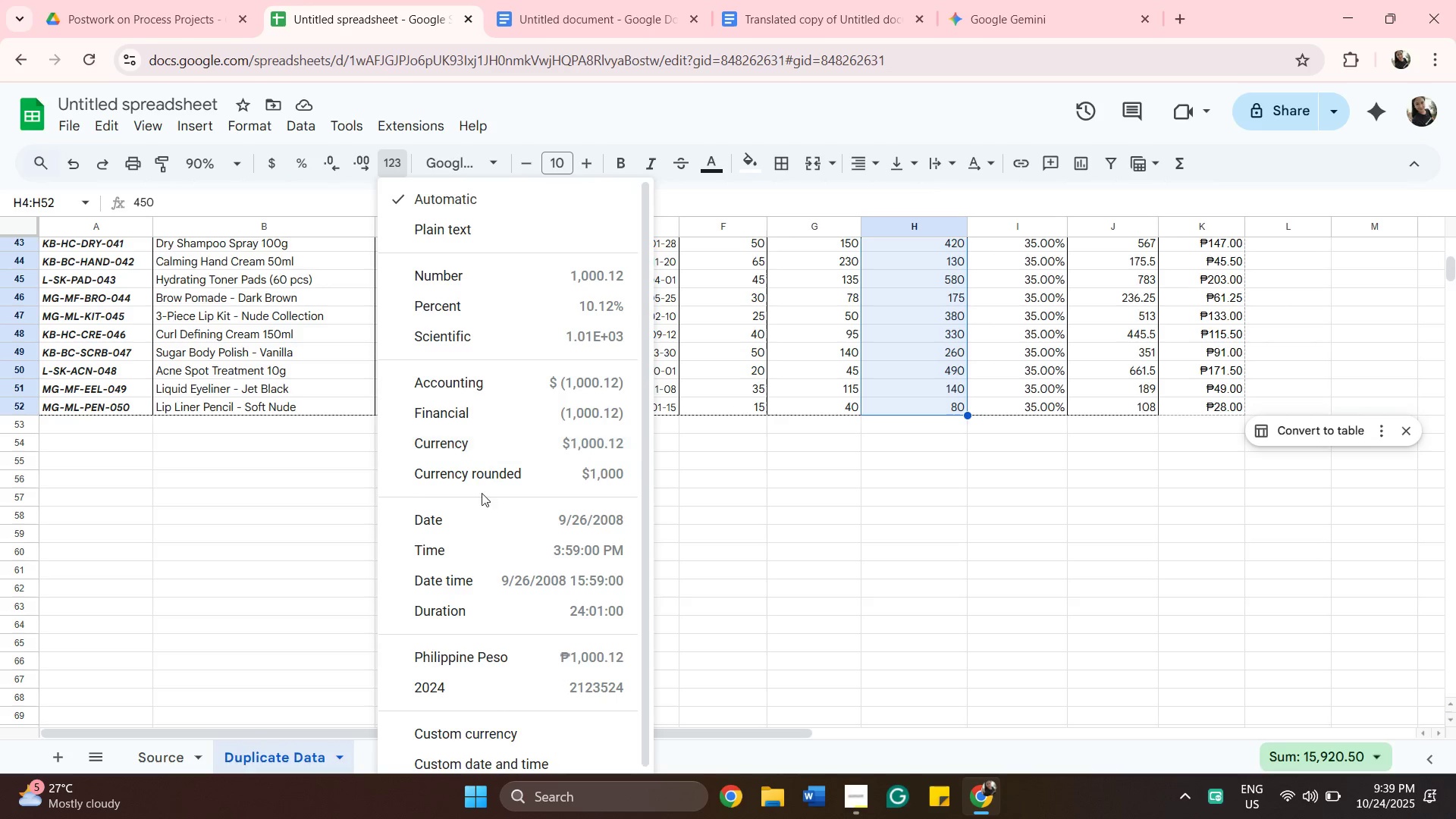 
scroll: coordinate [519, 513], scroll_direction: down, amount: 7.0
 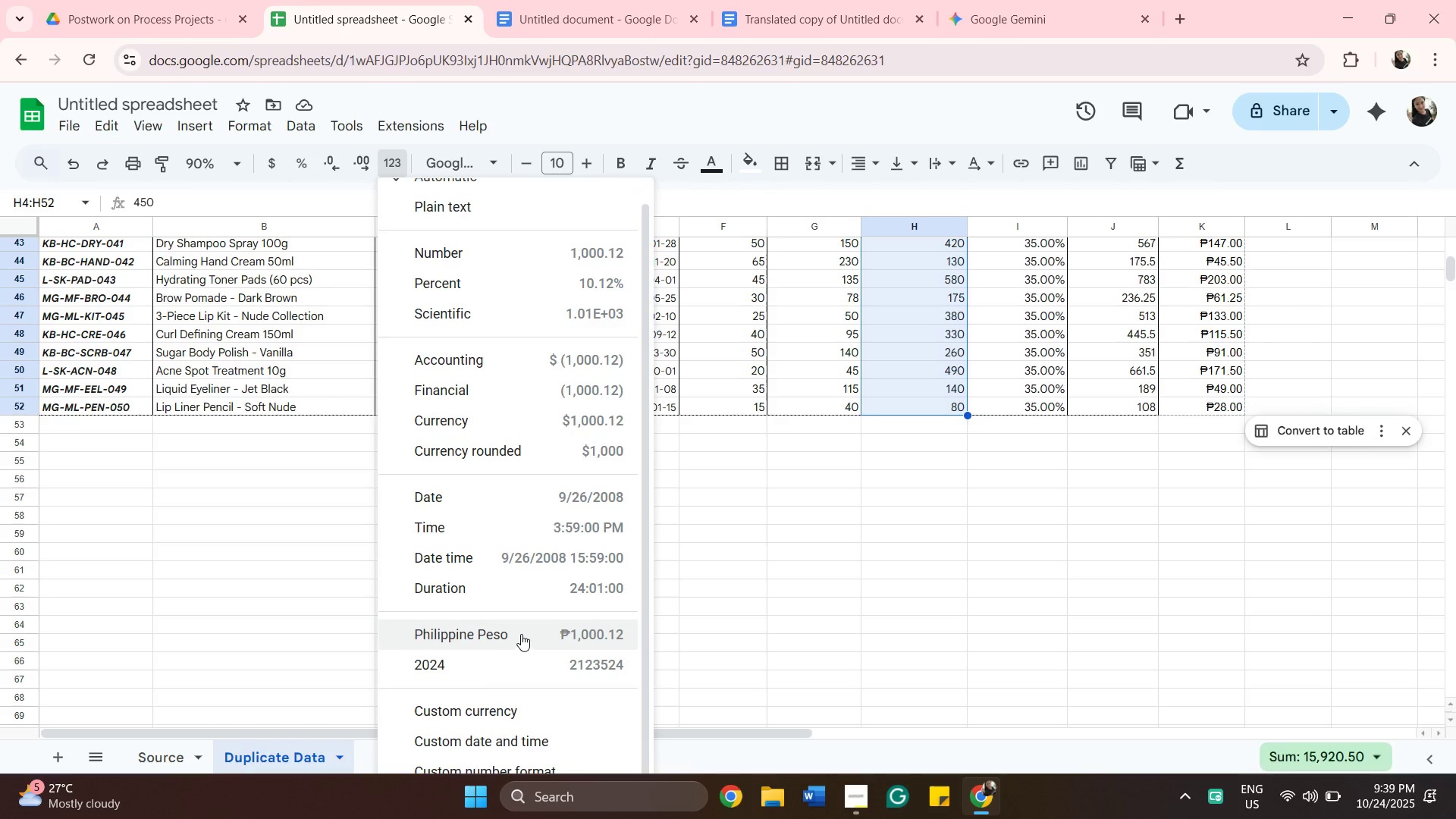 
left_click([521, 634])
 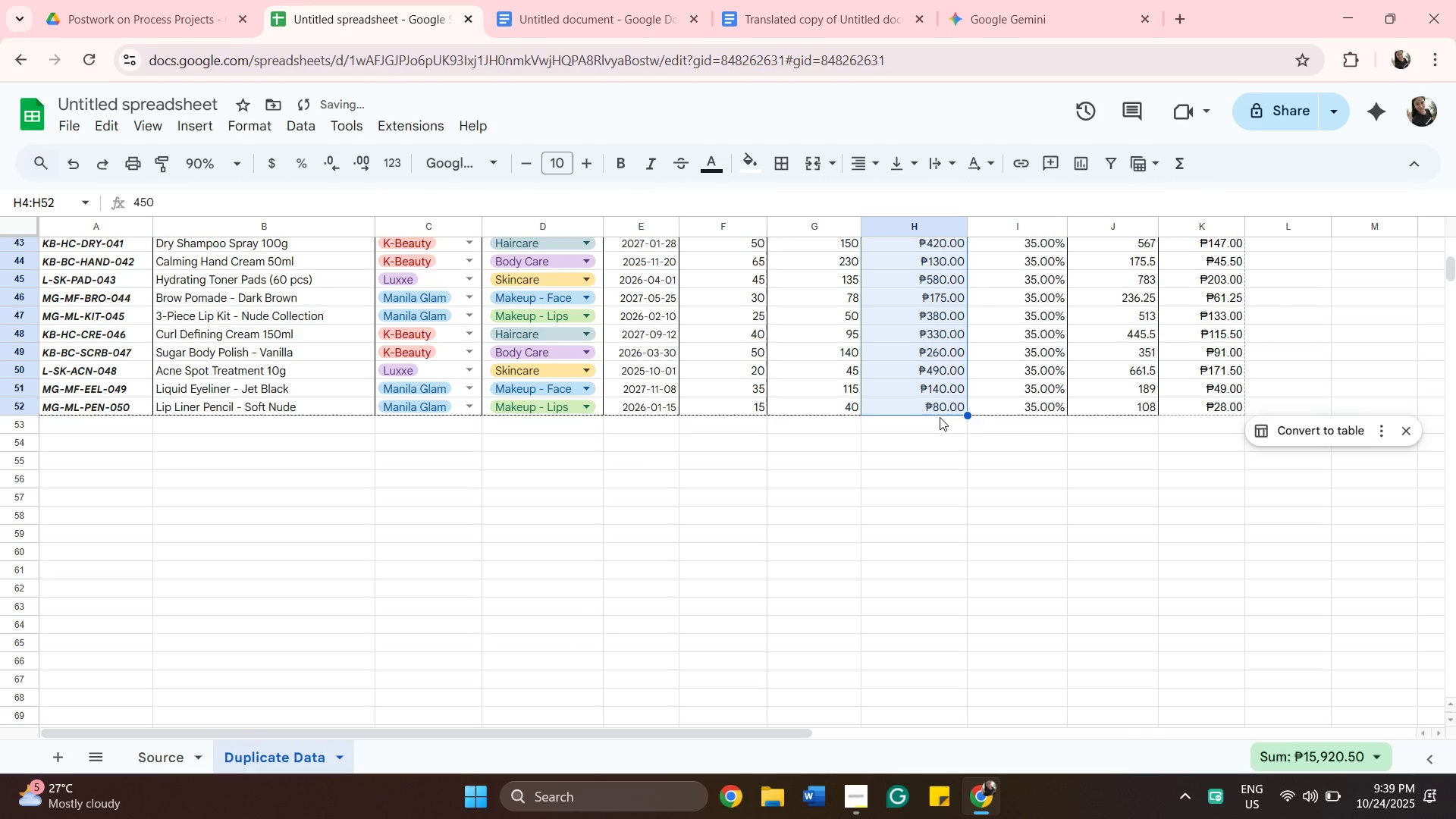 
scroll: coordinate [1143, 319], scroll_direction: up, amount: 11.0
 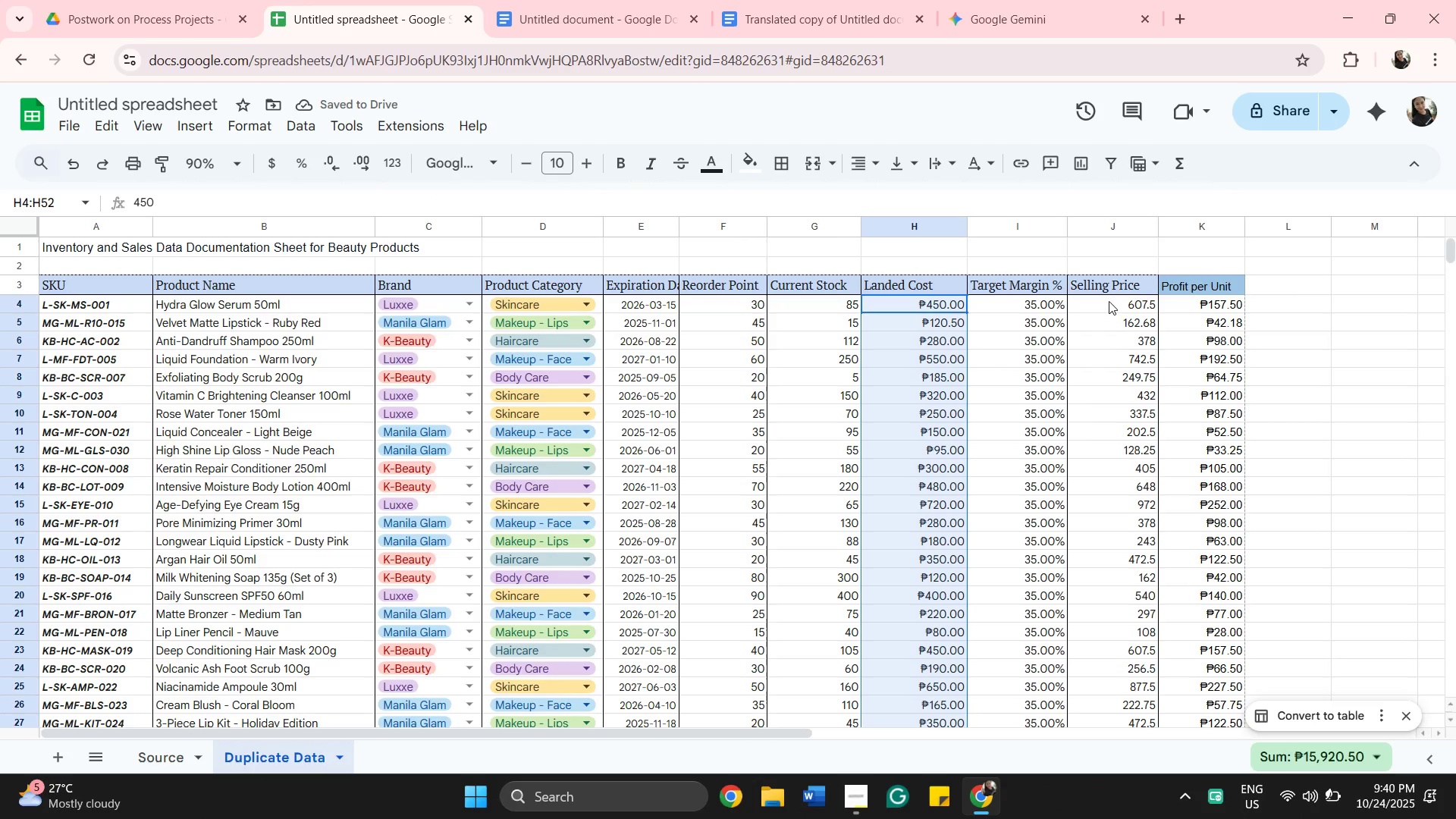 
left_click([1107, 299])
 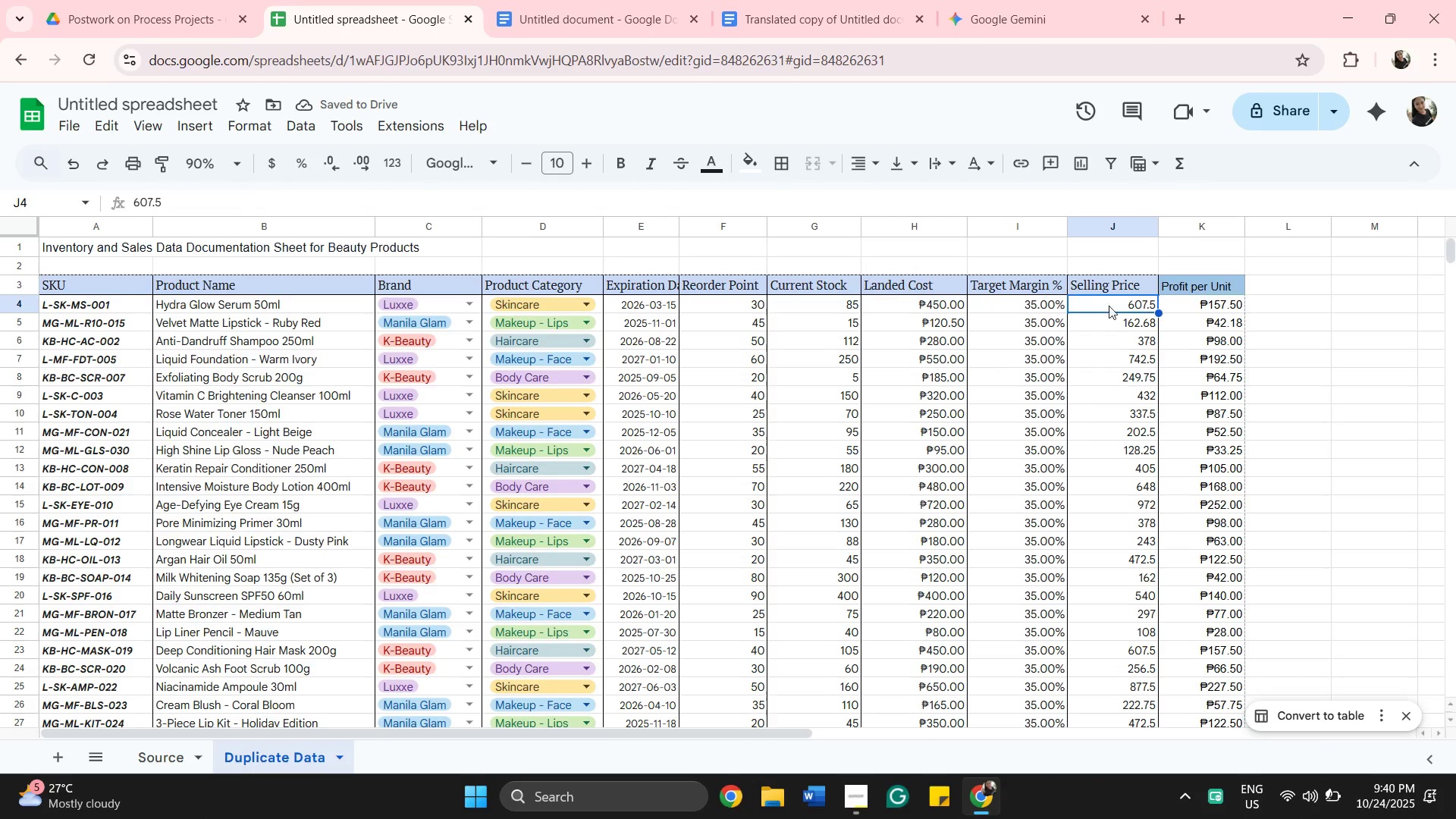 
scroll: coordinate [1116, 368], scroll_direction: down, amount: 11.0
 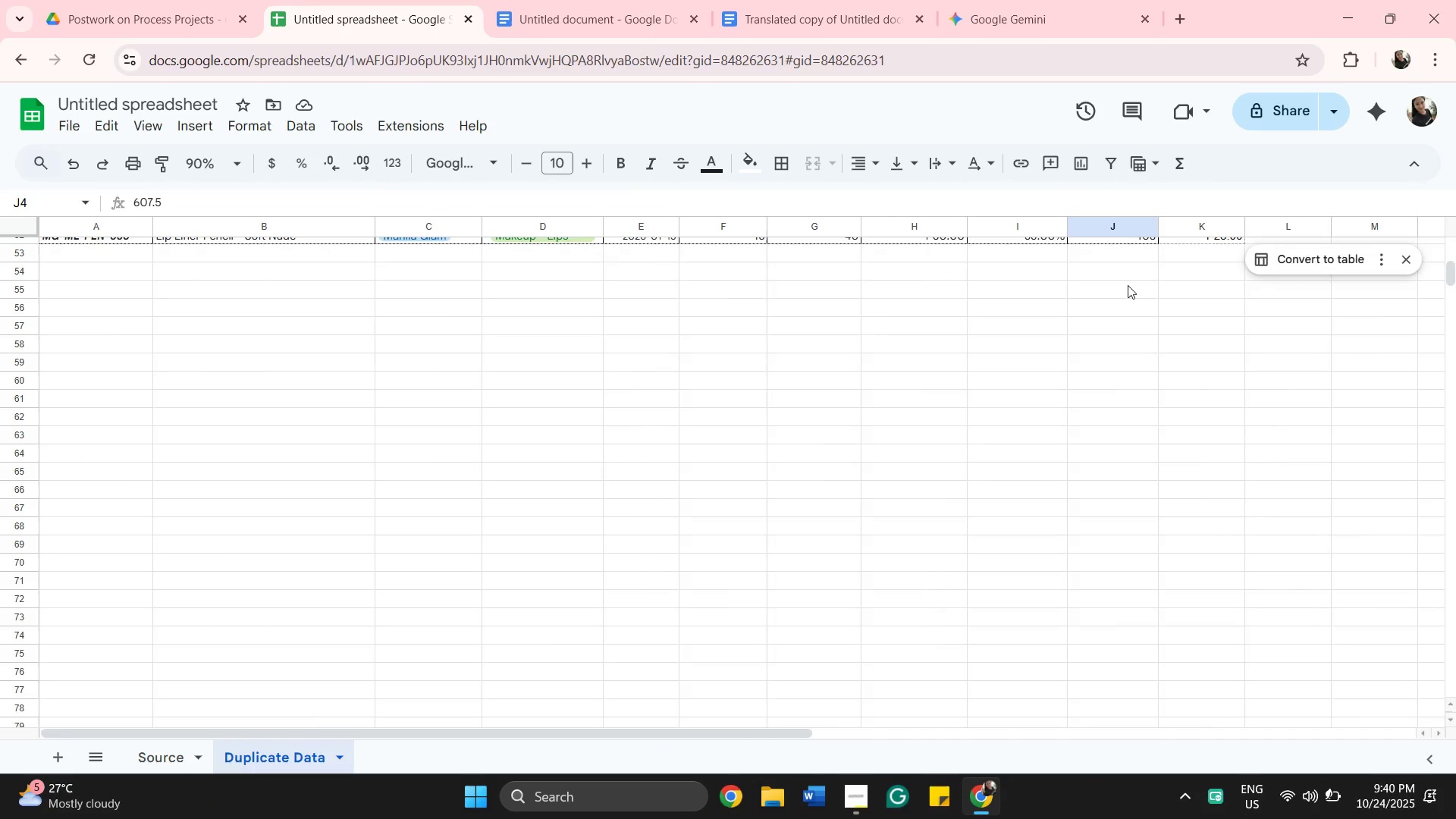 
scroll: coordinate [1128, 285], scroll_direction: up, amount: 1.0
 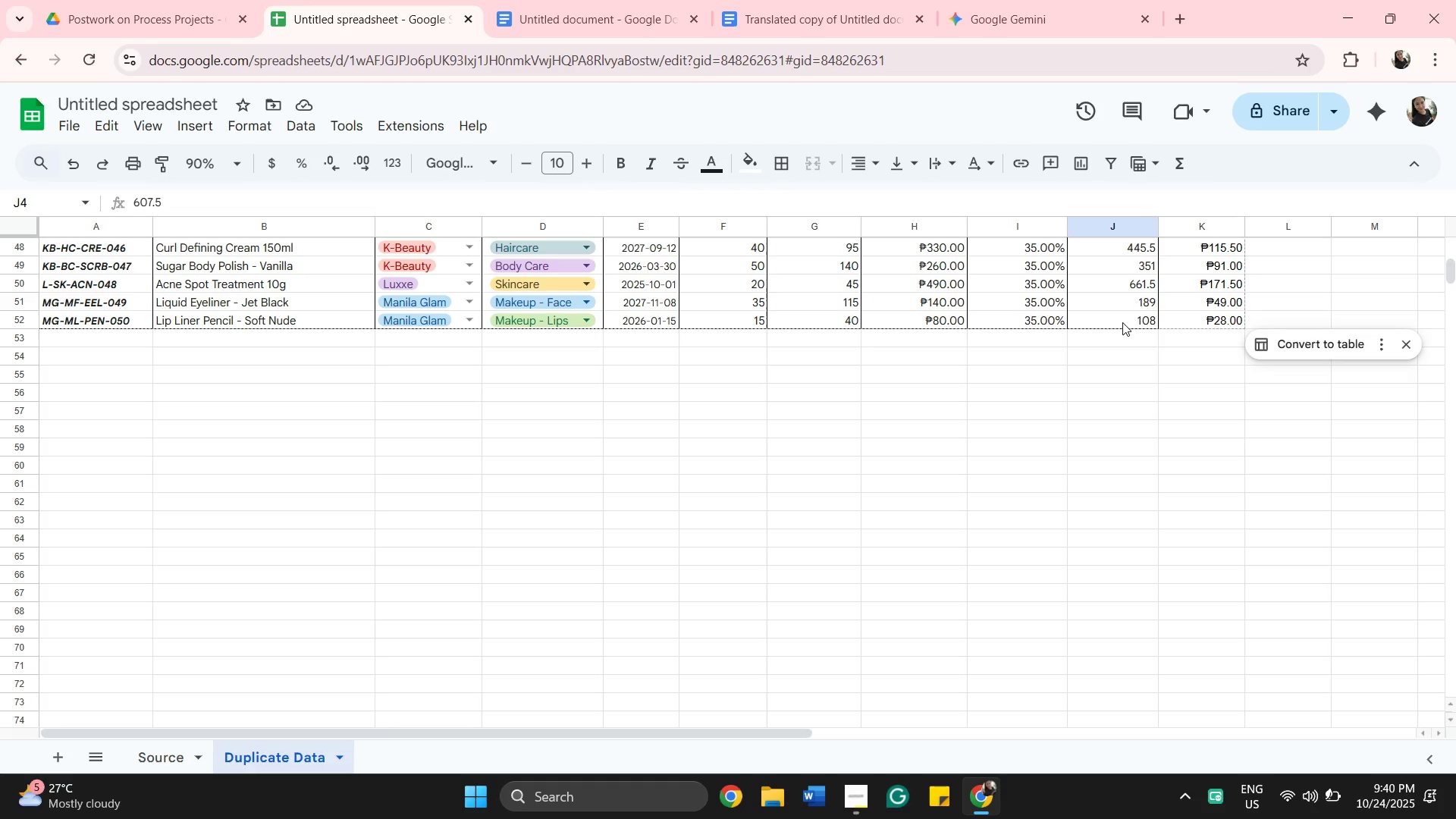 
hold_key(key=ShiftLeft, duration=0.8)
left_click([1122, 322])
 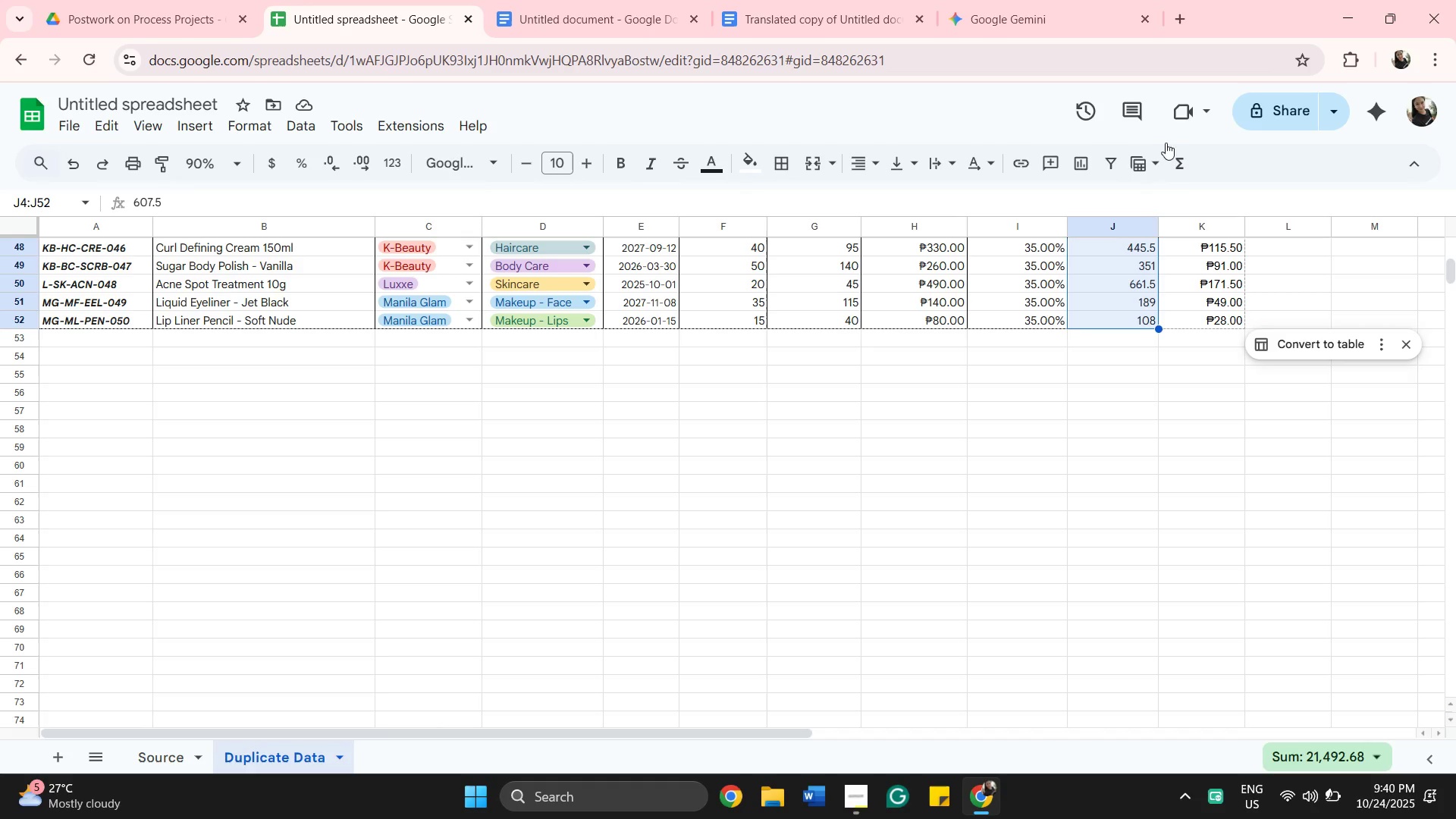 
wait(17.89)
 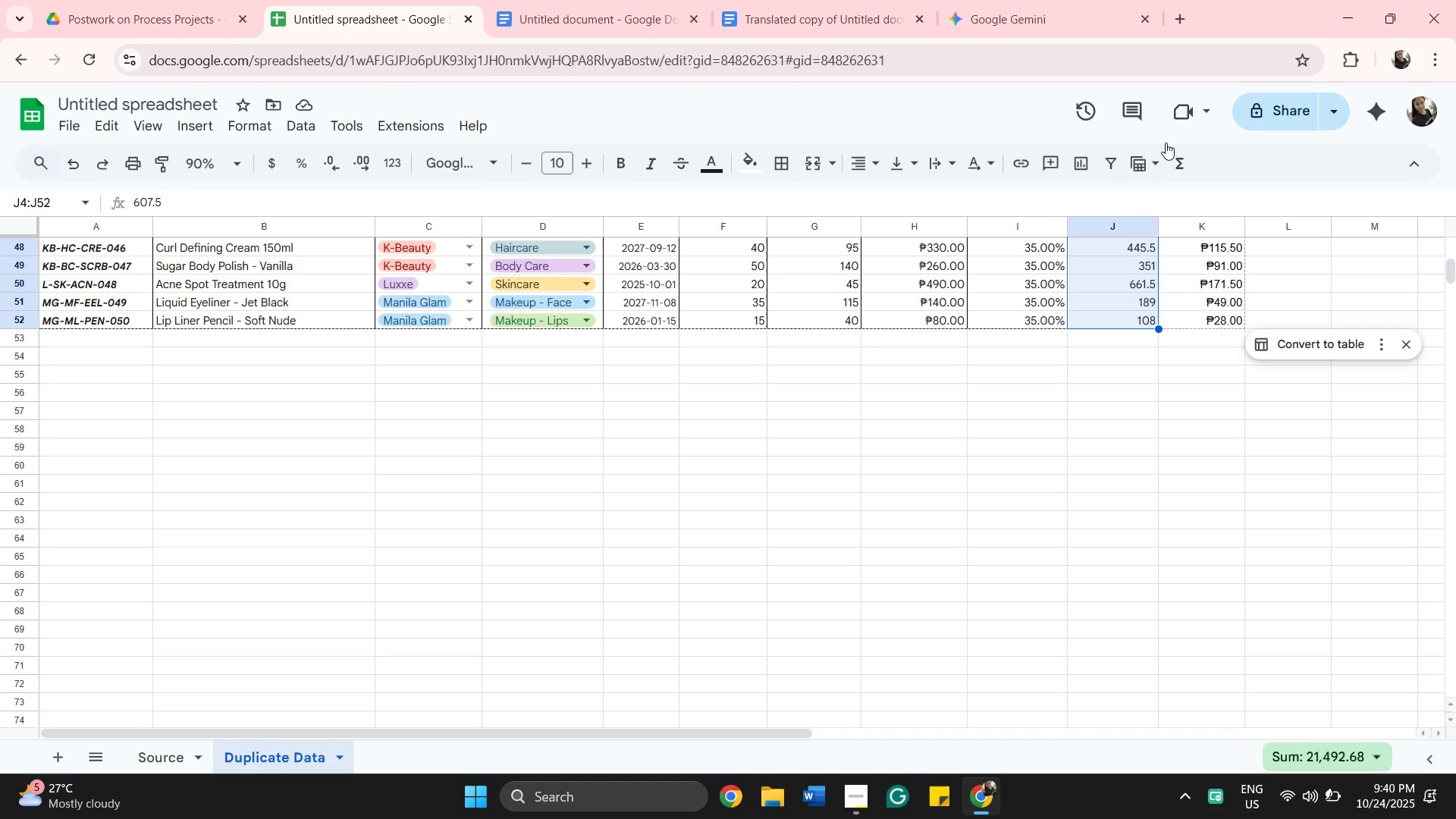 
left_click([399, 166])
 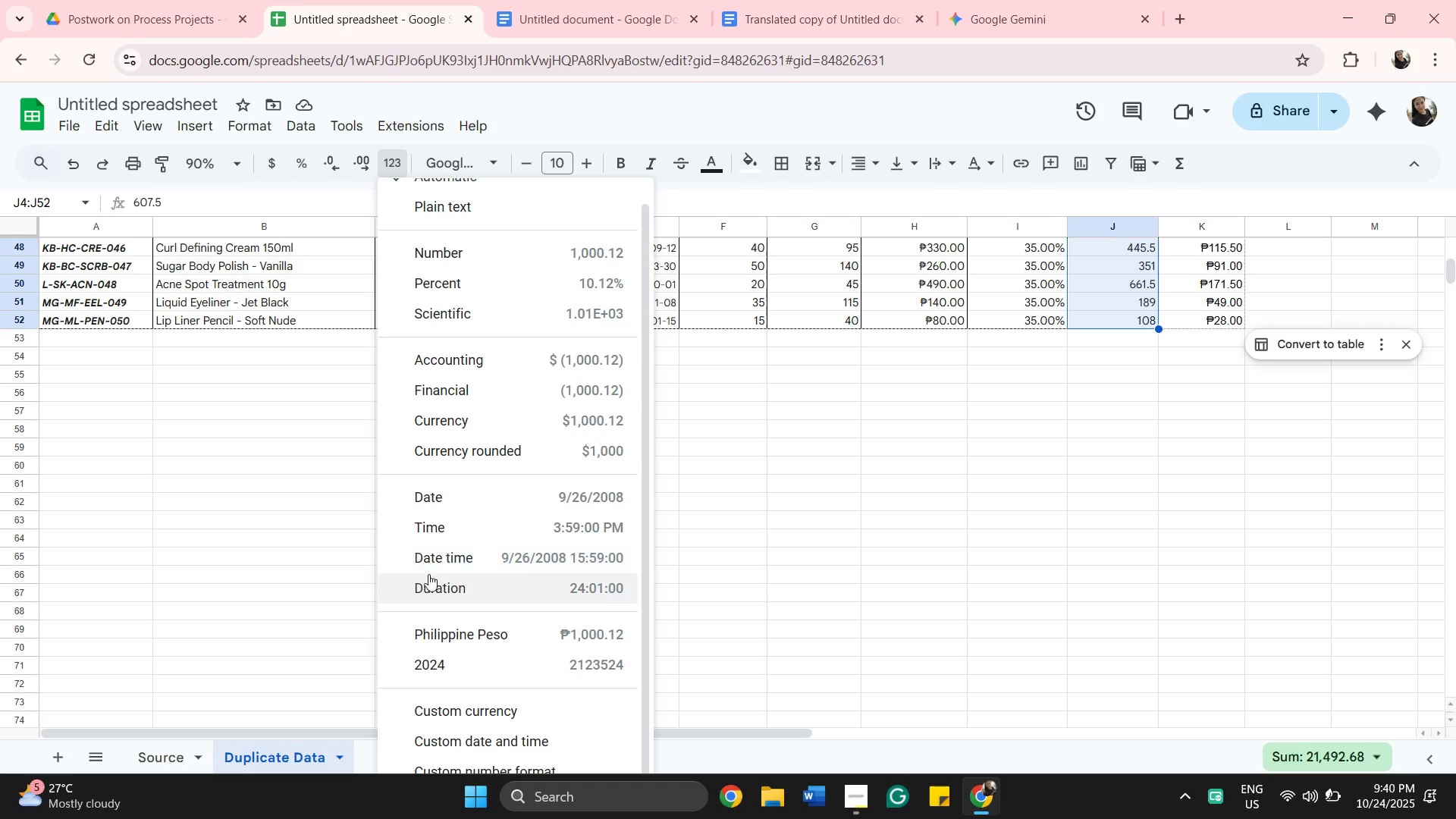 
scroll: coordinate [435, 574], scroll_direction: down, amount: 2.0
 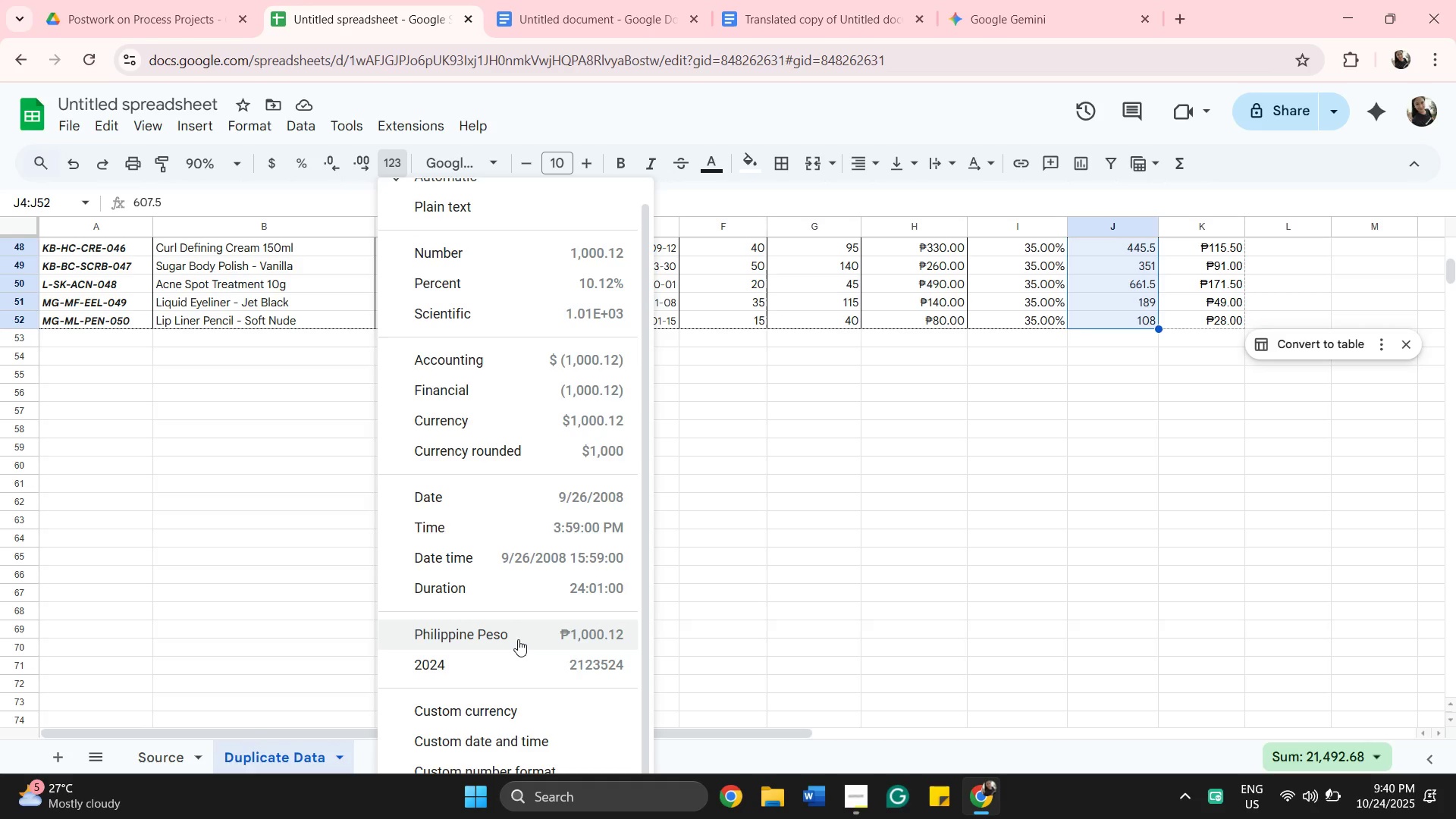 
left_click([518, 639])
 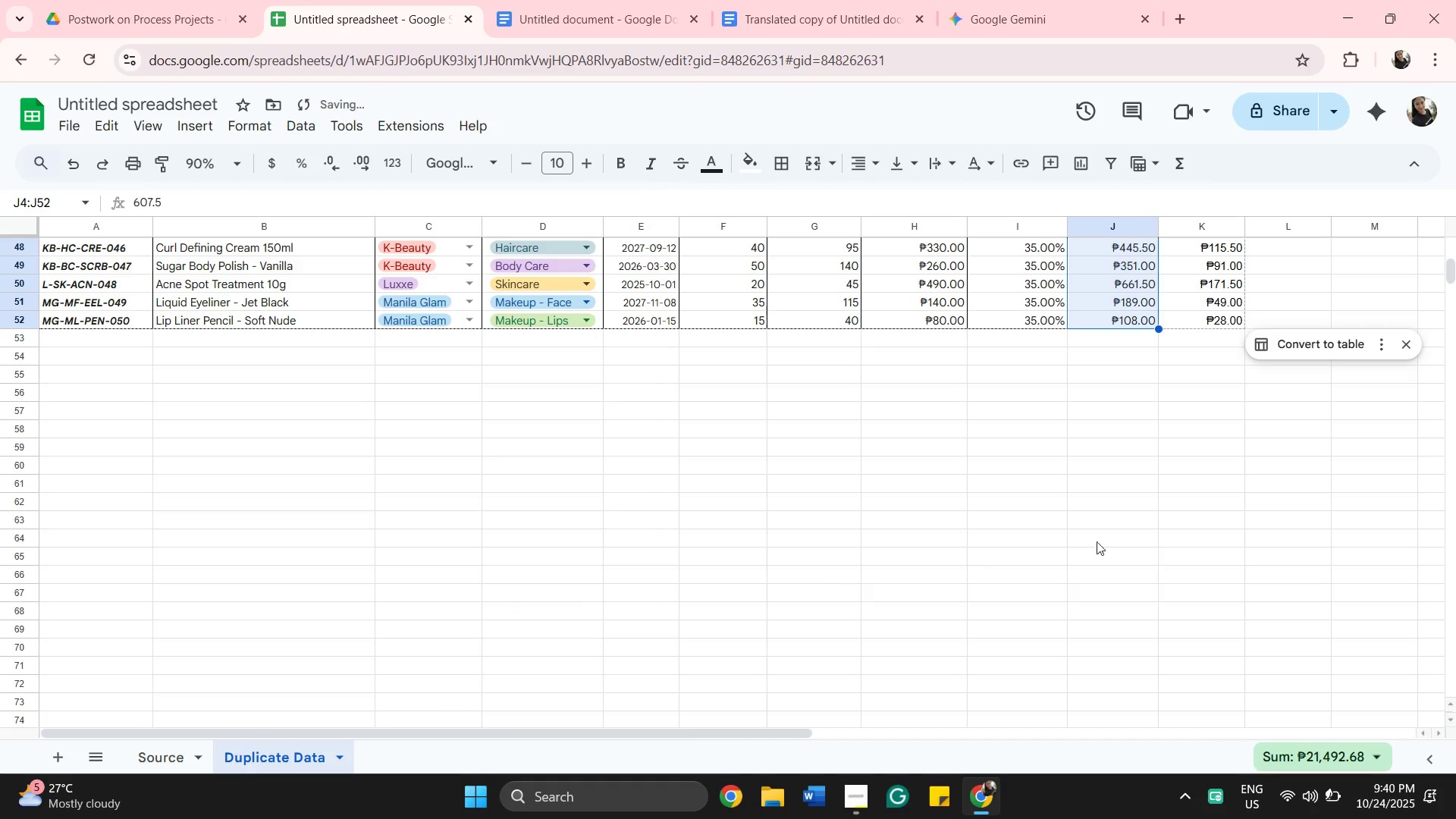 
scroll: coordinate [1166, 366], scroll_direction: up, amount: 15.0
 